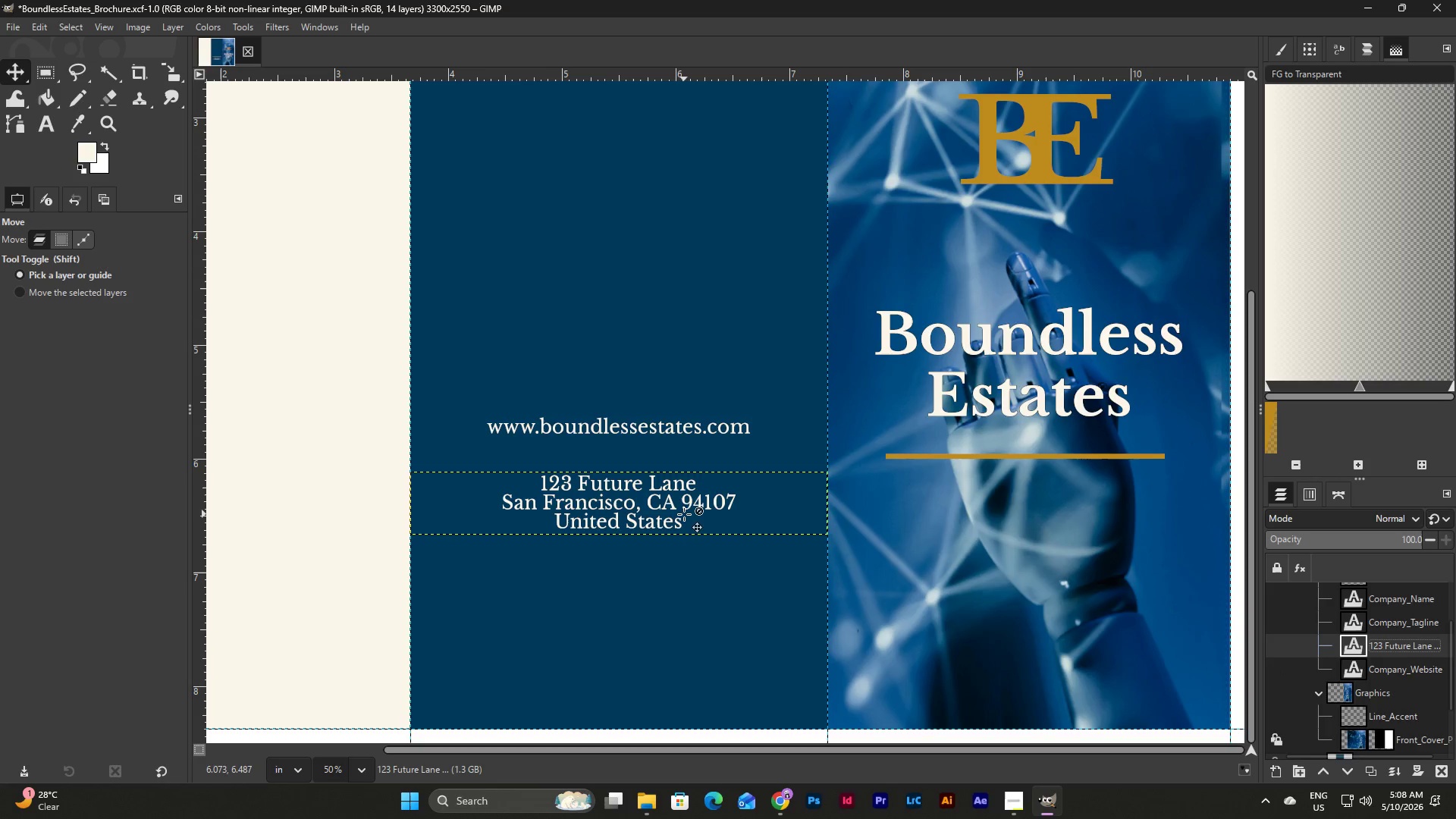 
left_click_drag(start_coordinate=[675, 508], to_coordinate=[679, 594])
 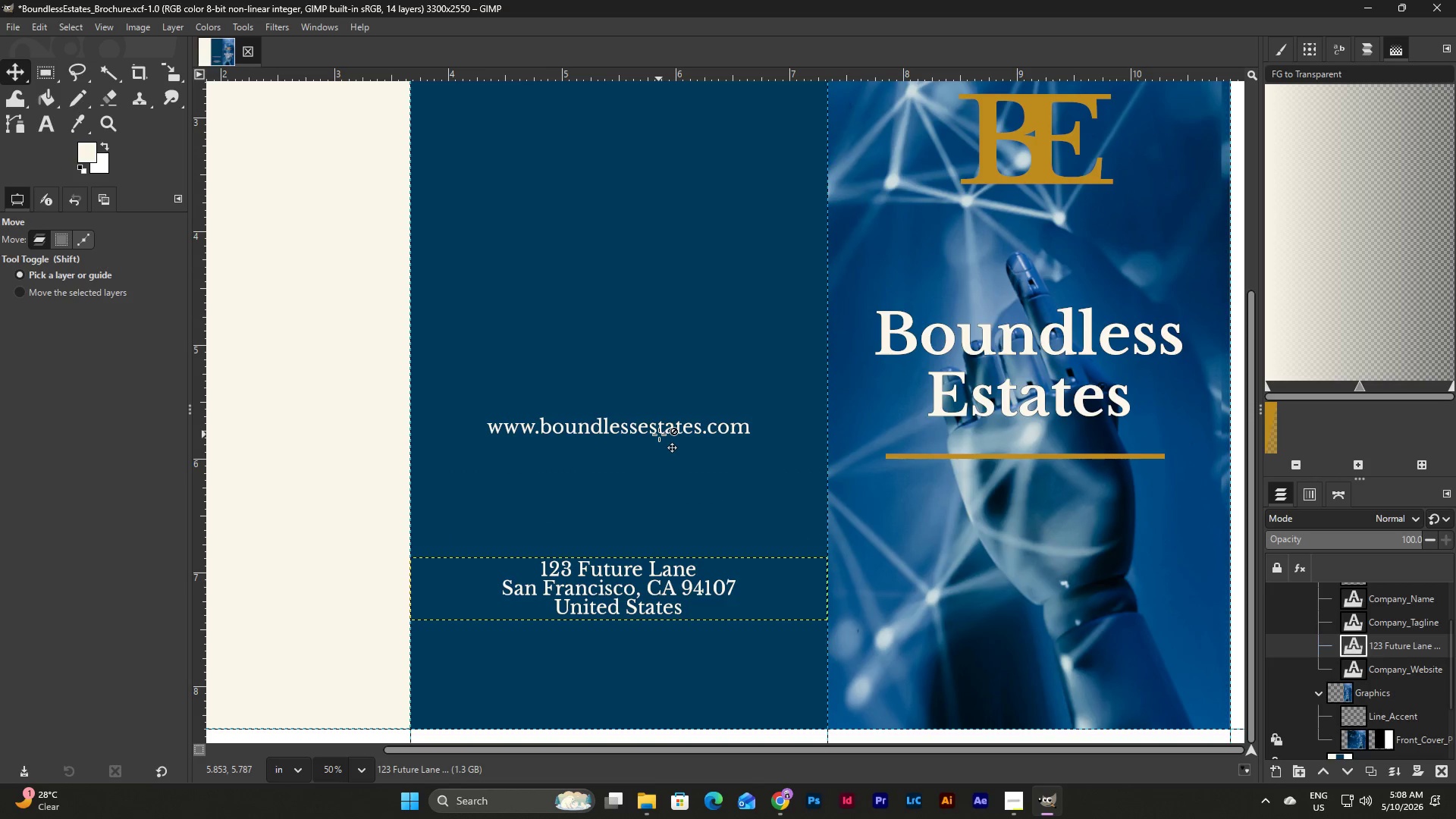 
left_click_drag(start_coordinate=[659, 431], to_coordinate=[662, 411])
 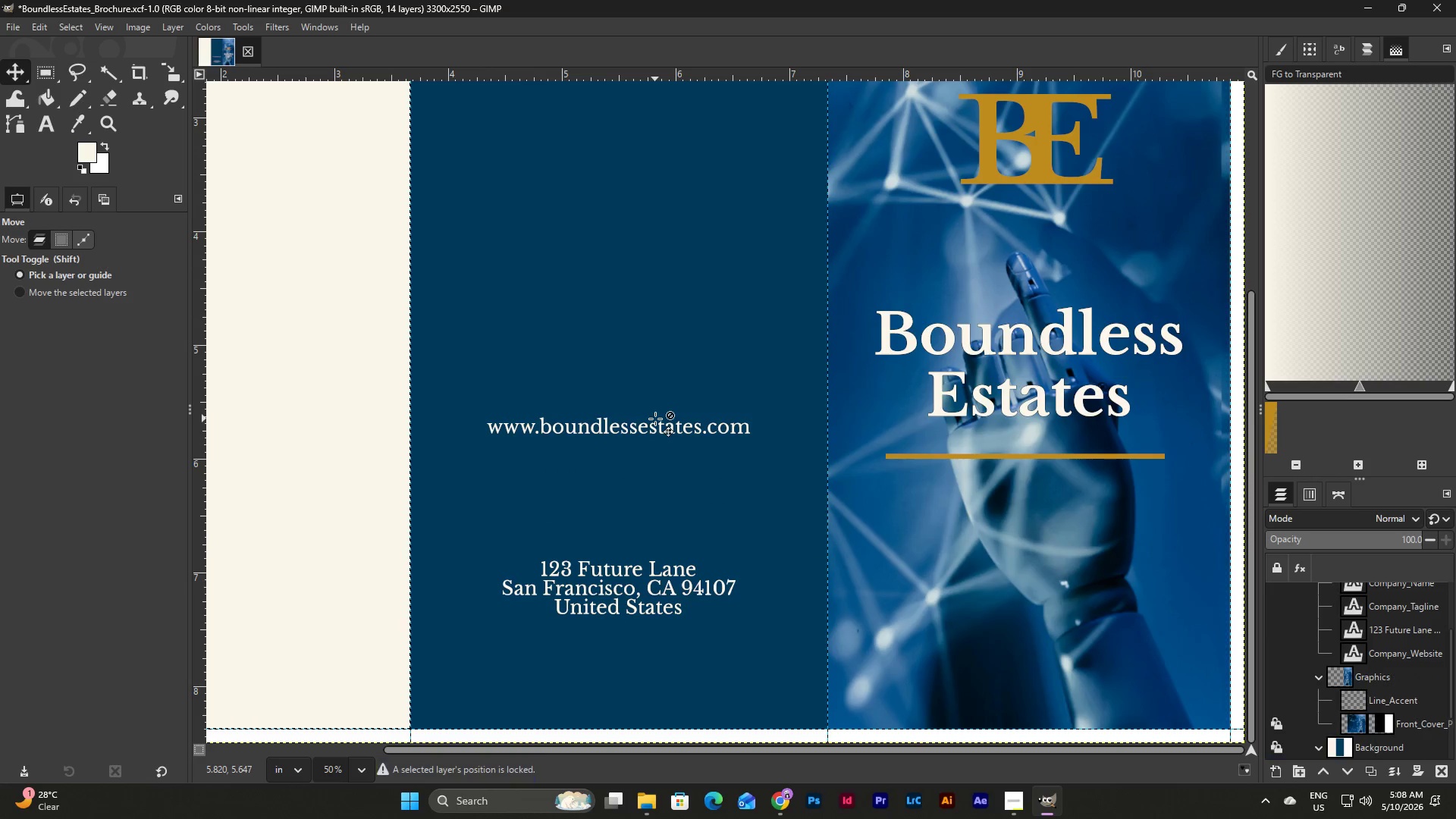 
left_click_drag(start_coordinate=[655, 419], to_coordinate=[656, 433])
 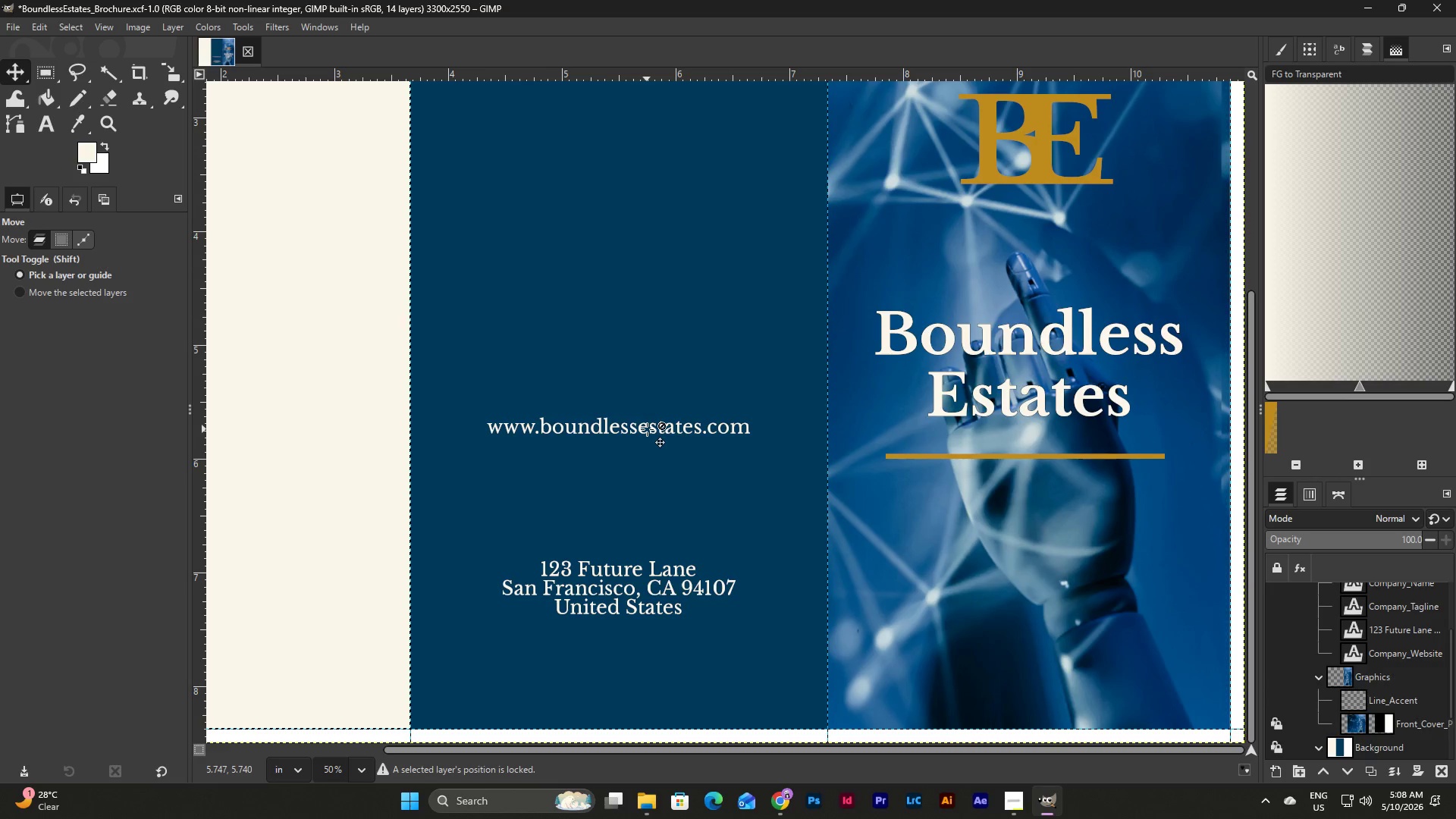 
left_click([647, 429])
 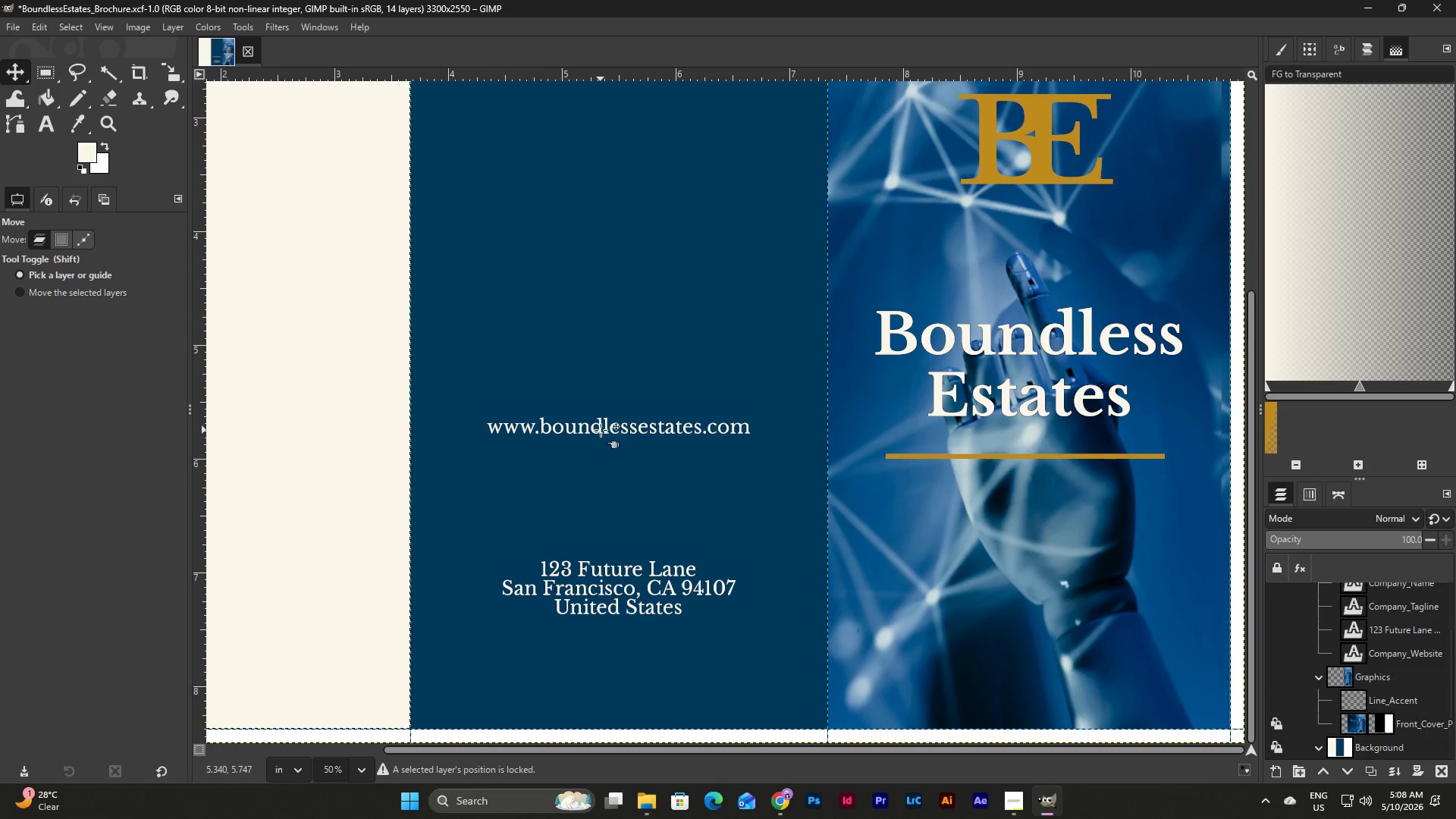 
left_click_drag(start_coordinate=[601, 430], to_coordinate=[601, 370])
 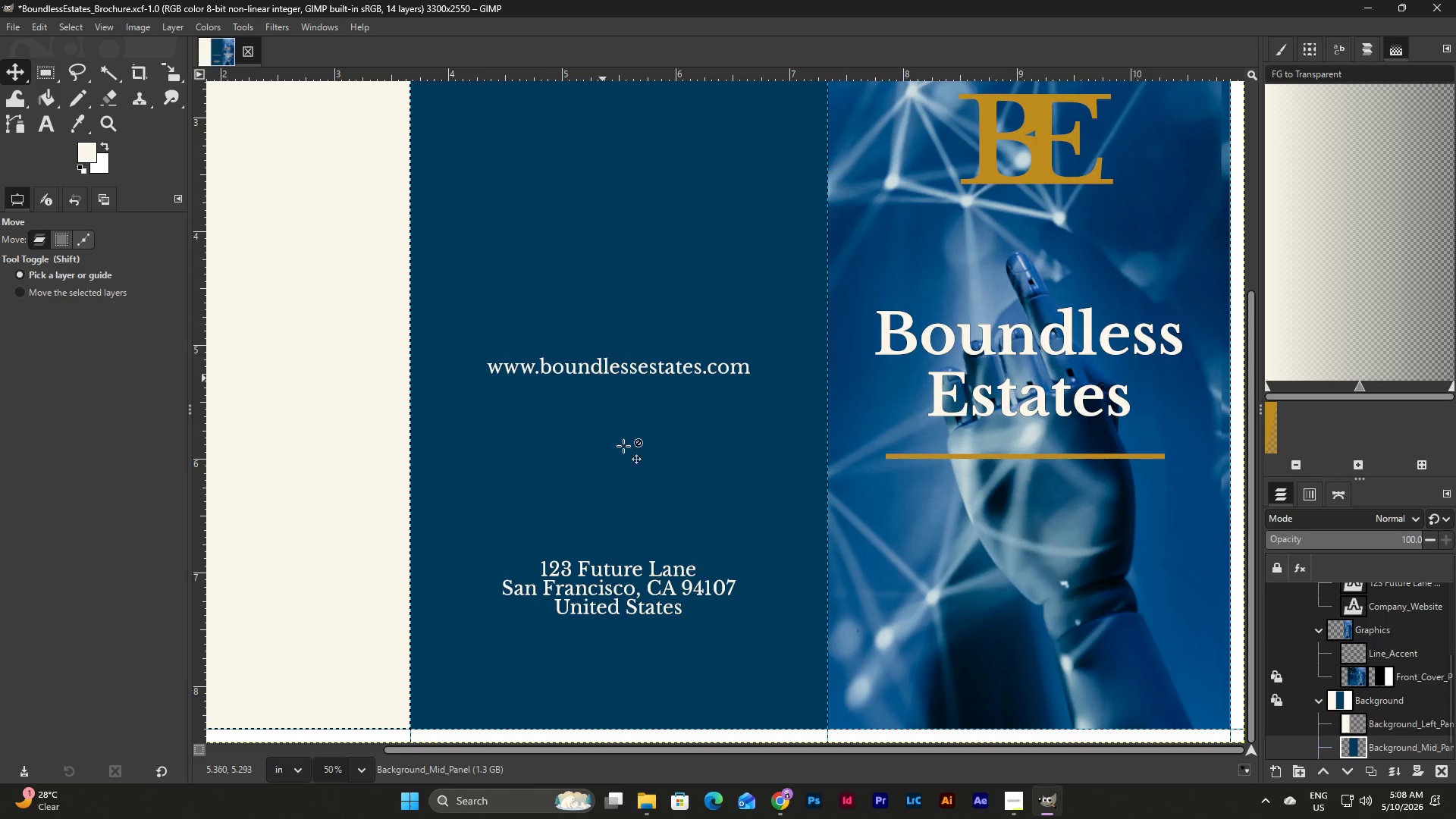 
scroll: coordinate [744, 506], scroll_direction: down, amount: 5.0
 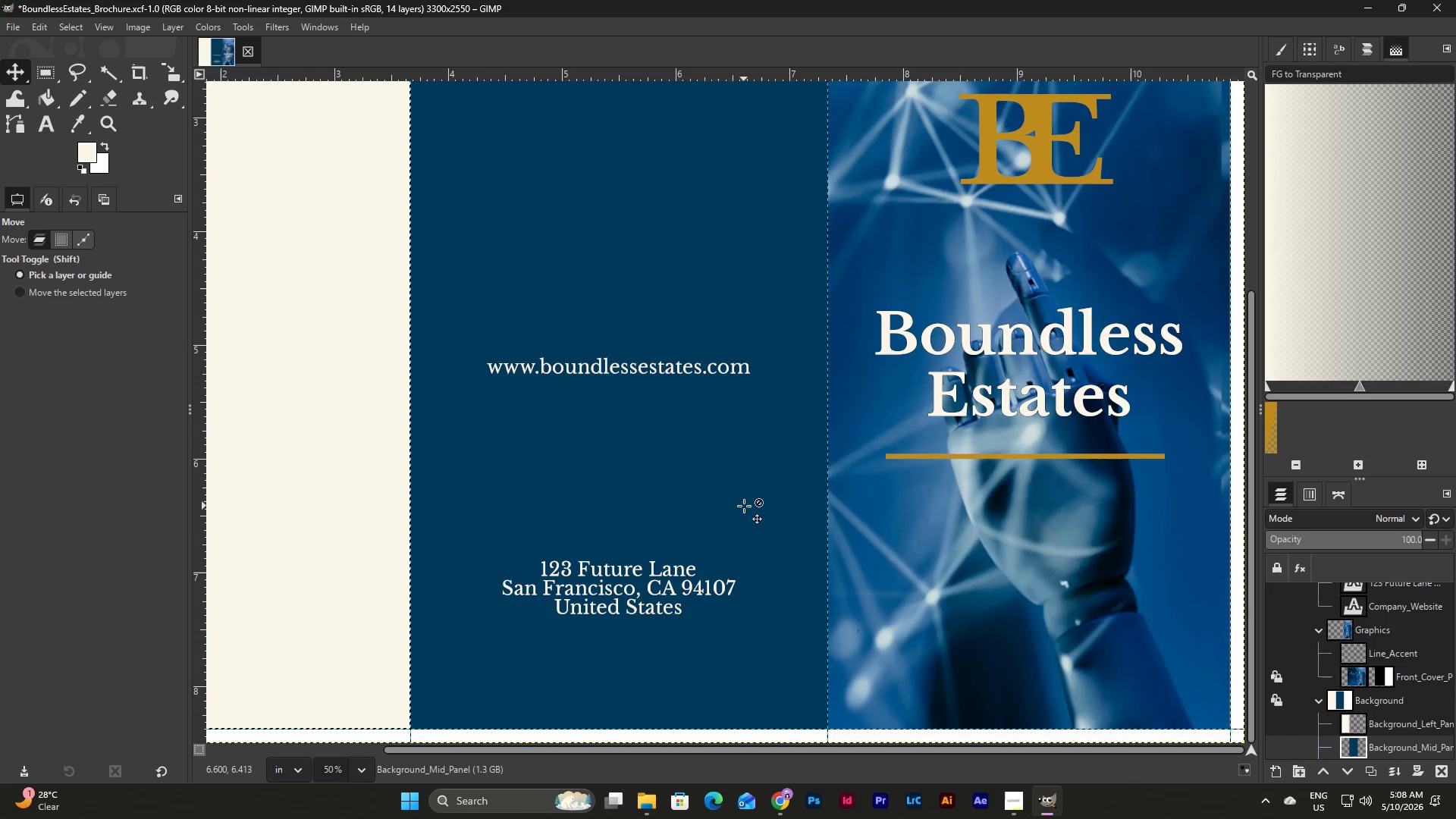 
scroll: coordinate [744, 506], scroll_direction: up, amount: 7.0
 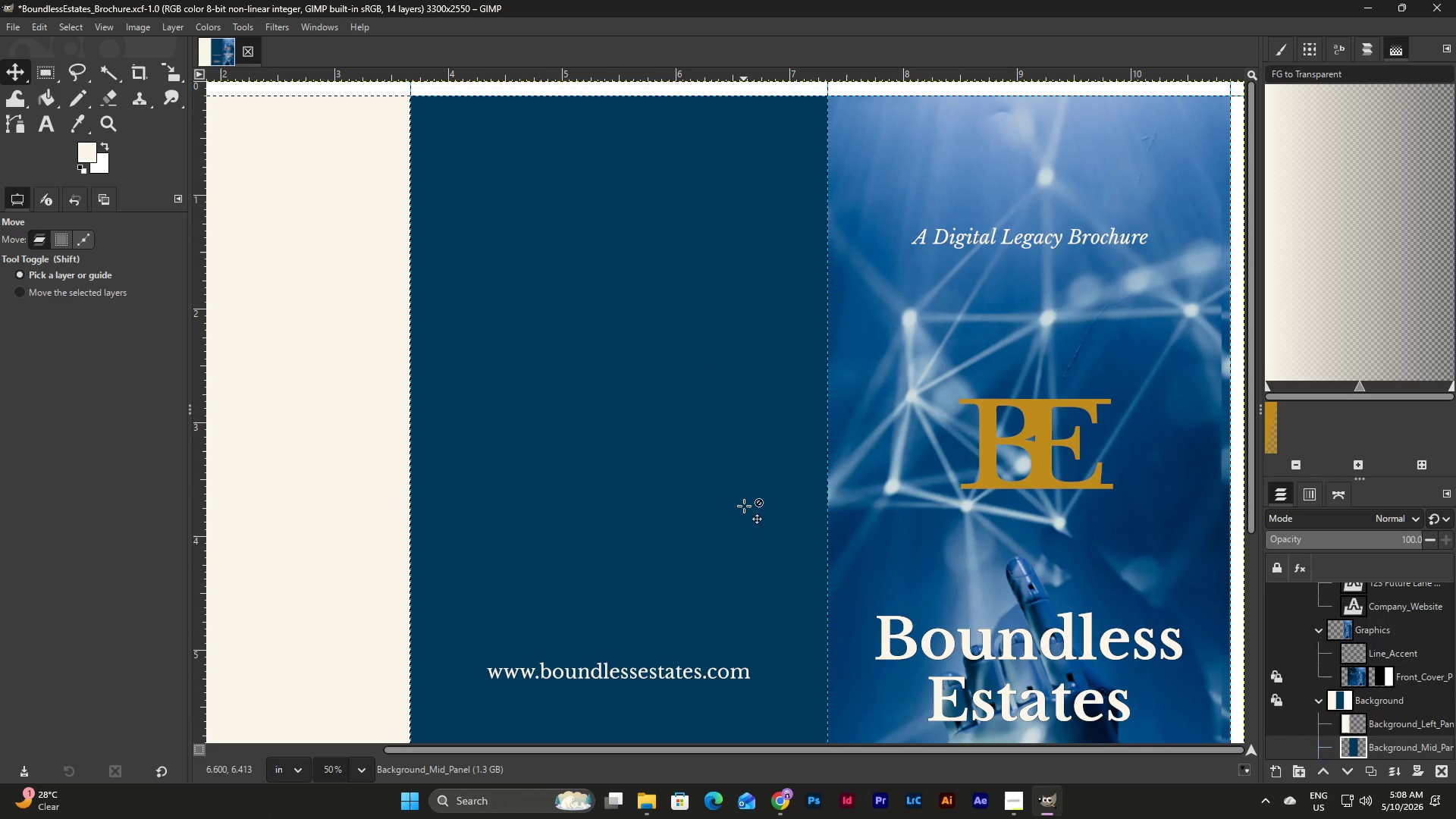 
scroll: coordinate [744, 506], scroll_direction: down, amount: 4.0
 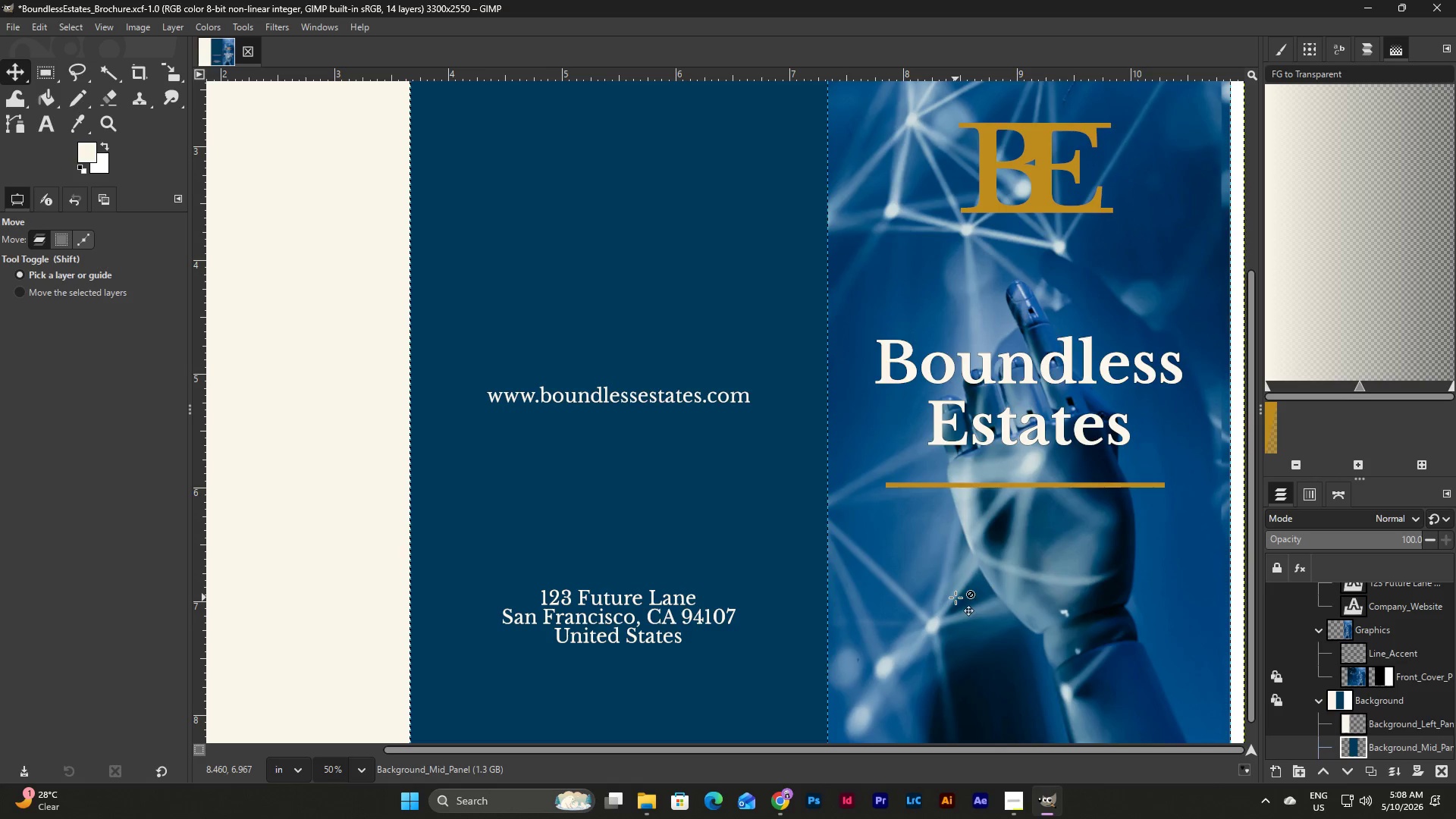 
wait(9.07)
 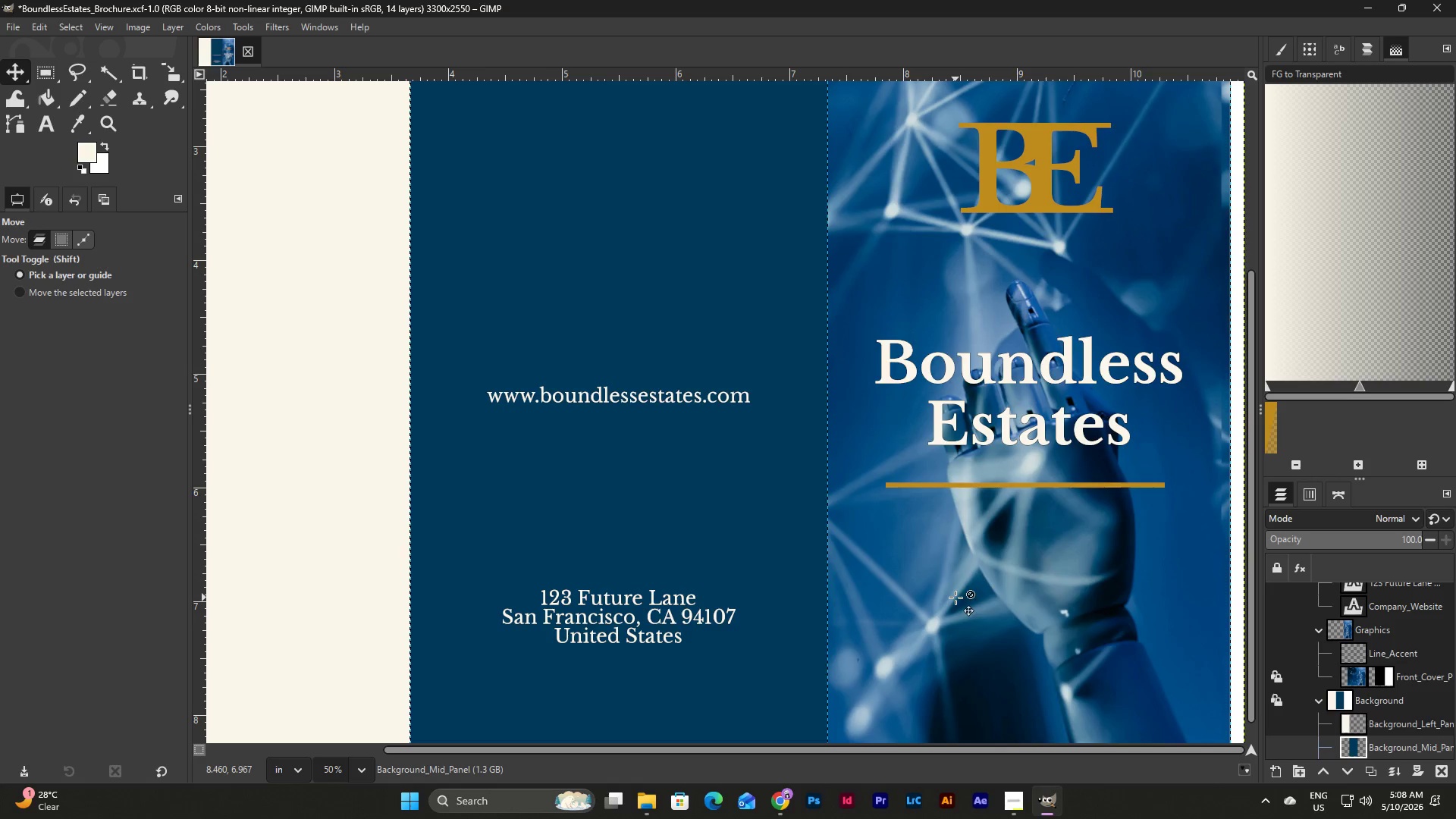 
left_click([660, 605])
 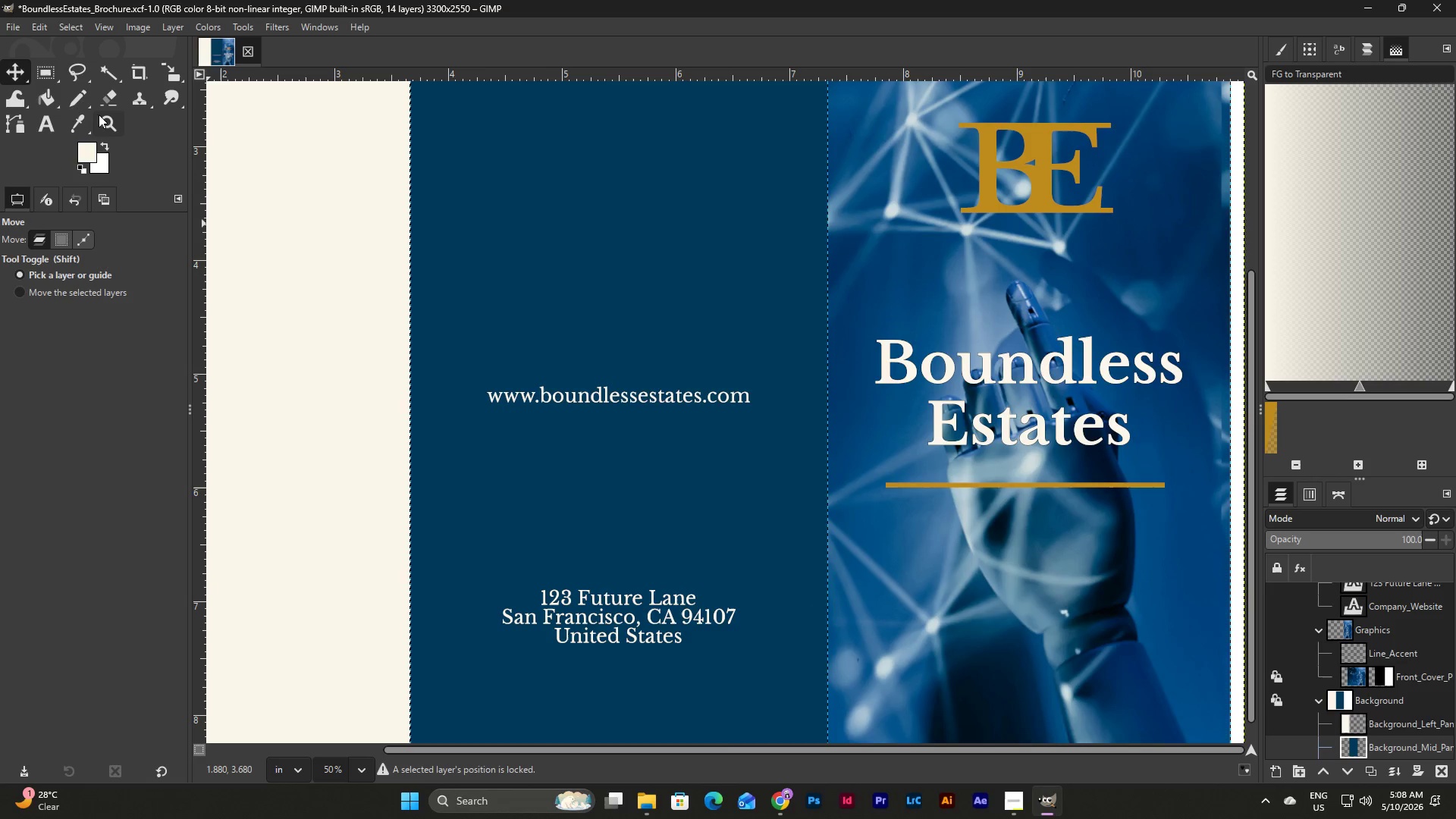 
left_click([41, 123])
 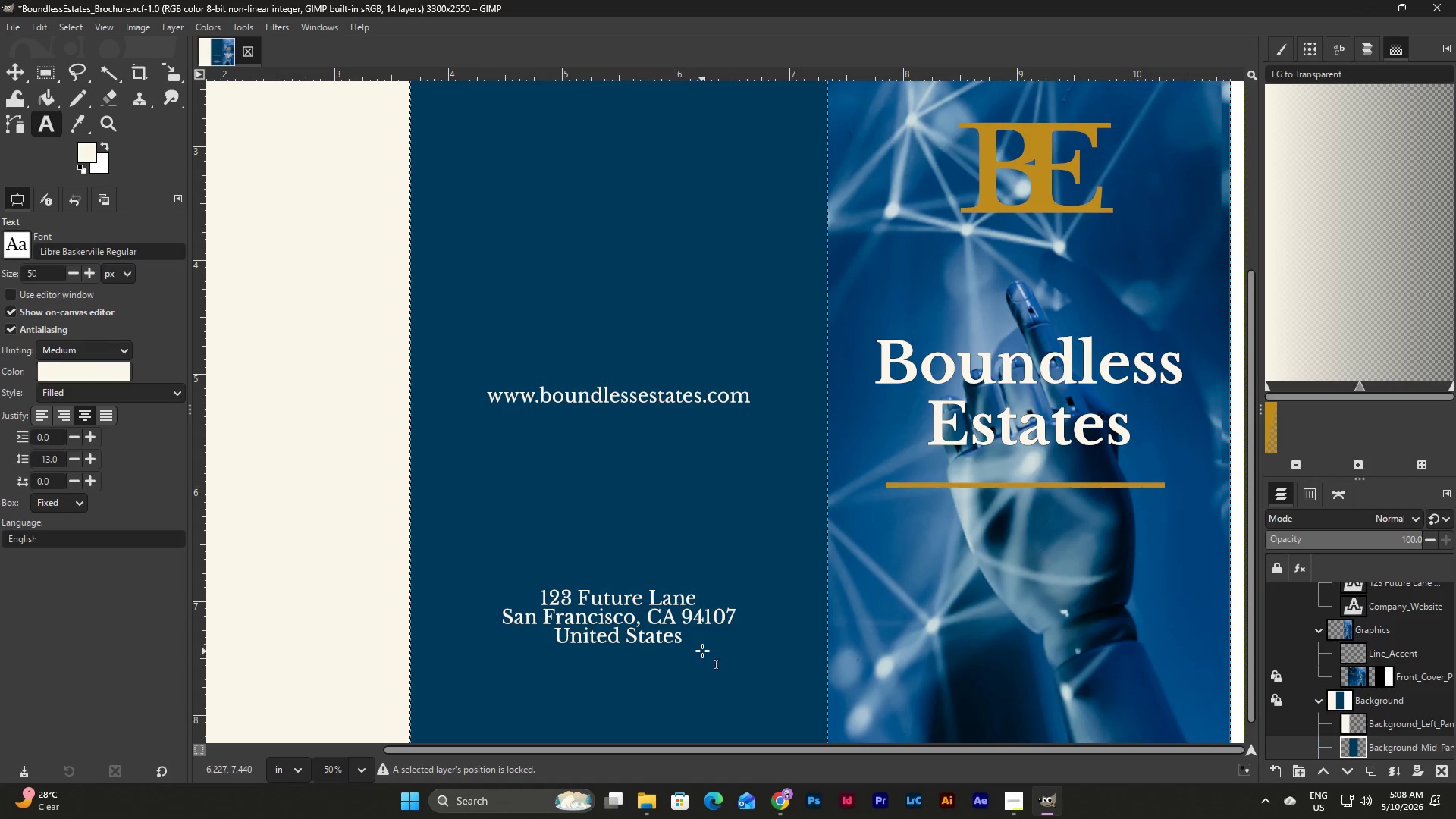 
left_click([689, 622])
 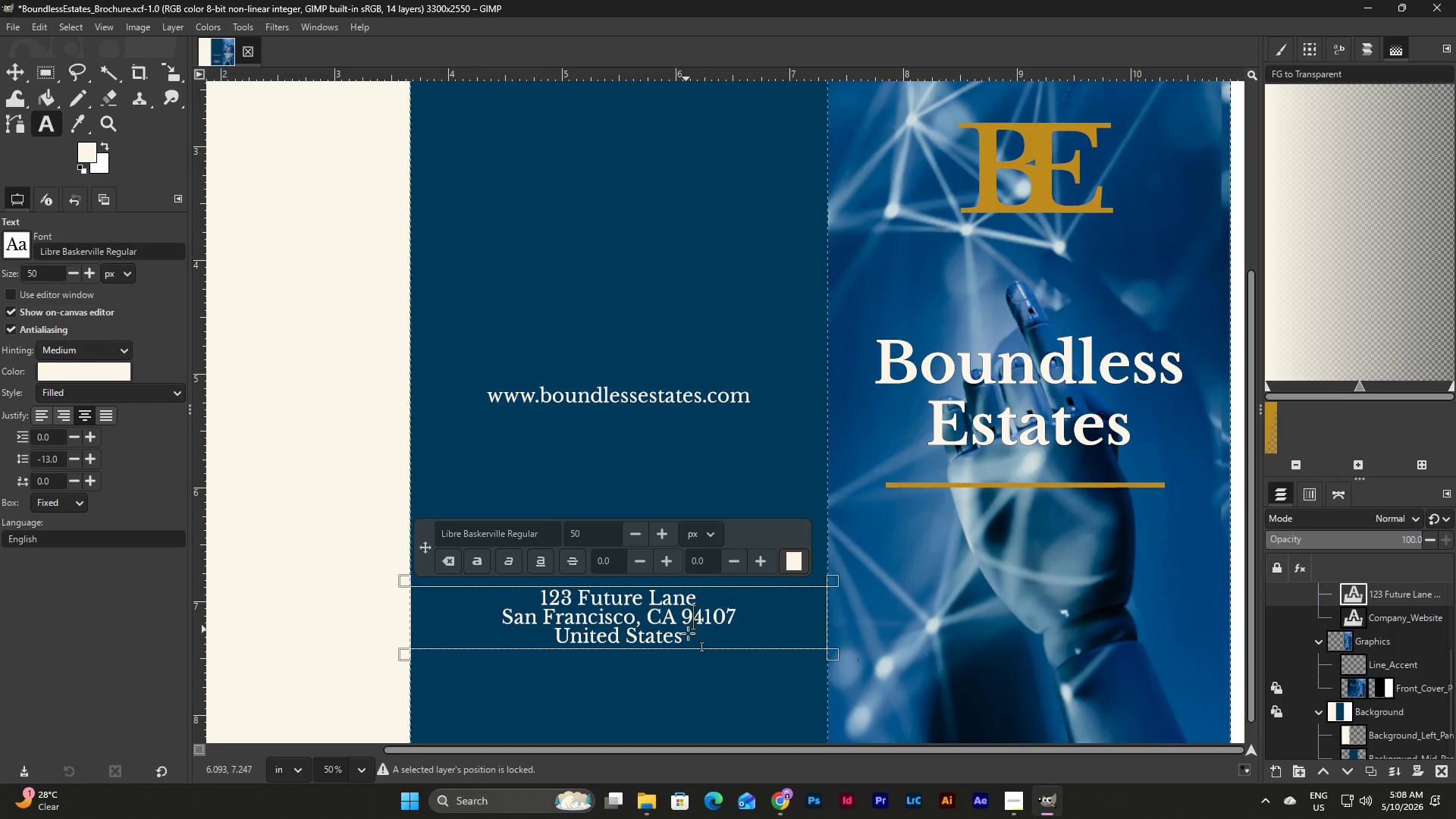 
left_click_drag(start_coordinate=[689, 635], to_coordinate=[512, 604])
 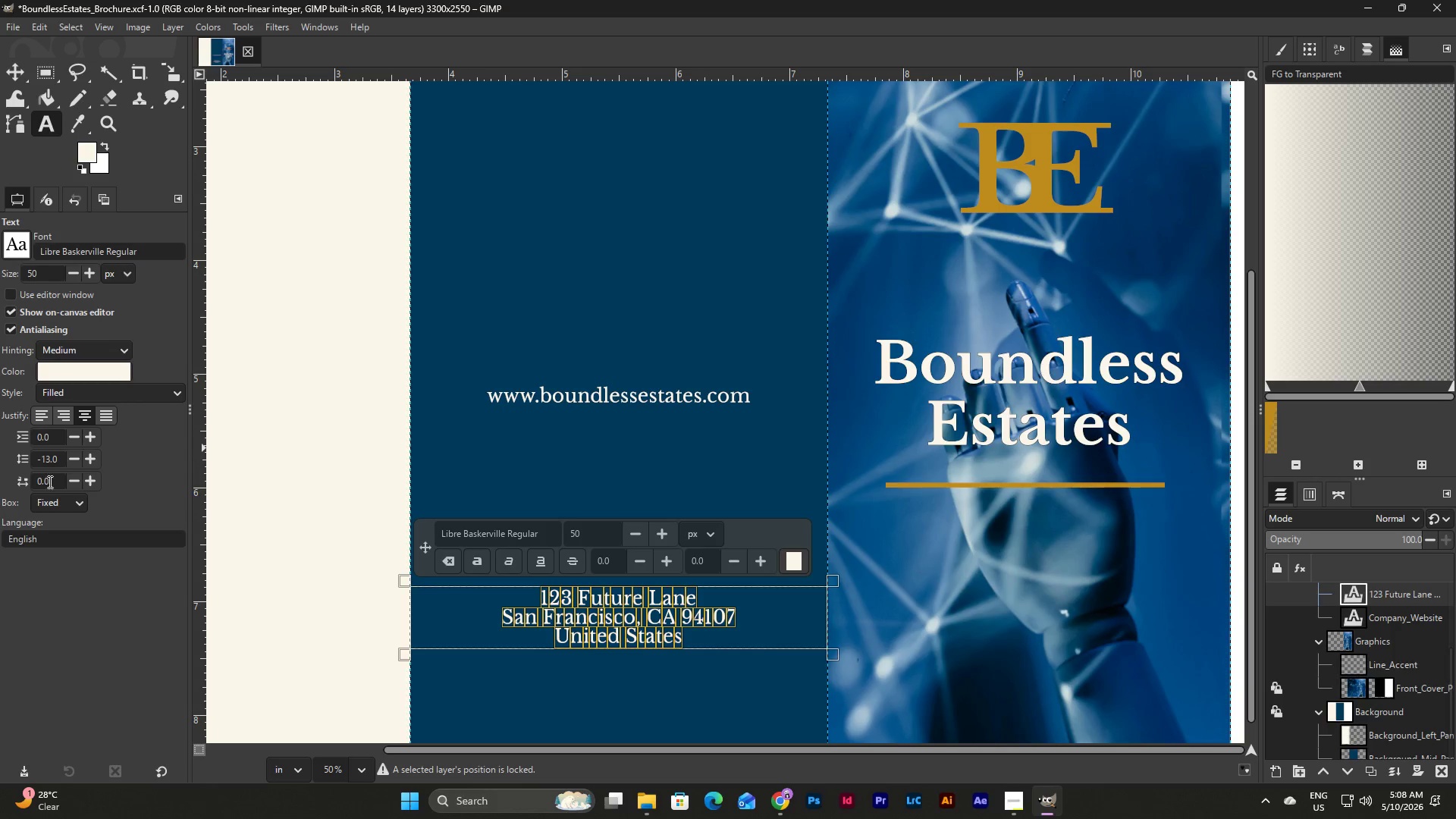 
mouse_move([80, 458])
 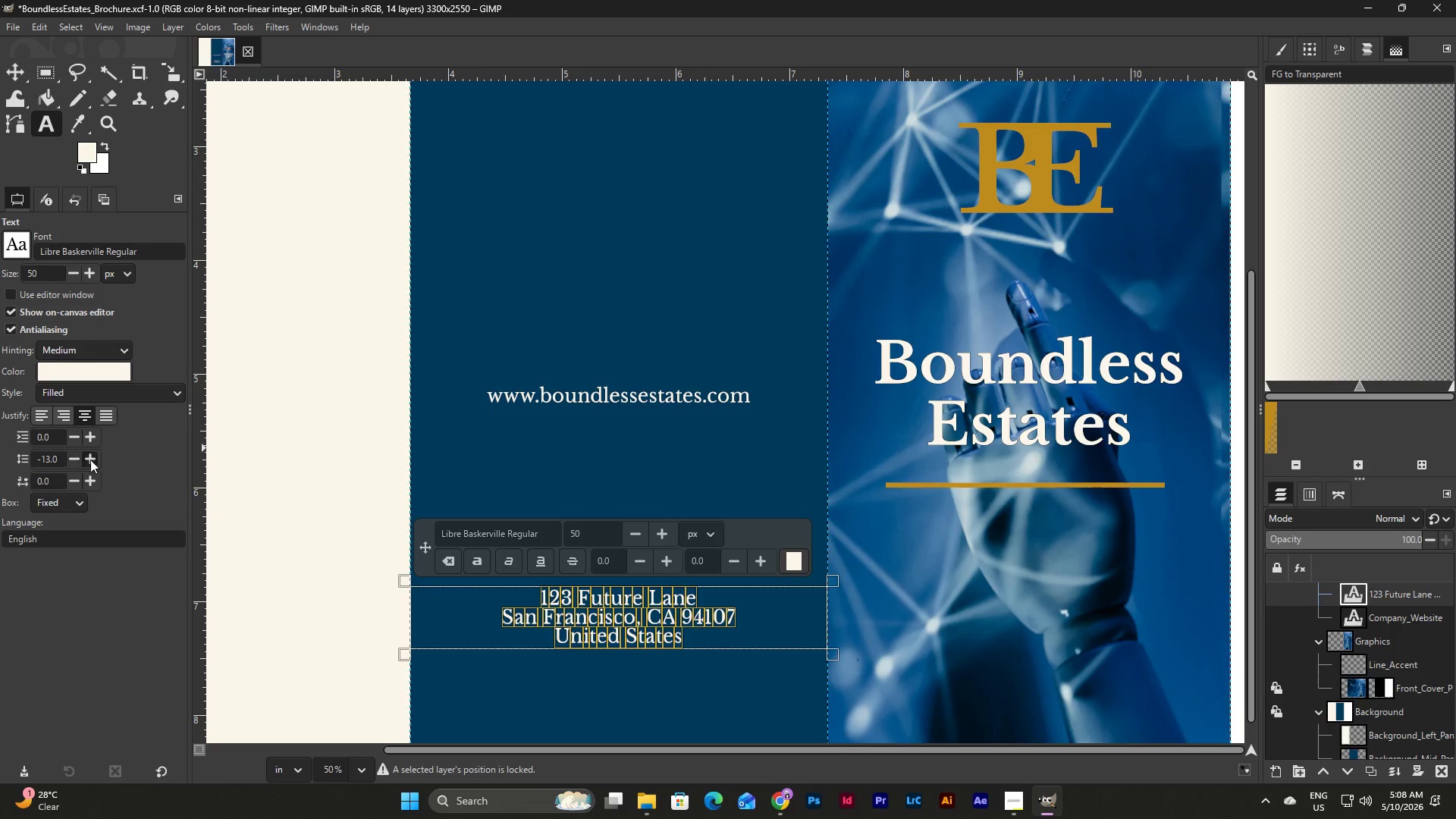 
left_click([90, 460])
 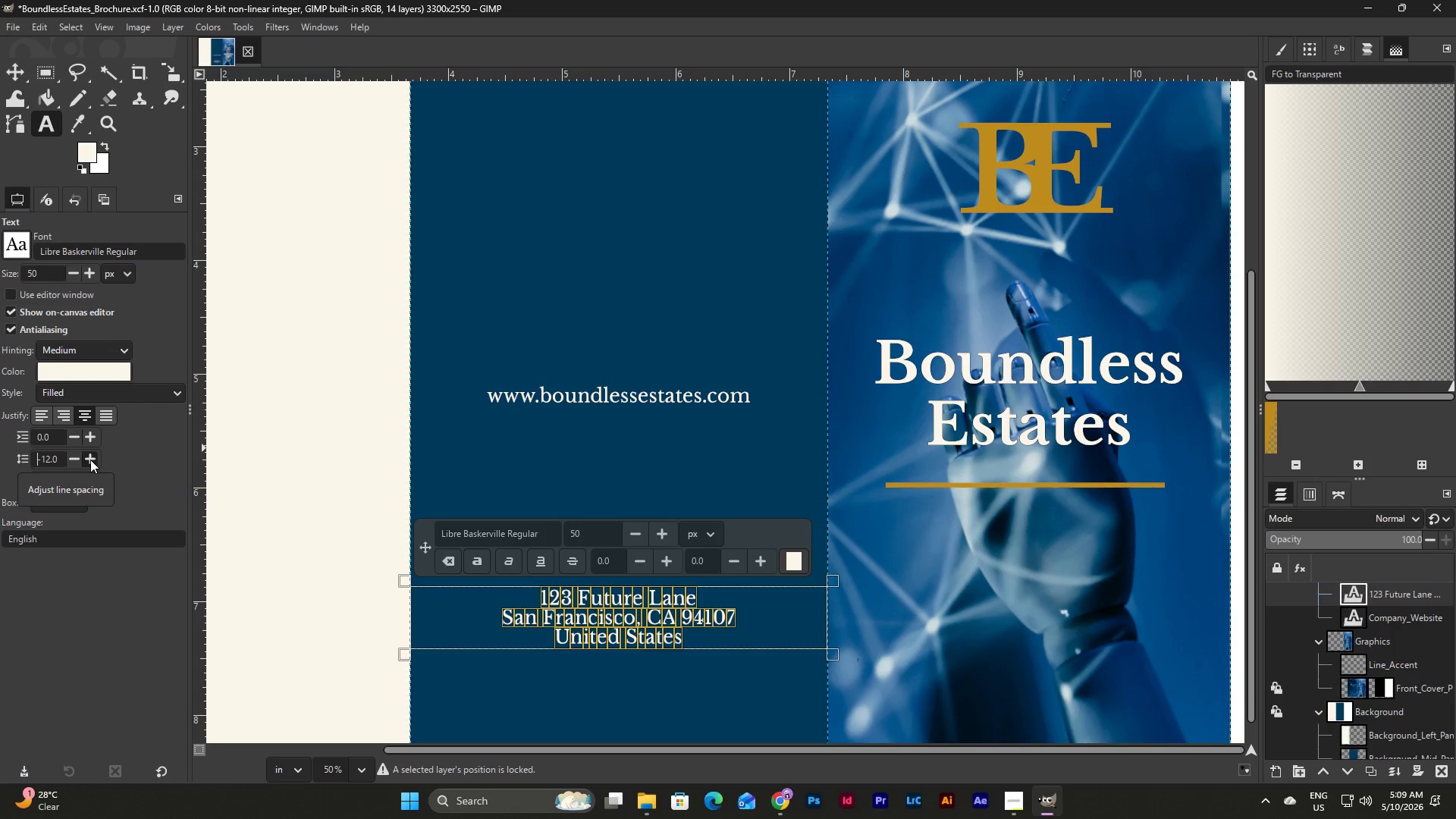 
left_click([90, 460])
 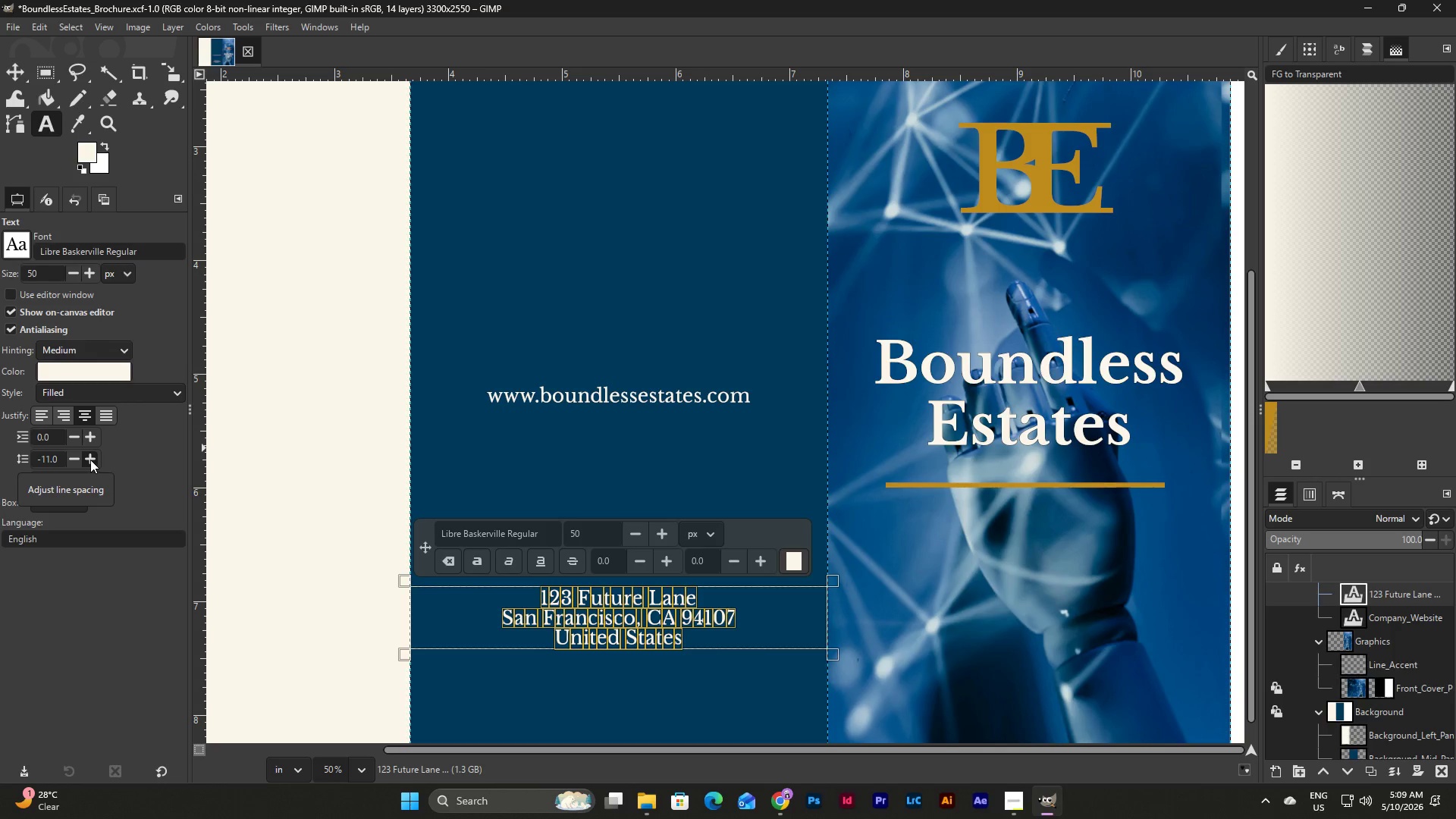 
left_click([90, 460])
 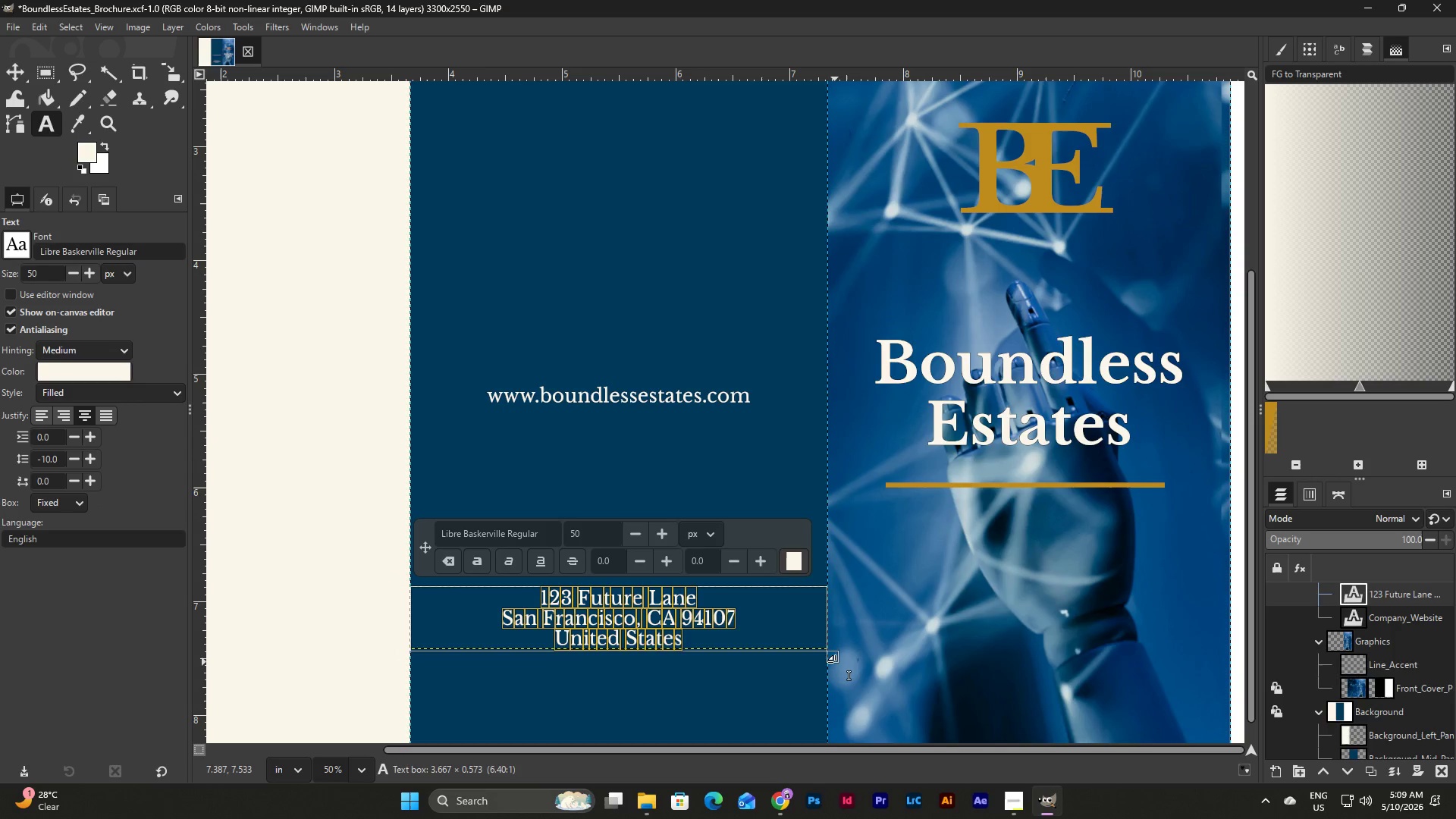 
left_click([9, 75])
 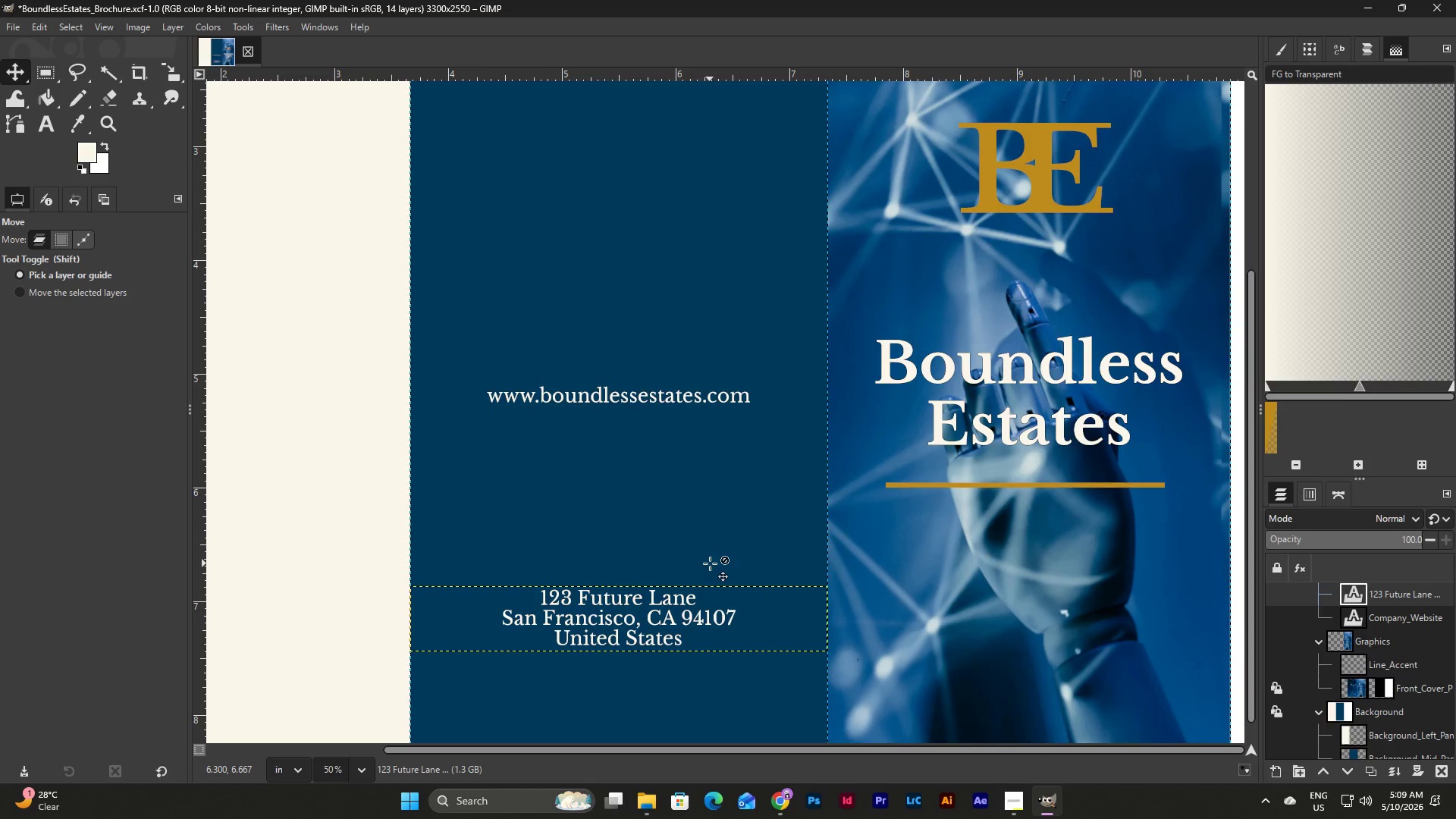 
scroll: coordinate [710, 563], scroll_direction: down, amount: 4.0
 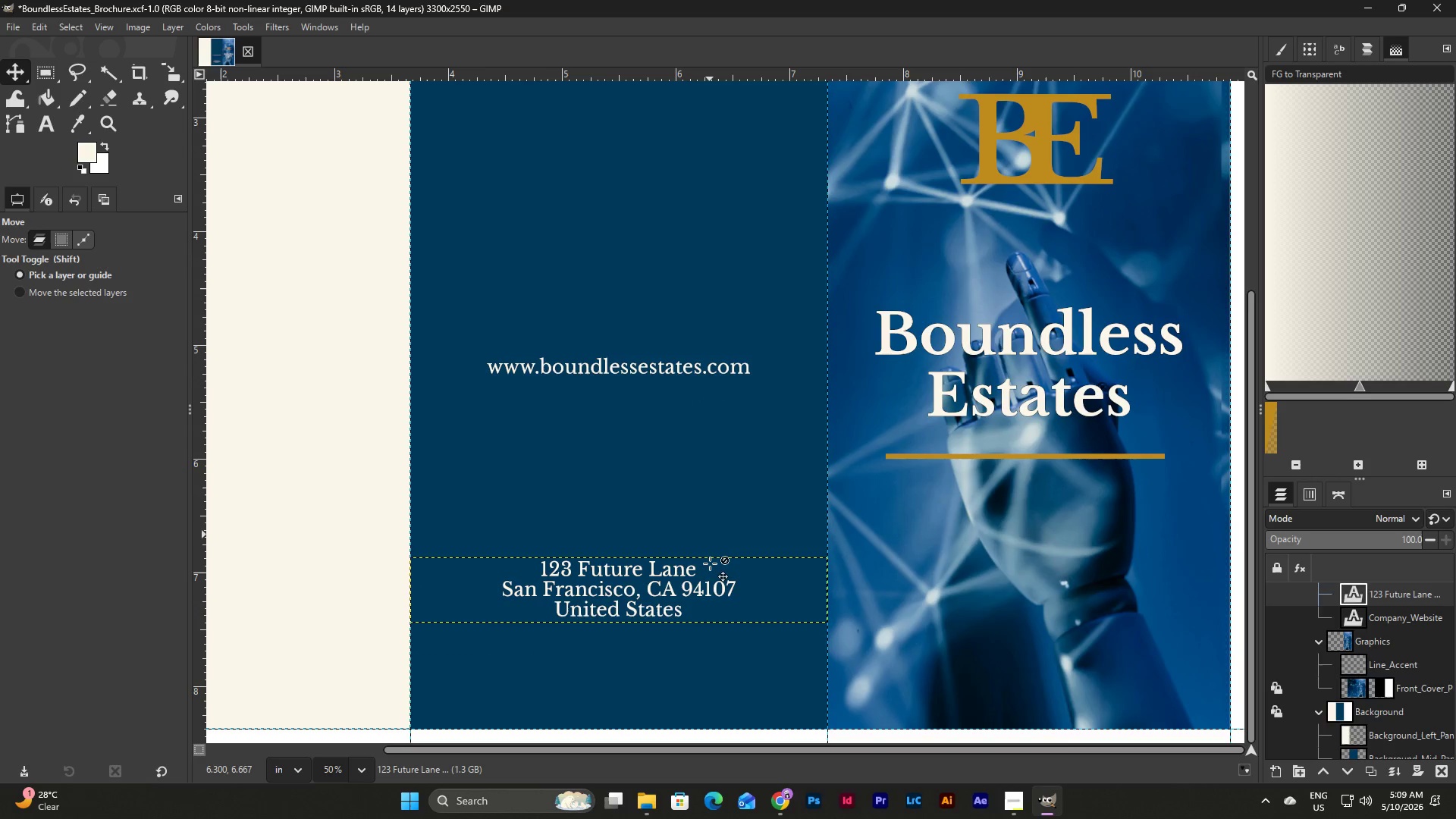 
scroll: coordinate [710, 563], scroll_direction: up, amount: 4.0
 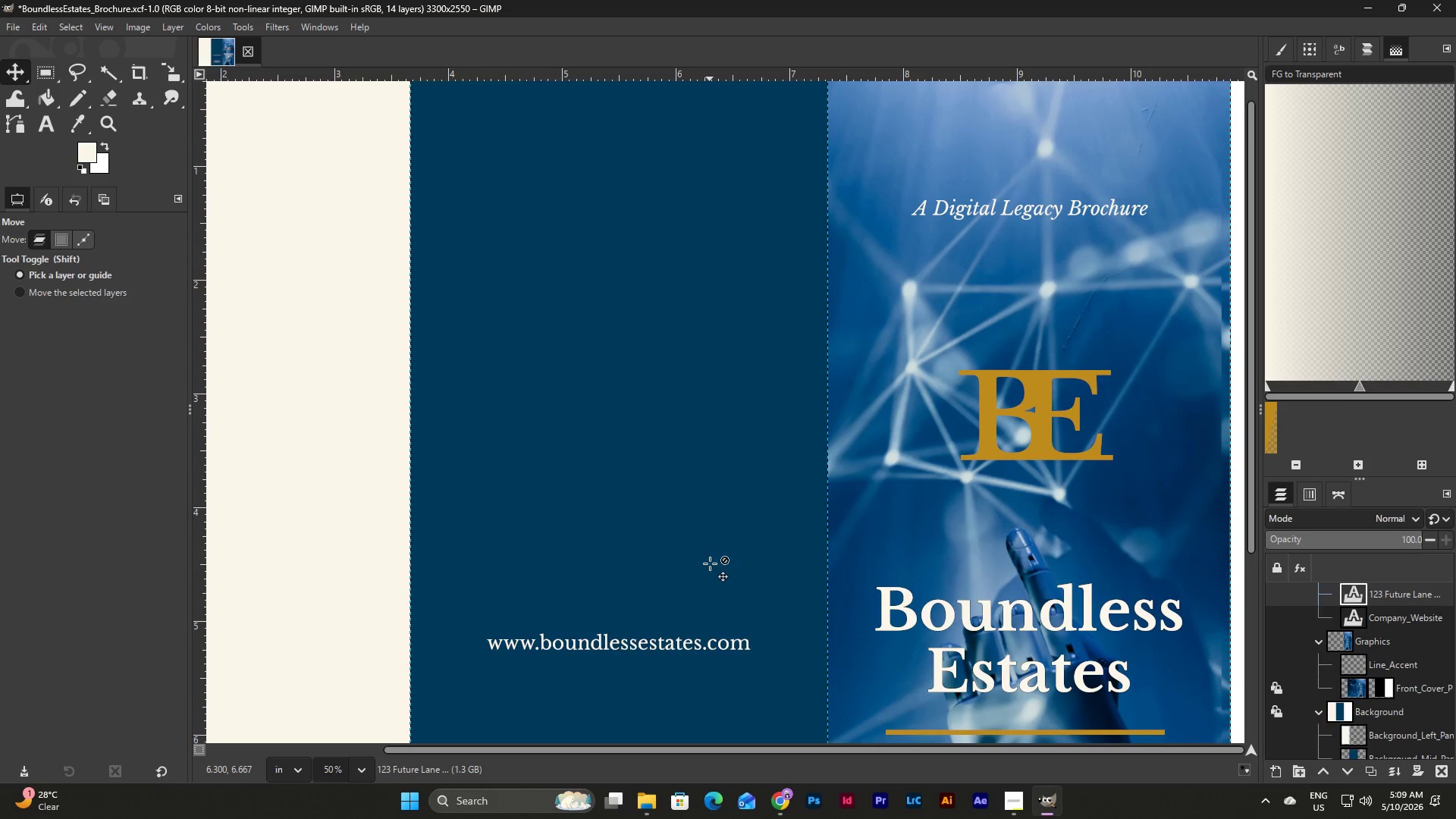 
scroll: coordinate [710, 563], scroll_direction: down, amount: 5.0
 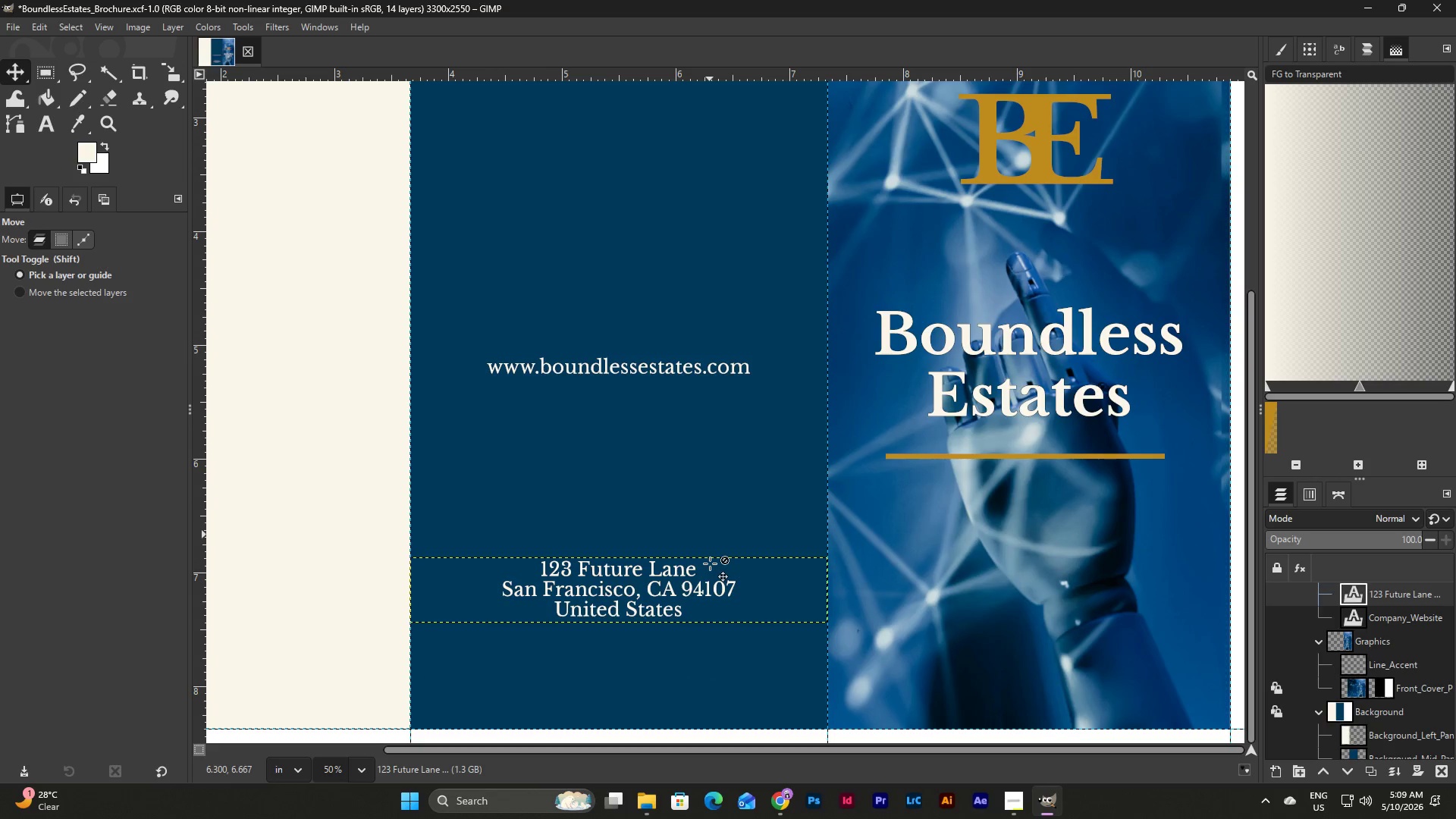 
wait(5.23)
 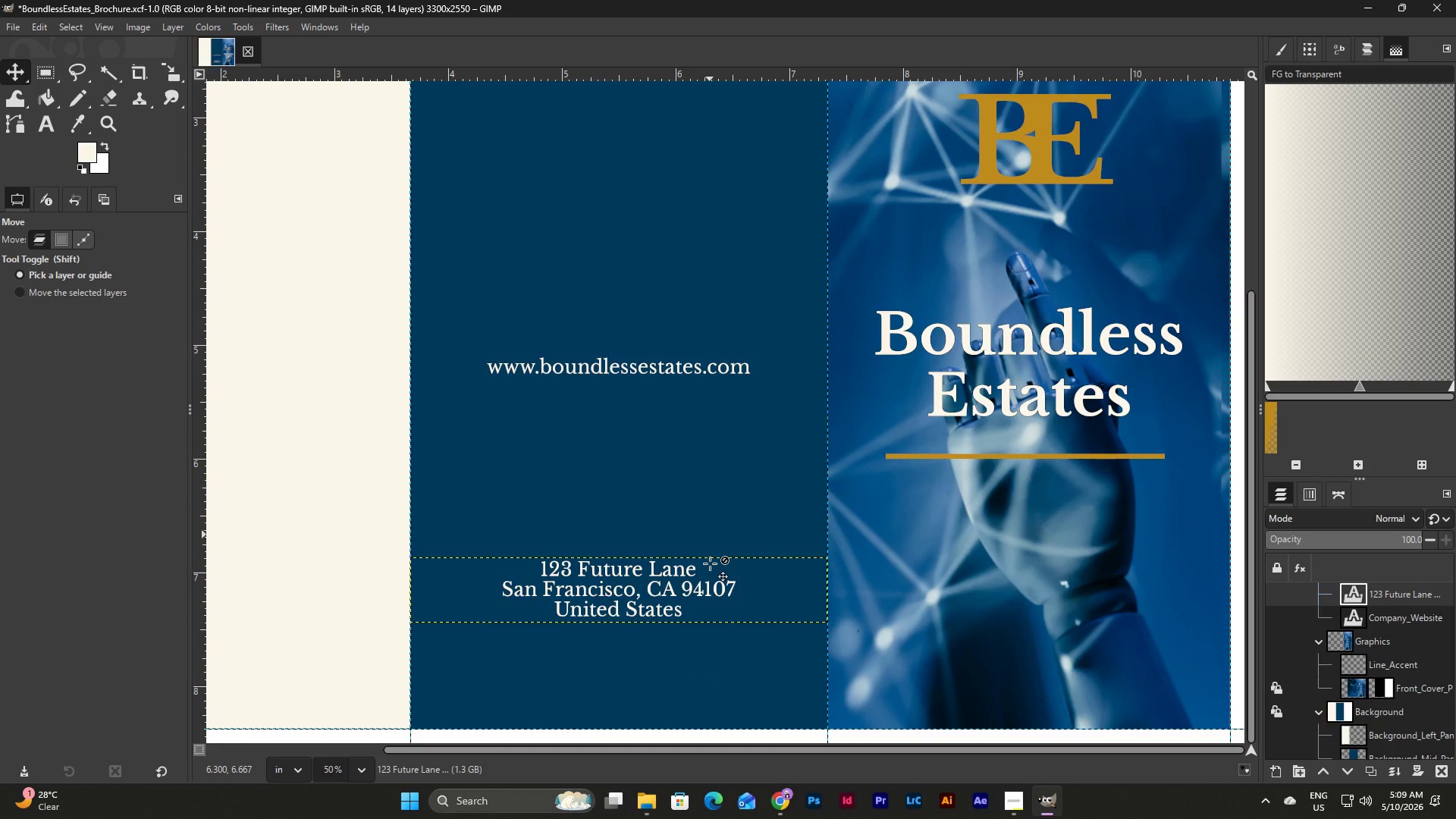 
double_click([677, 363])
 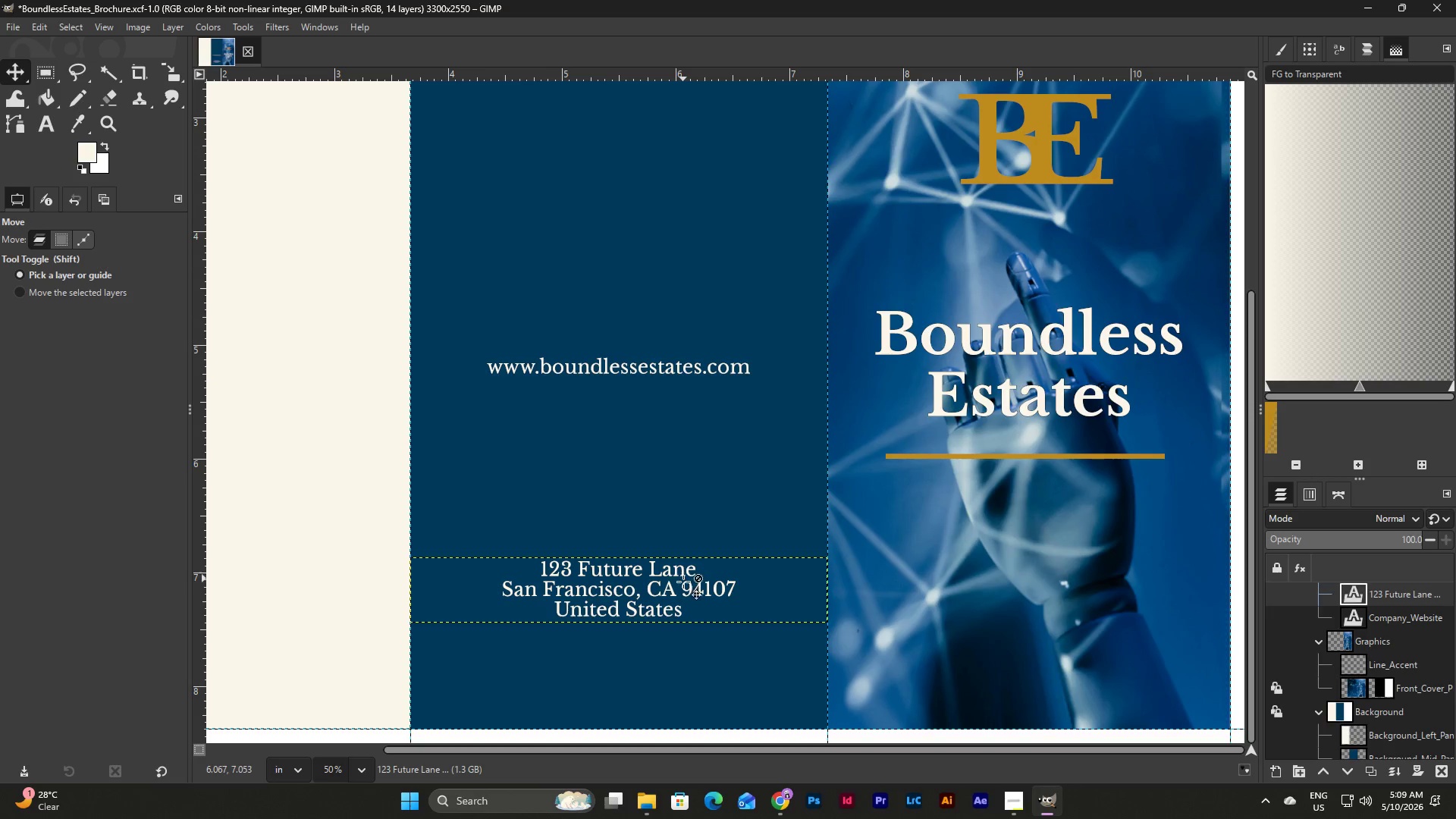 
double_click([681, 610])
 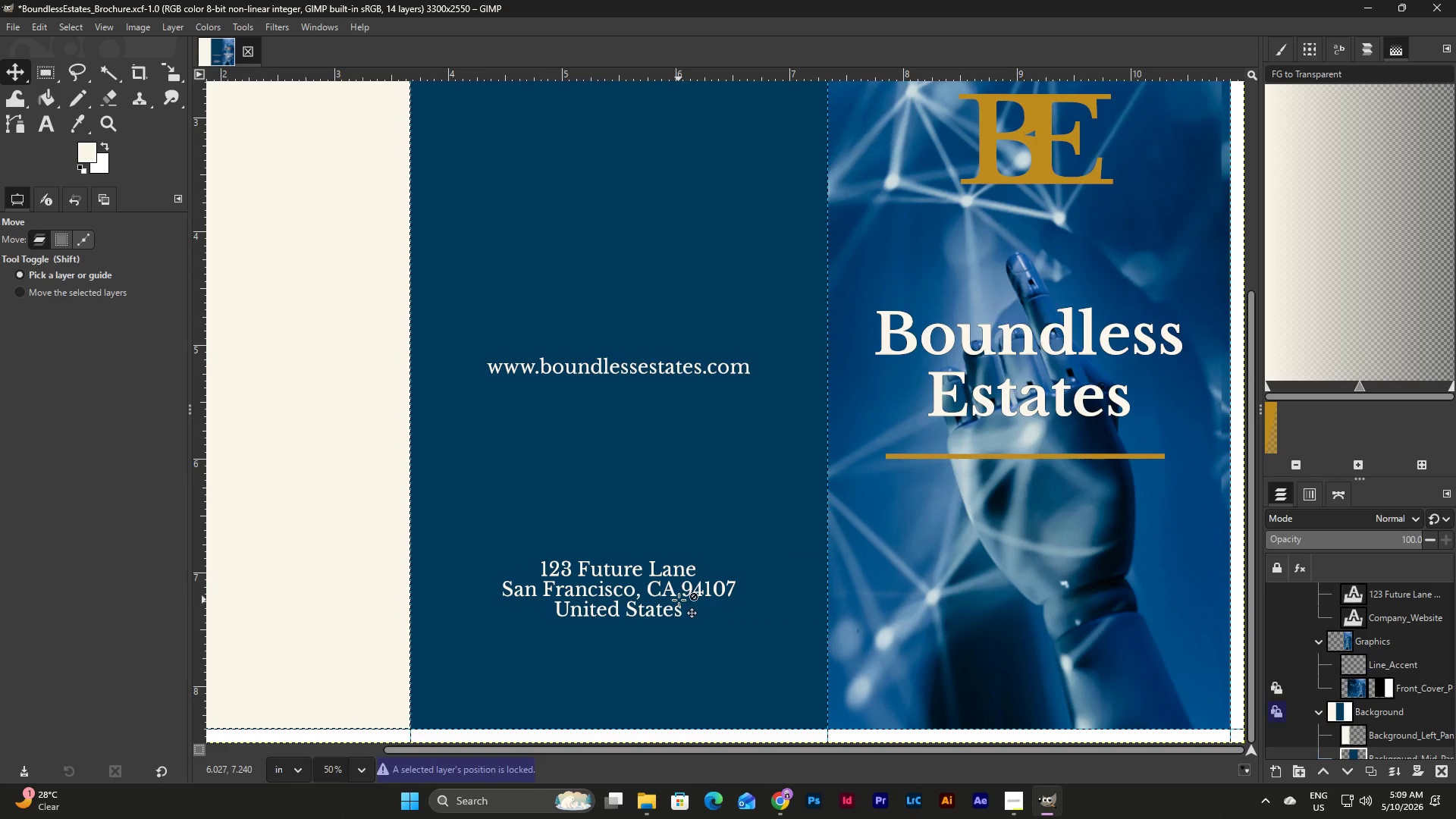 
double_click([679, 600])
 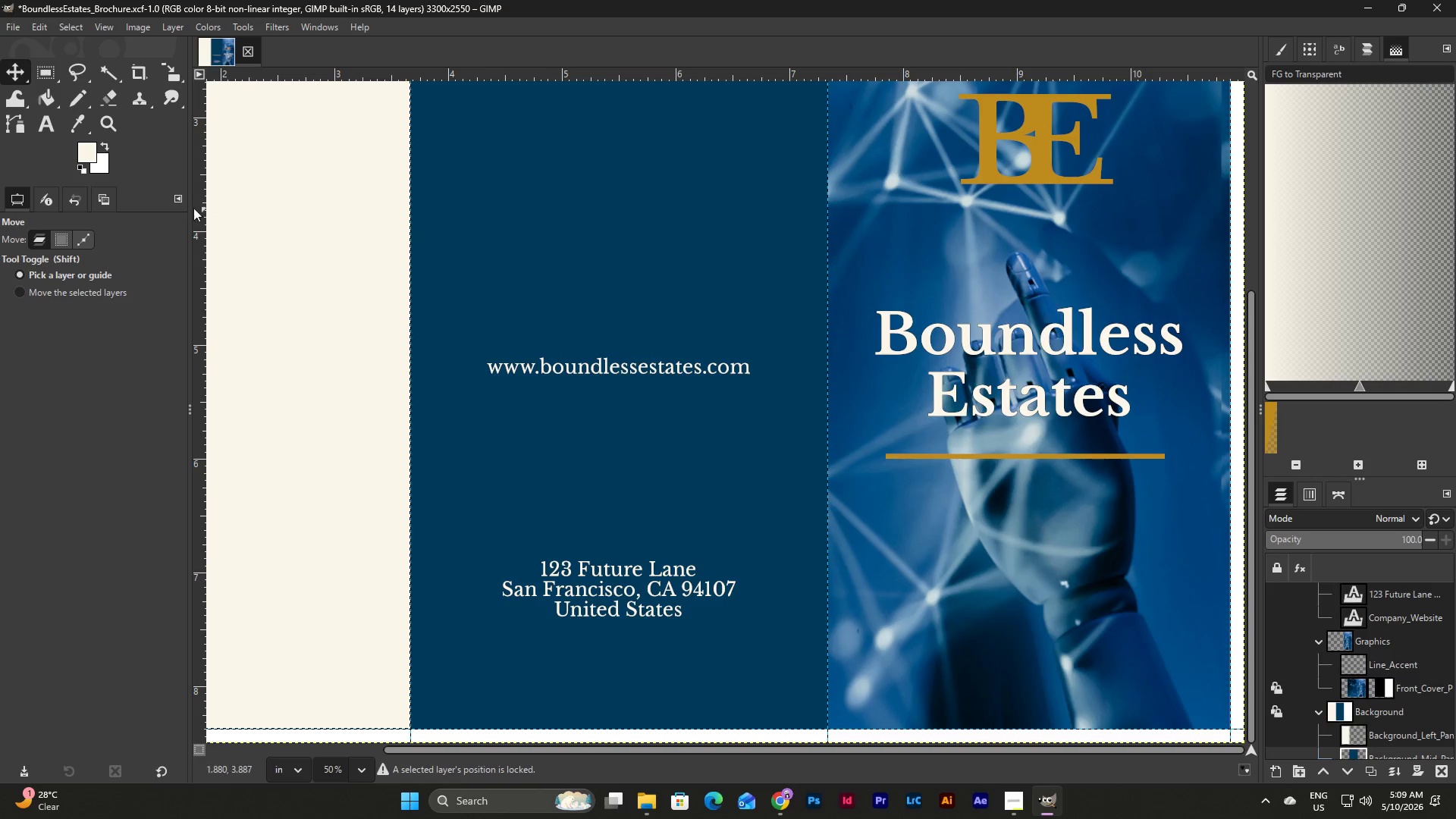 
left_click([38, 122])
 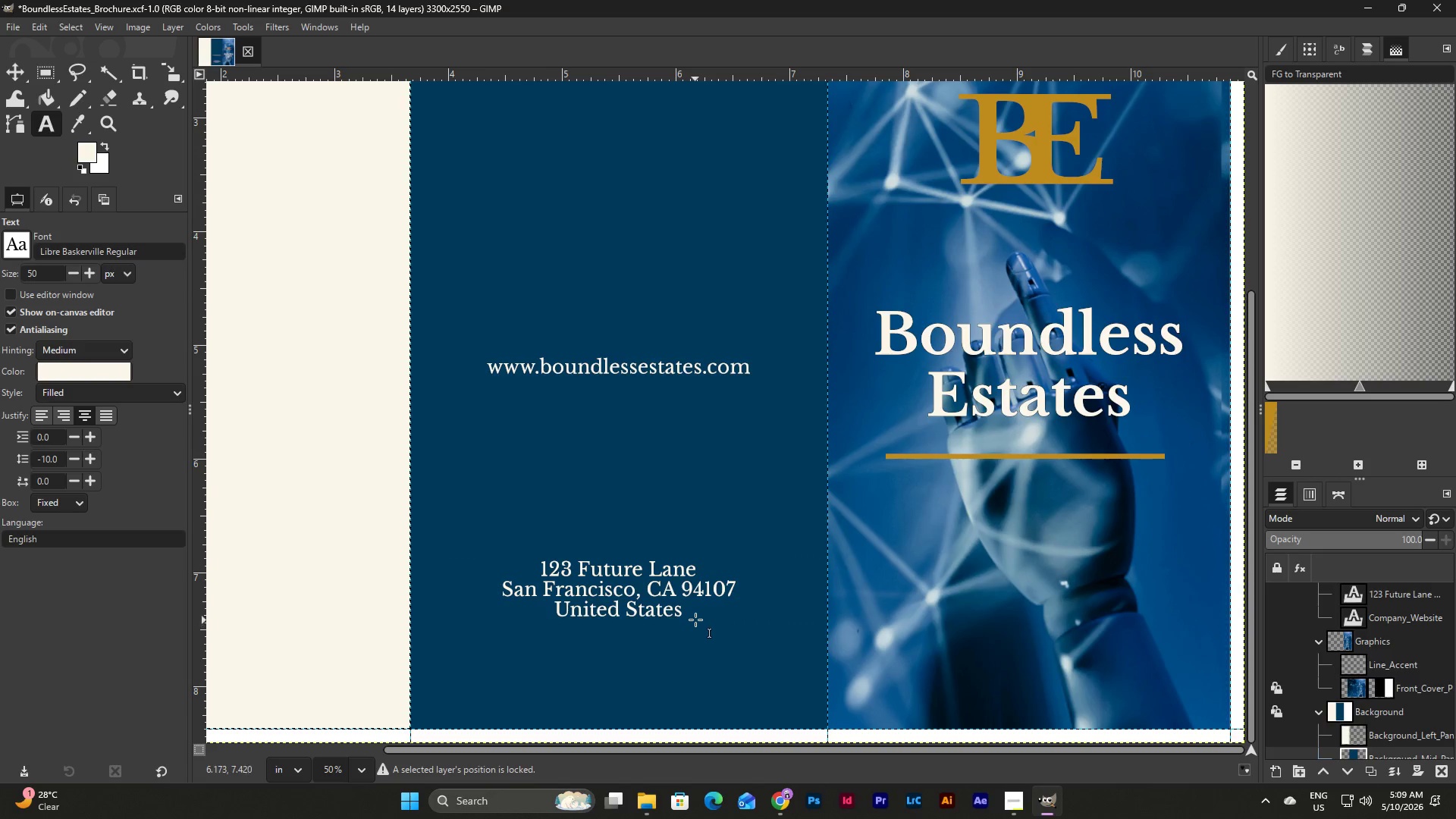 
left_click_drag(start_coordinate=[688, 610], to_coordinate=[529, 605])
 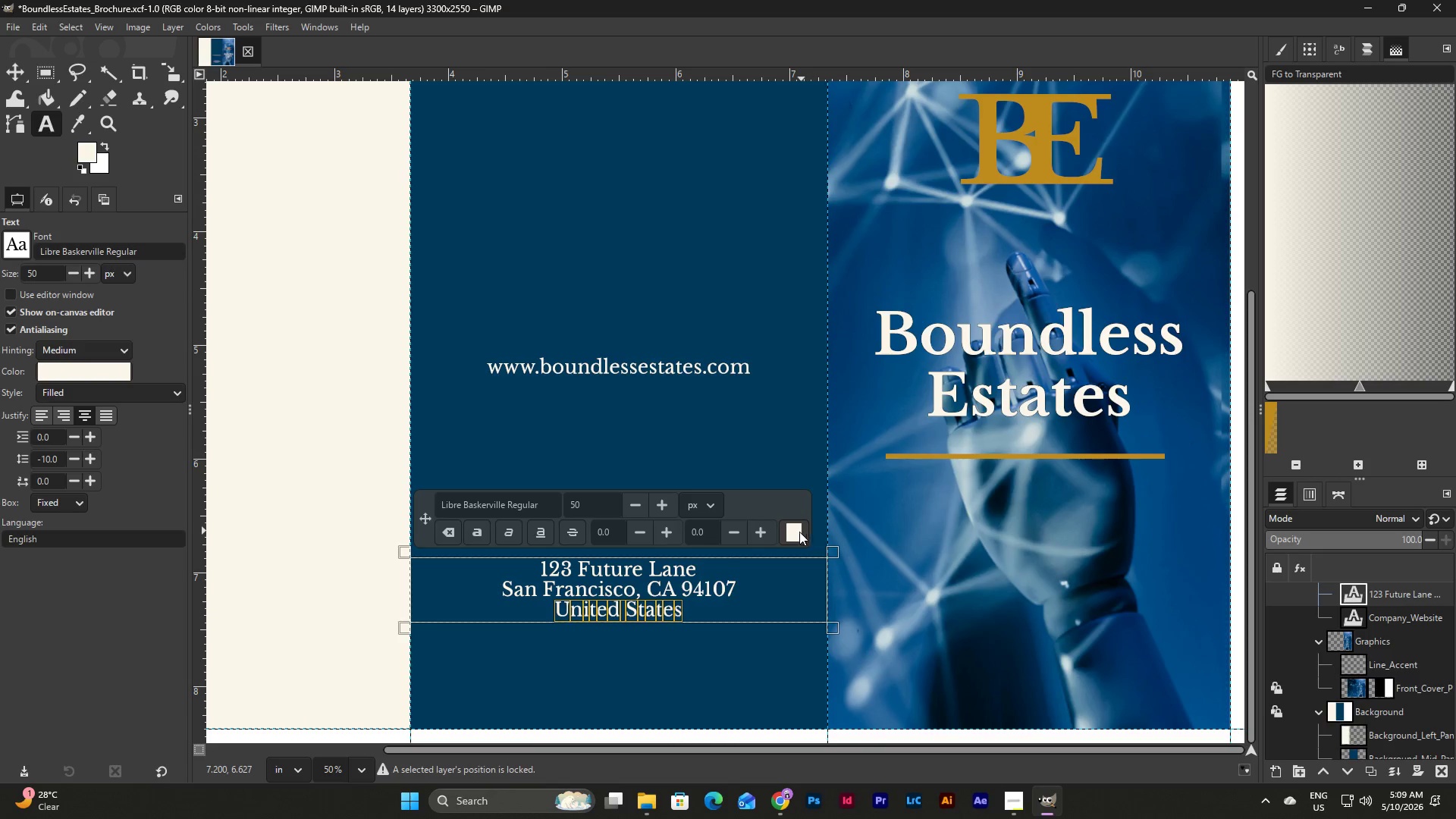 
left_click([795, 533])
 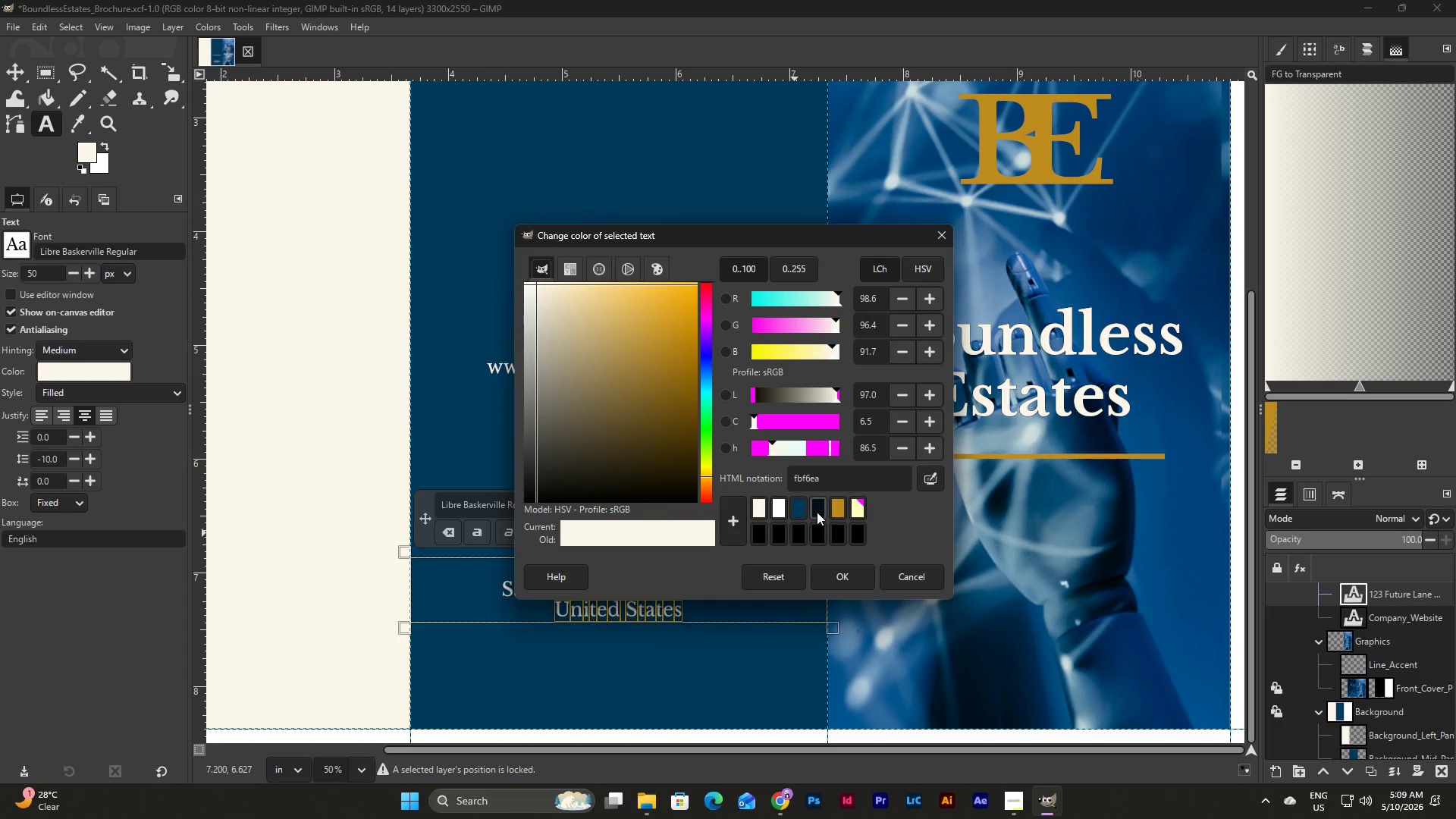 
left_click([835, 510])
 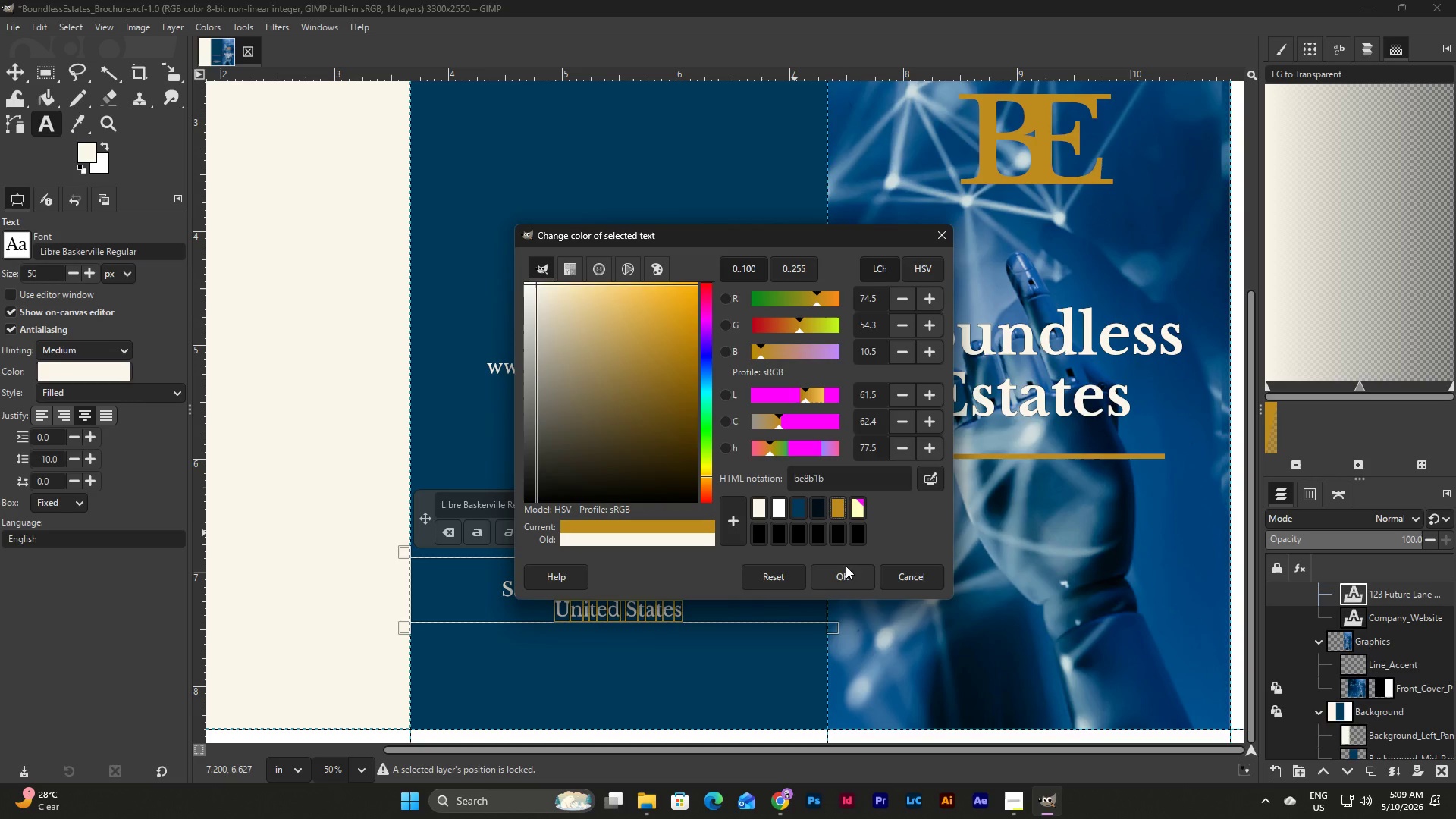 
left_click([846, 585])
 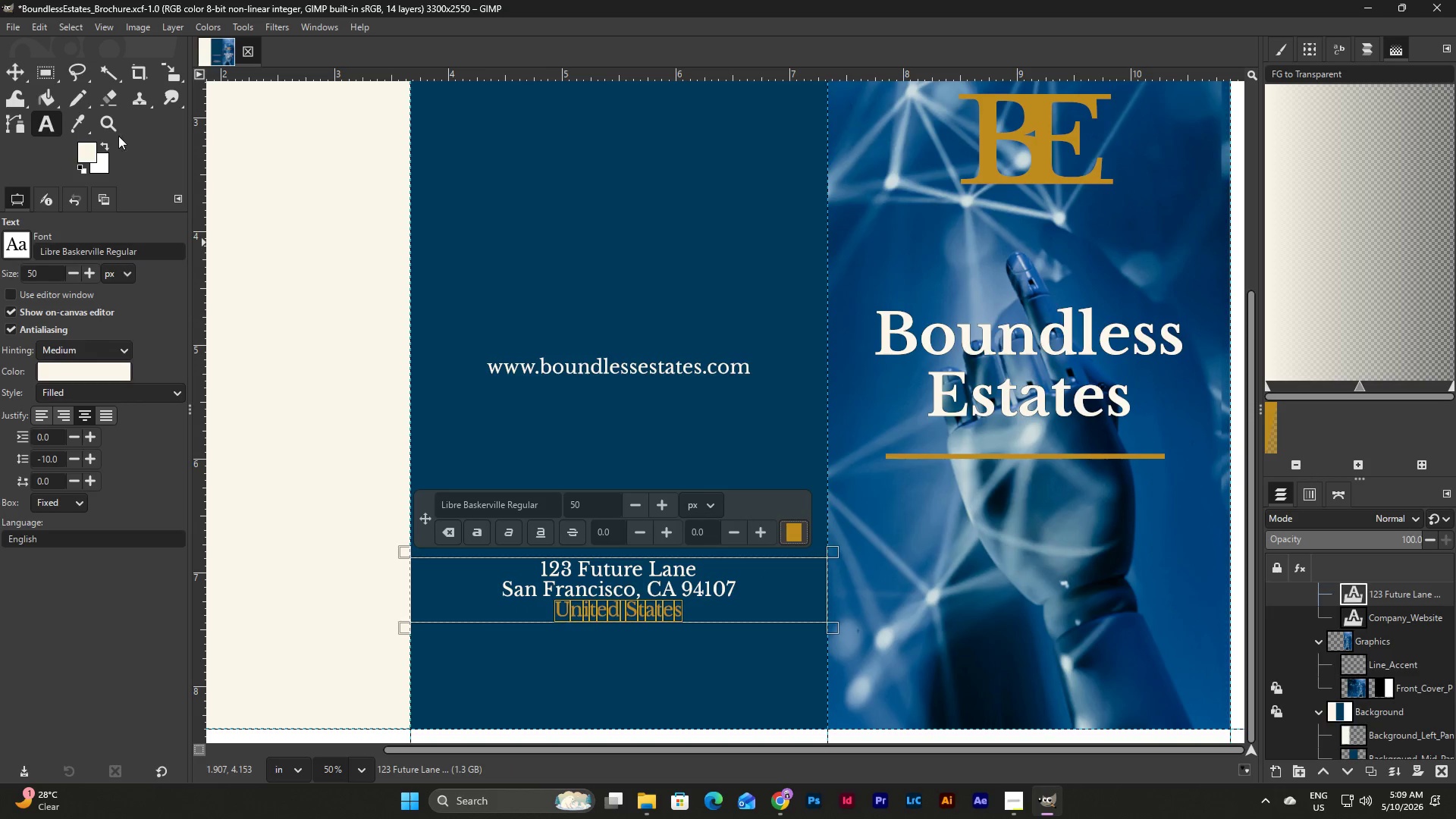 
left_click([12, 74])
 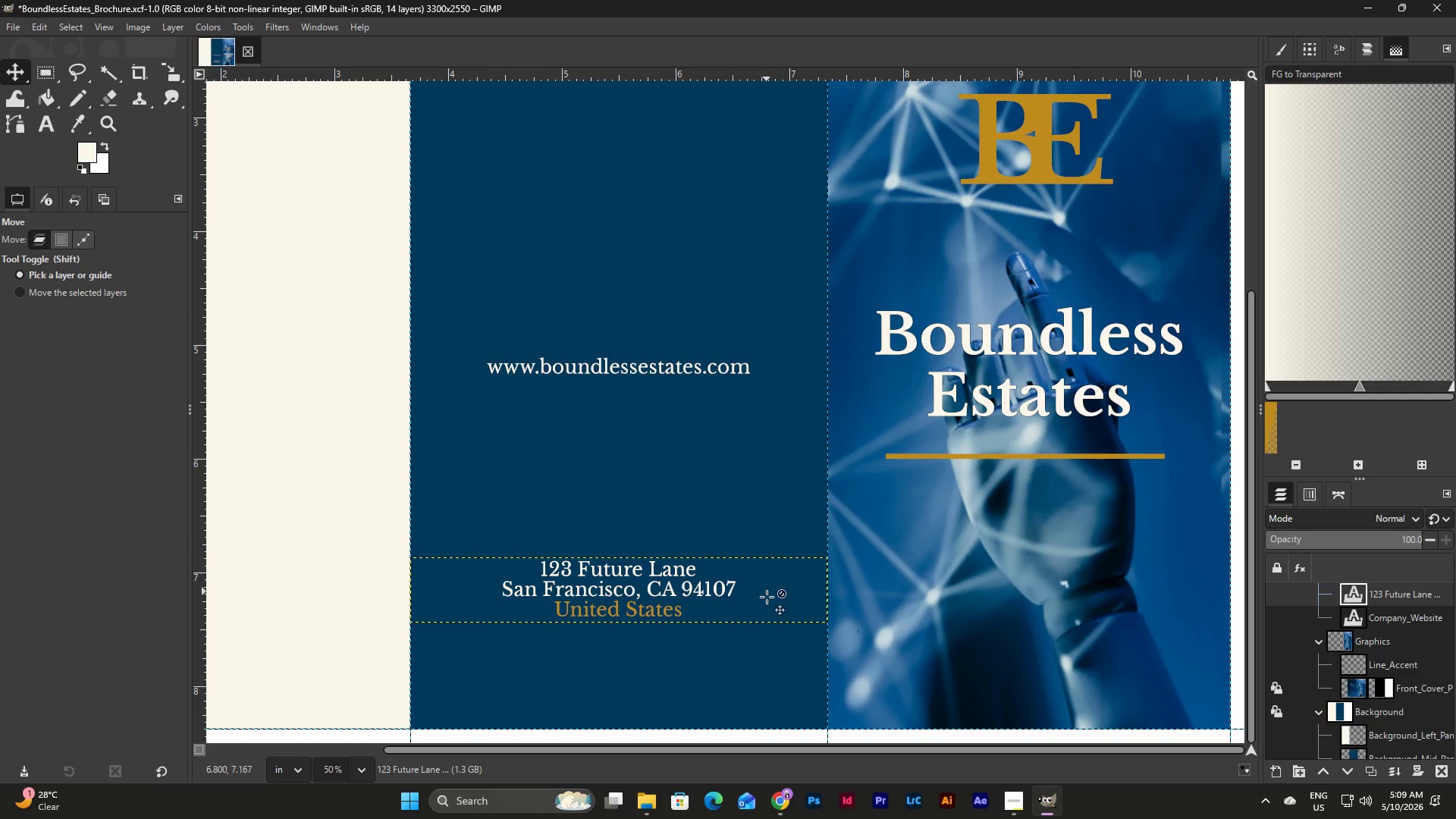 
scroll: coordinate [767, 603], scroll_direction: down, amount: 3.0
 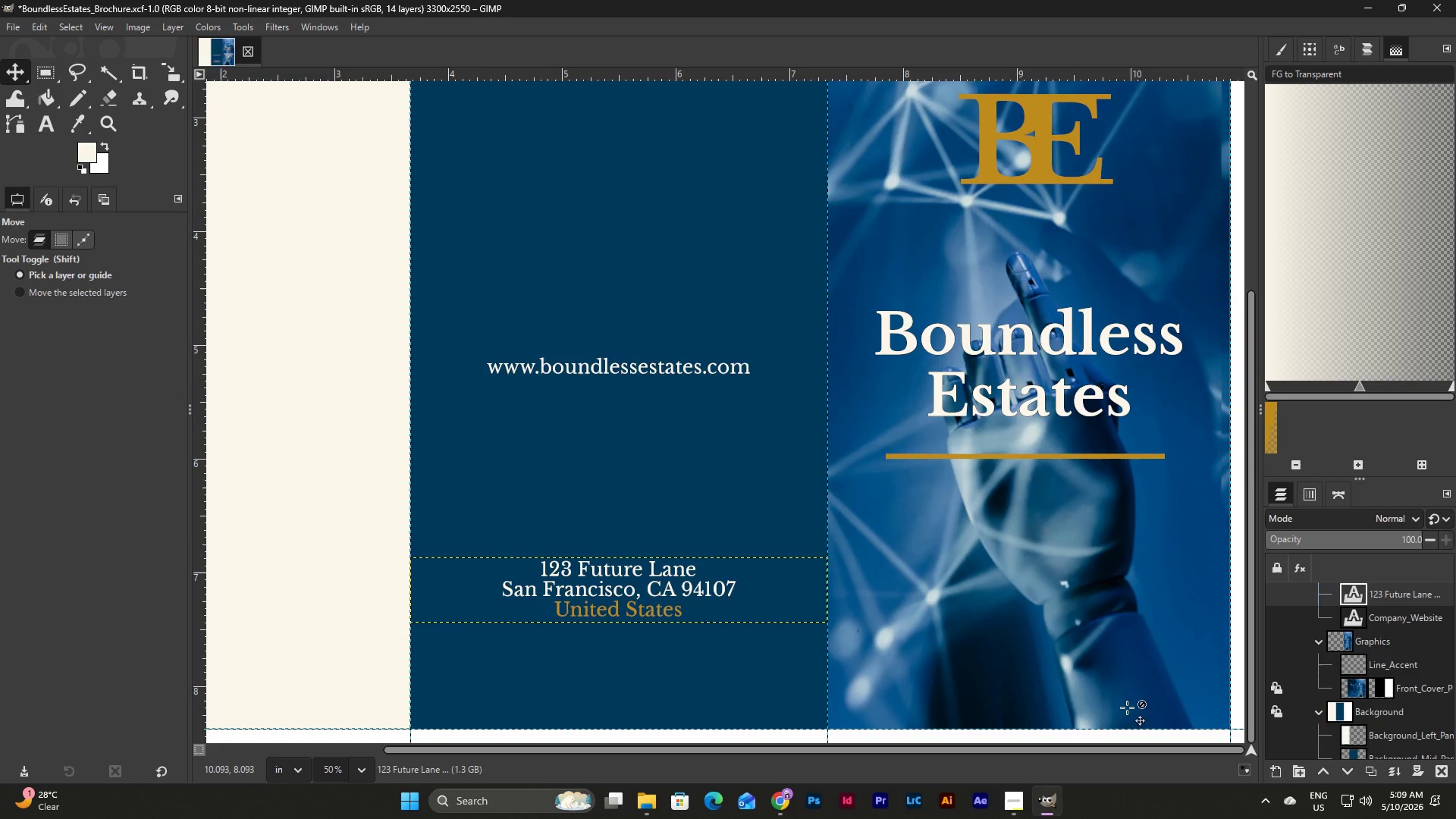 
left_click([785, 800])
 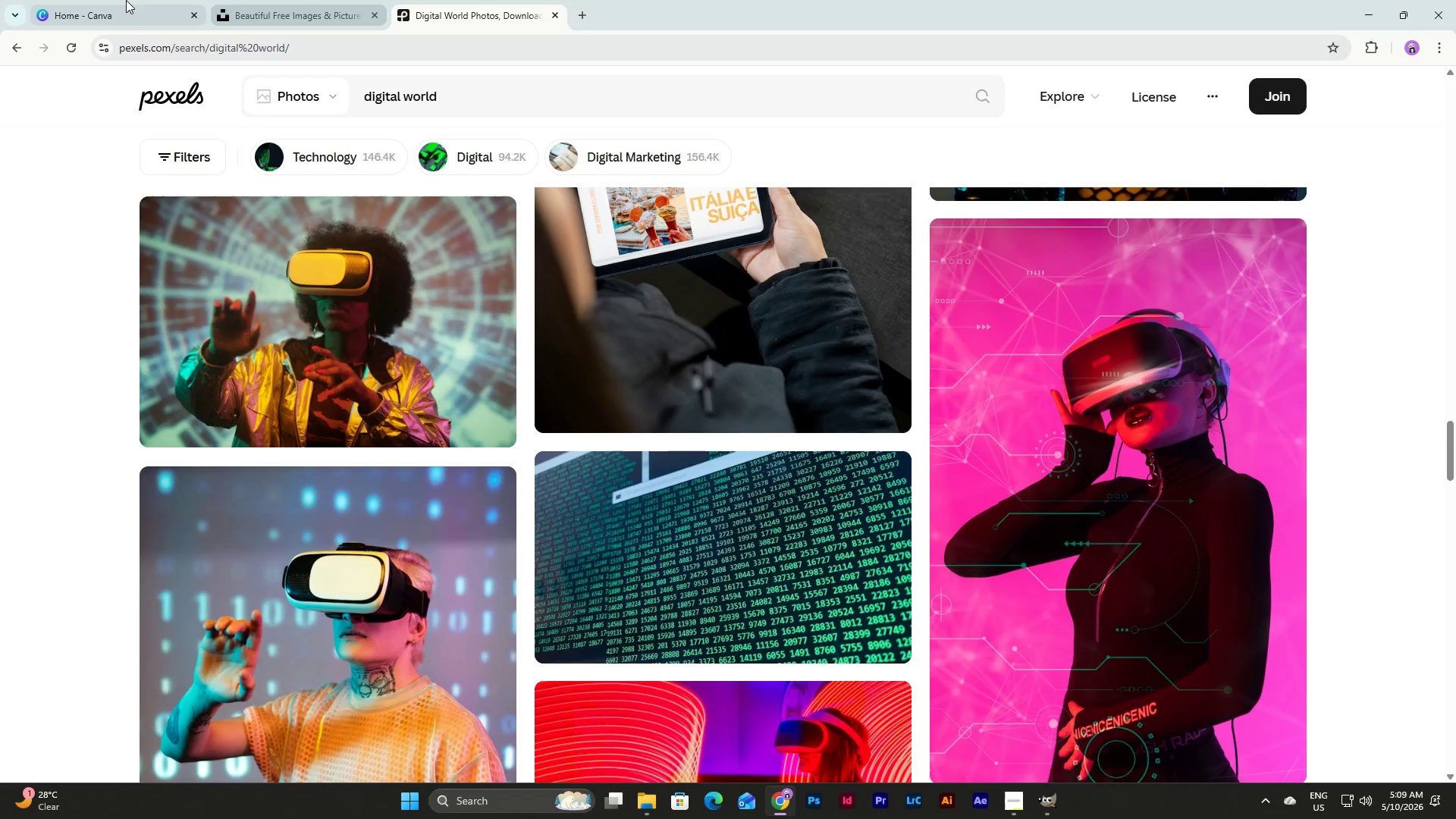 
left_click([124, 0])
 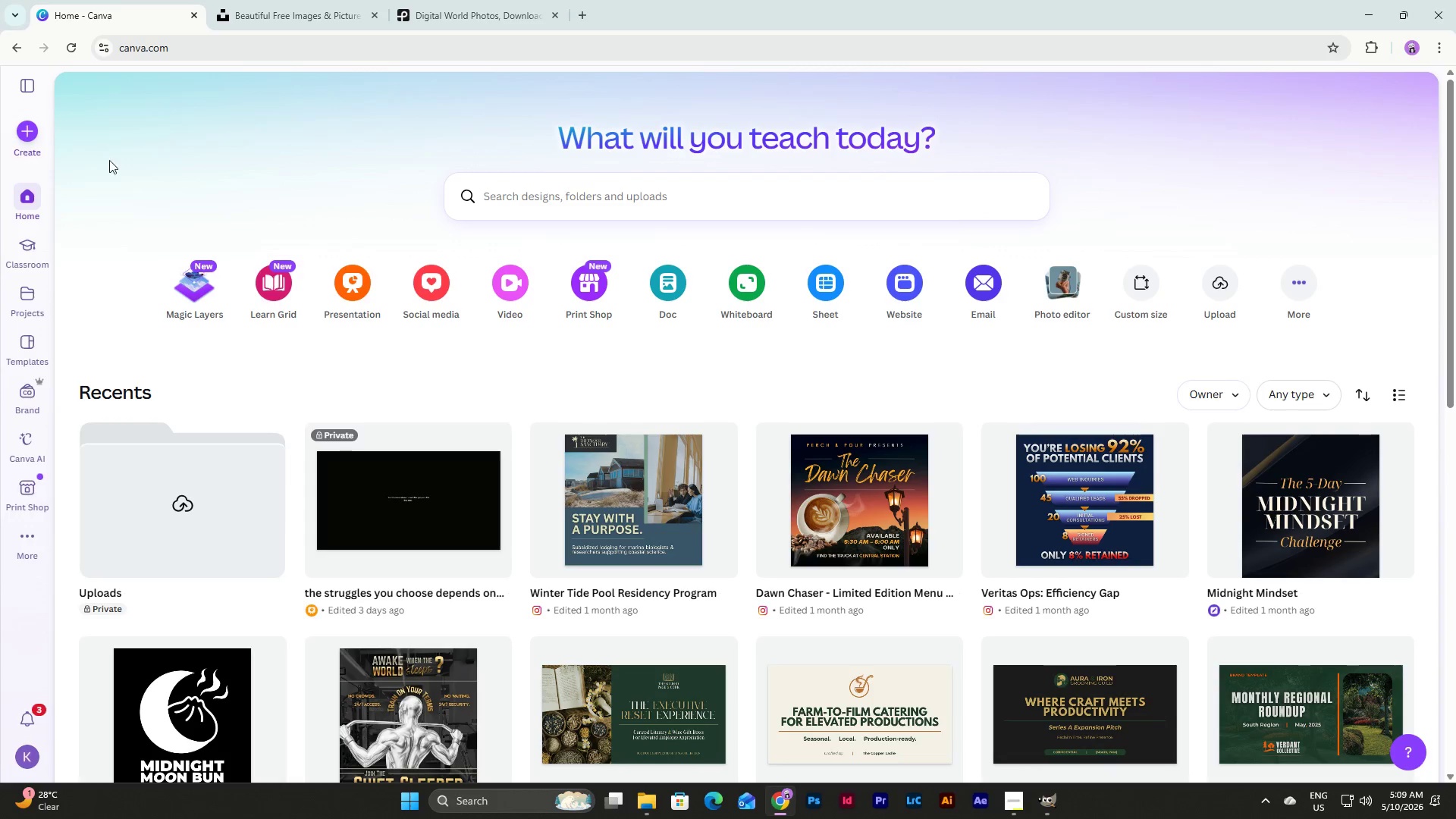 
left_click([32, 127])
 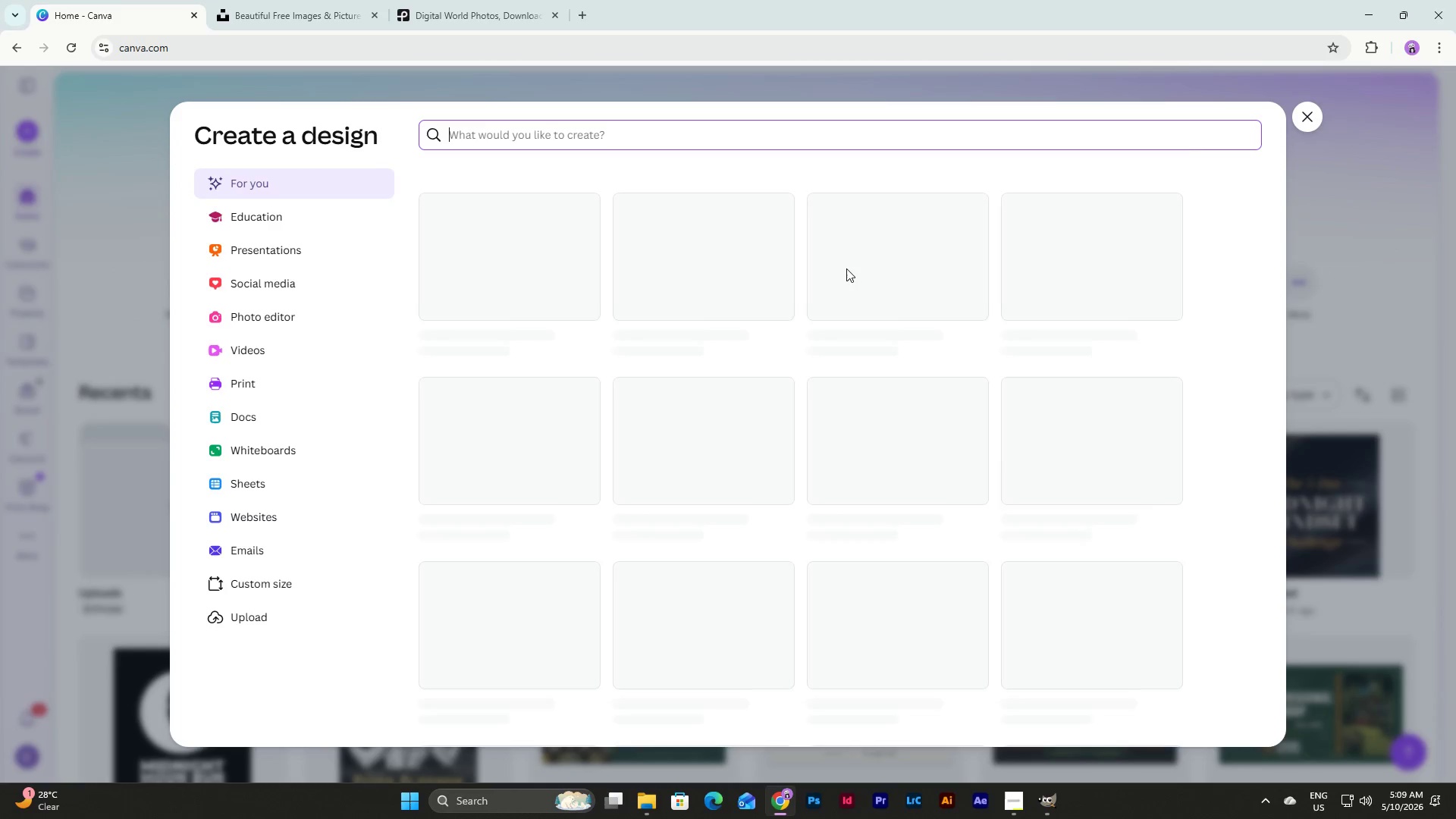 
mouse_move([808, 205])
 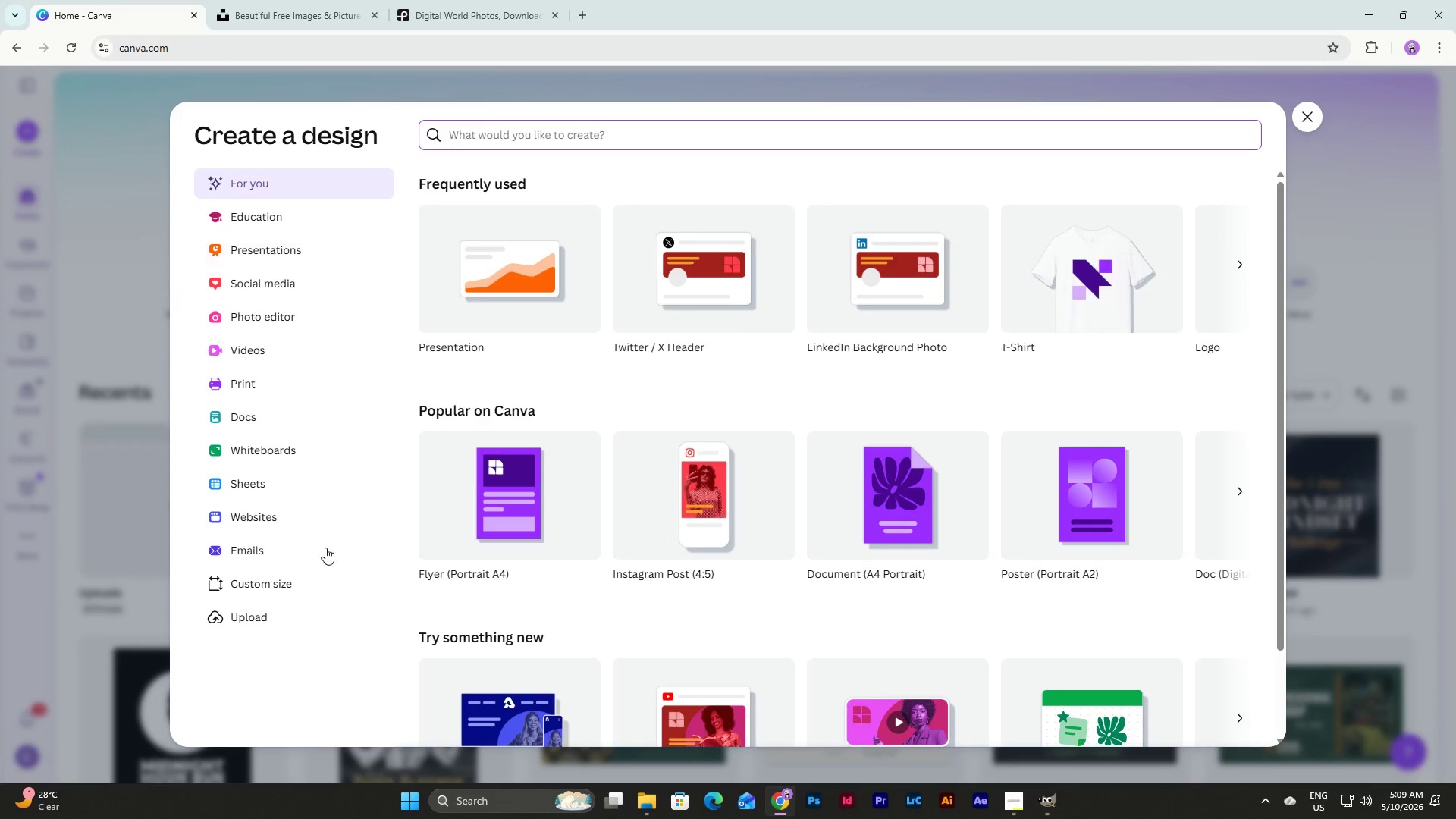 
left_click([303, 582])
 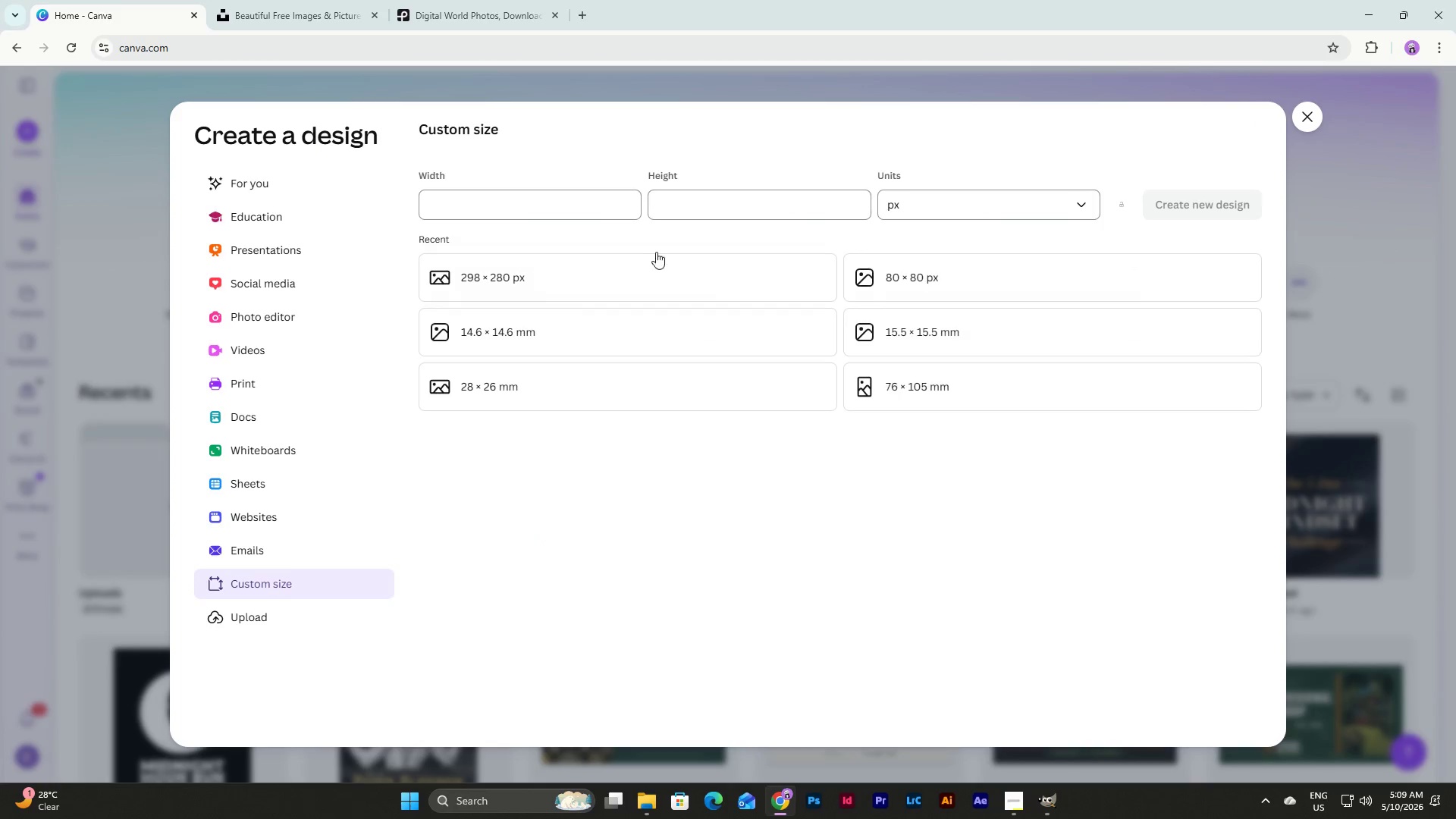 
left_click([555, 200])
 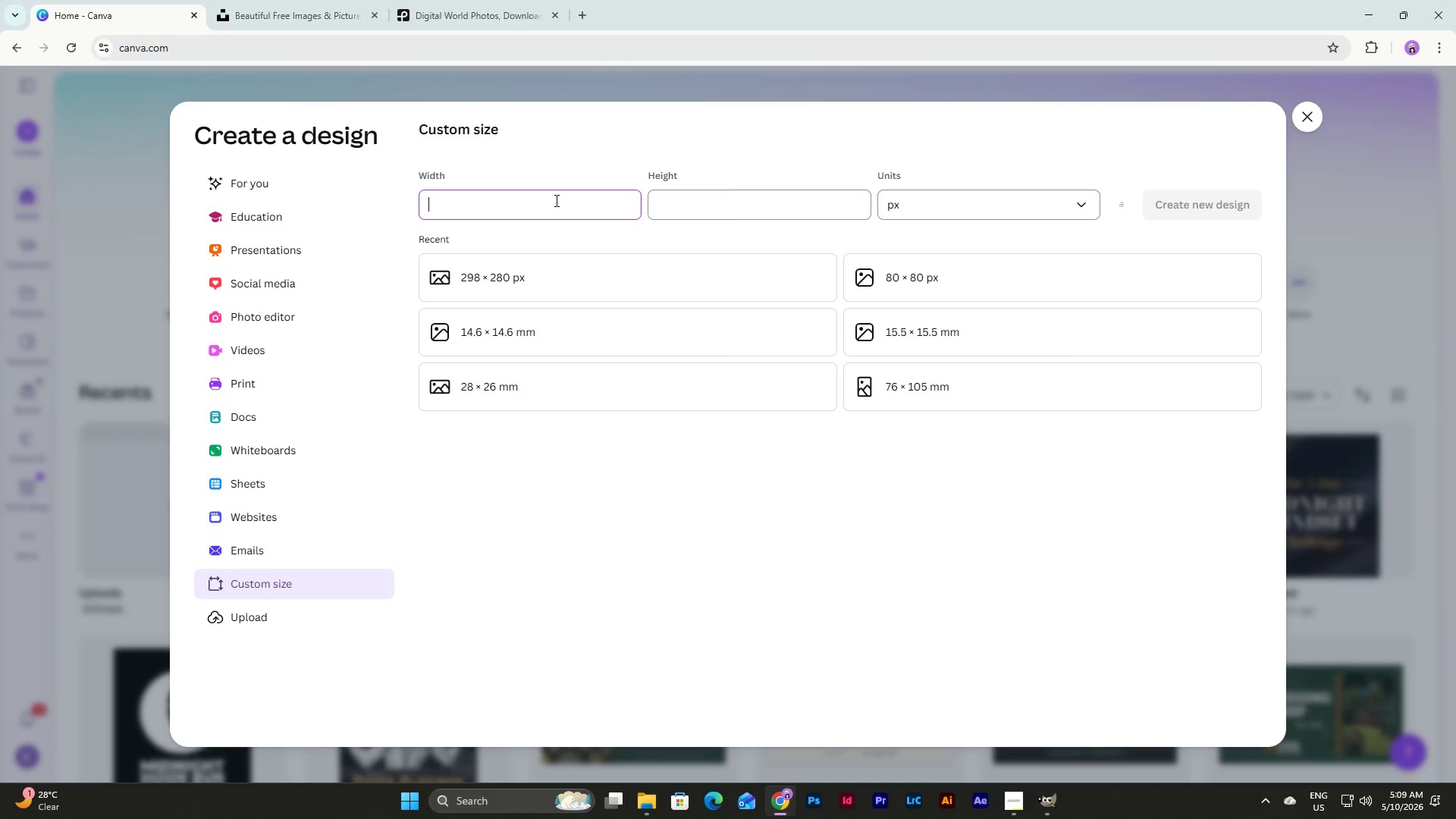 
key(Numpad1)
 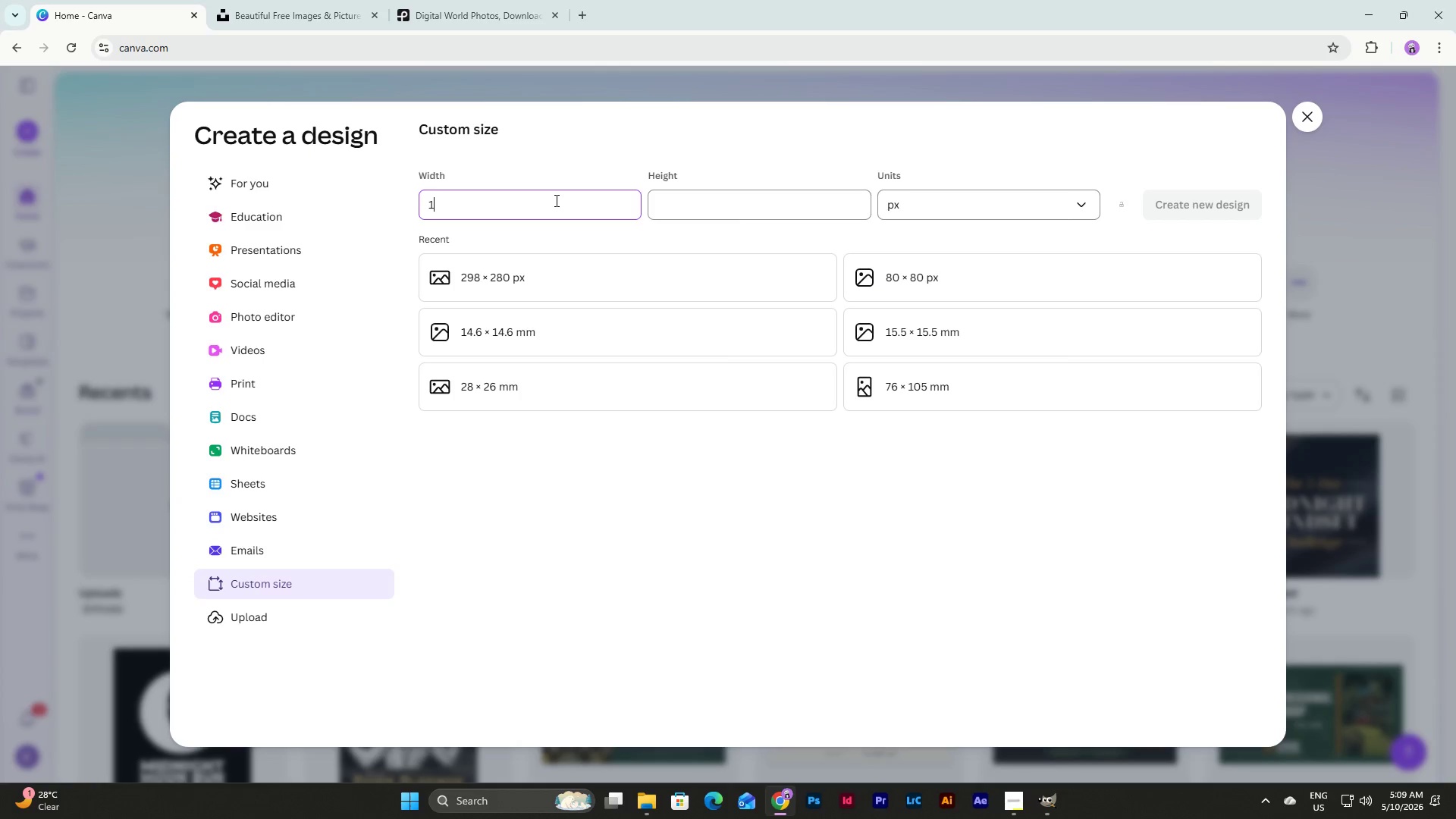 
key(Numpad0)
 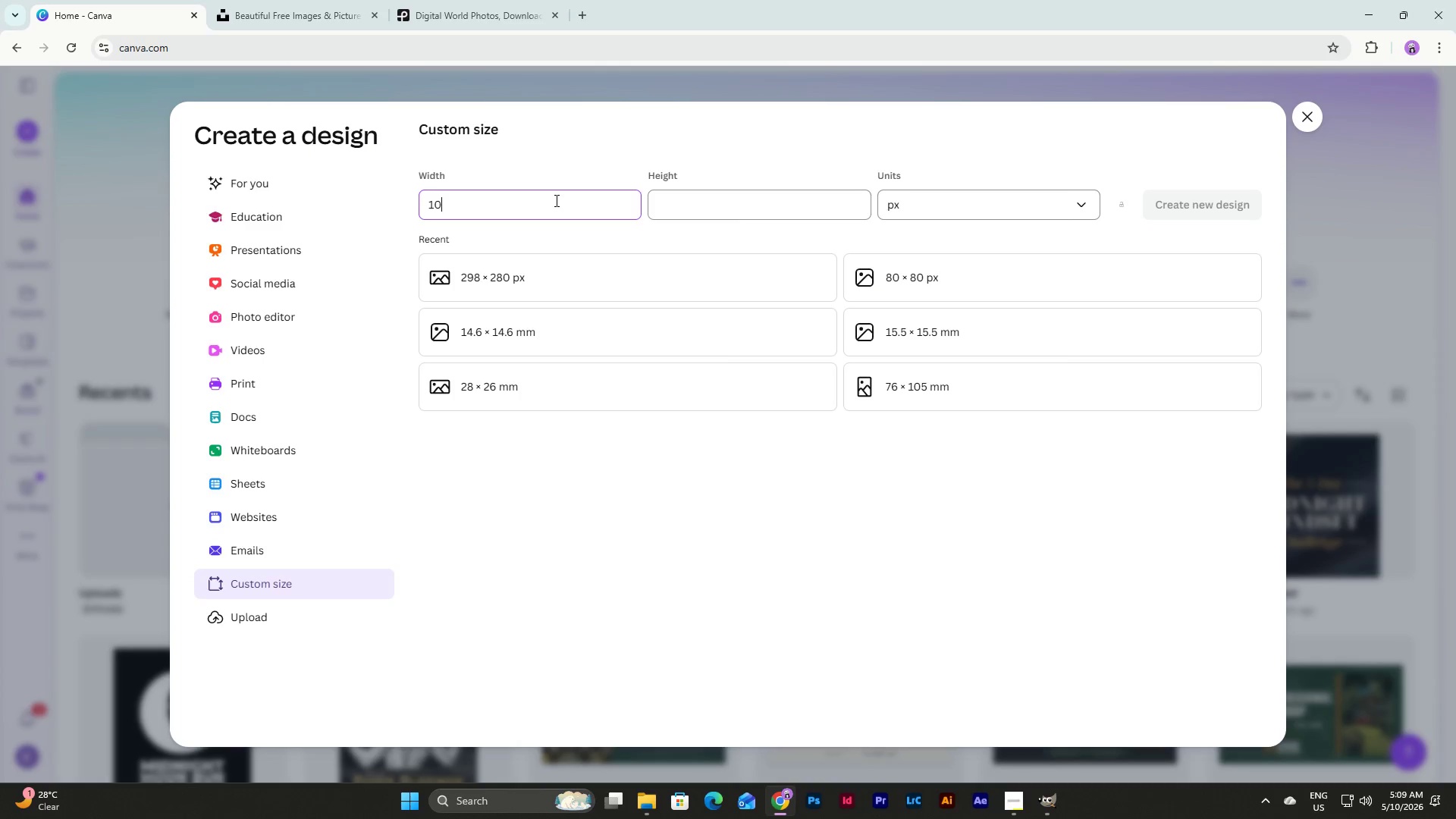 
key(Backspace)
 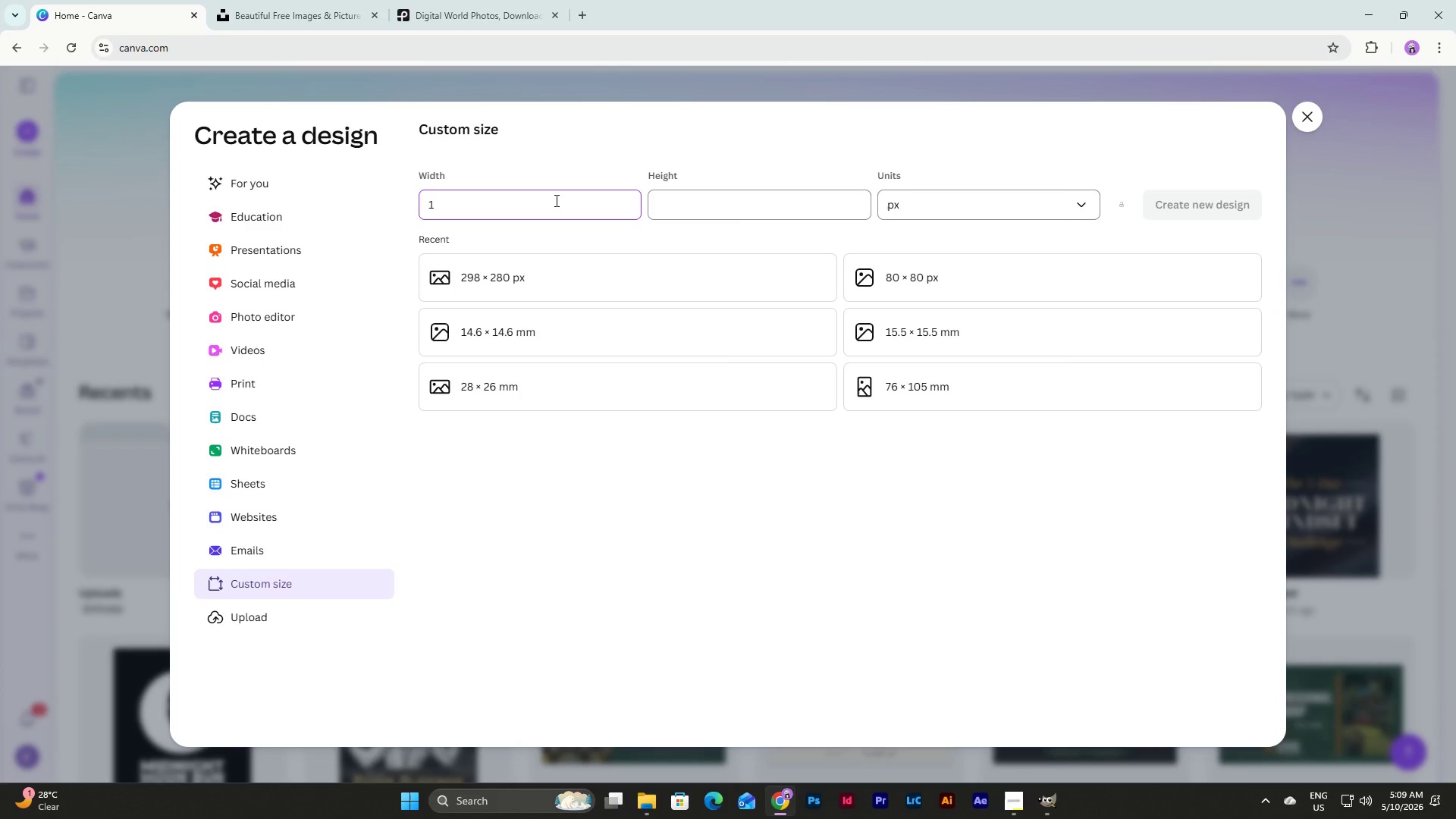 
key(Backspace)
 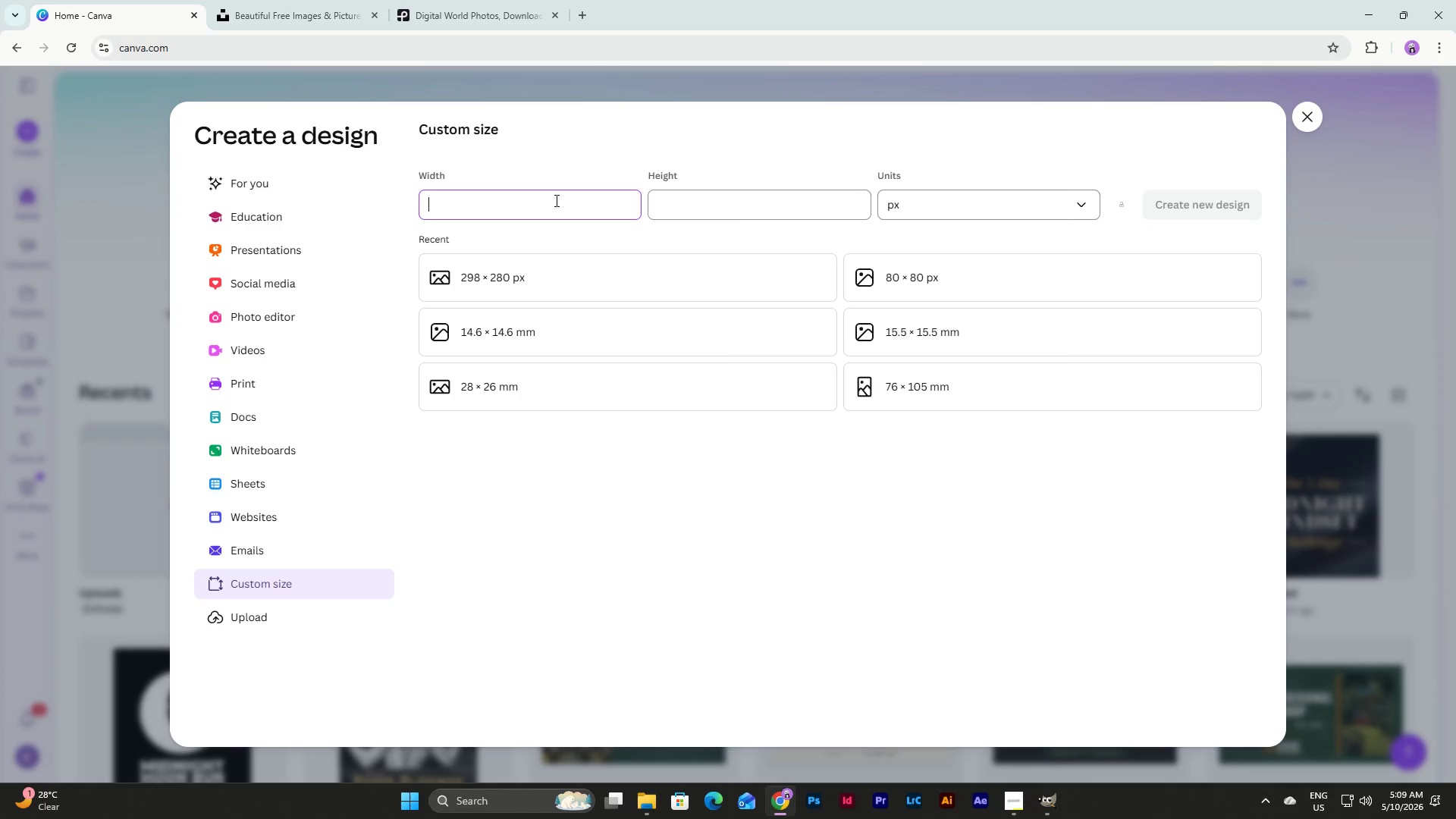 
key(Numpad2)
 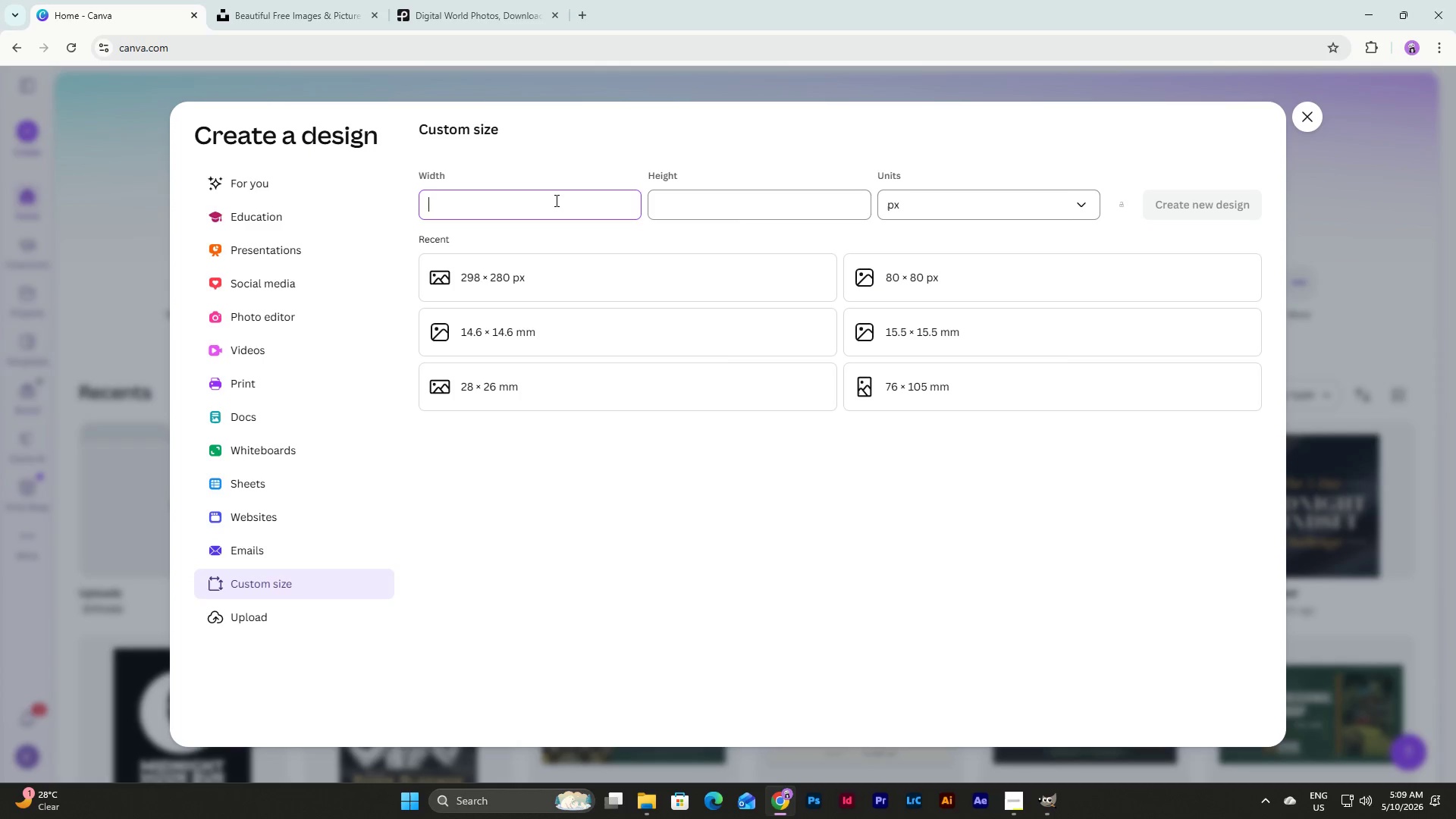 
key(Numpad5)
 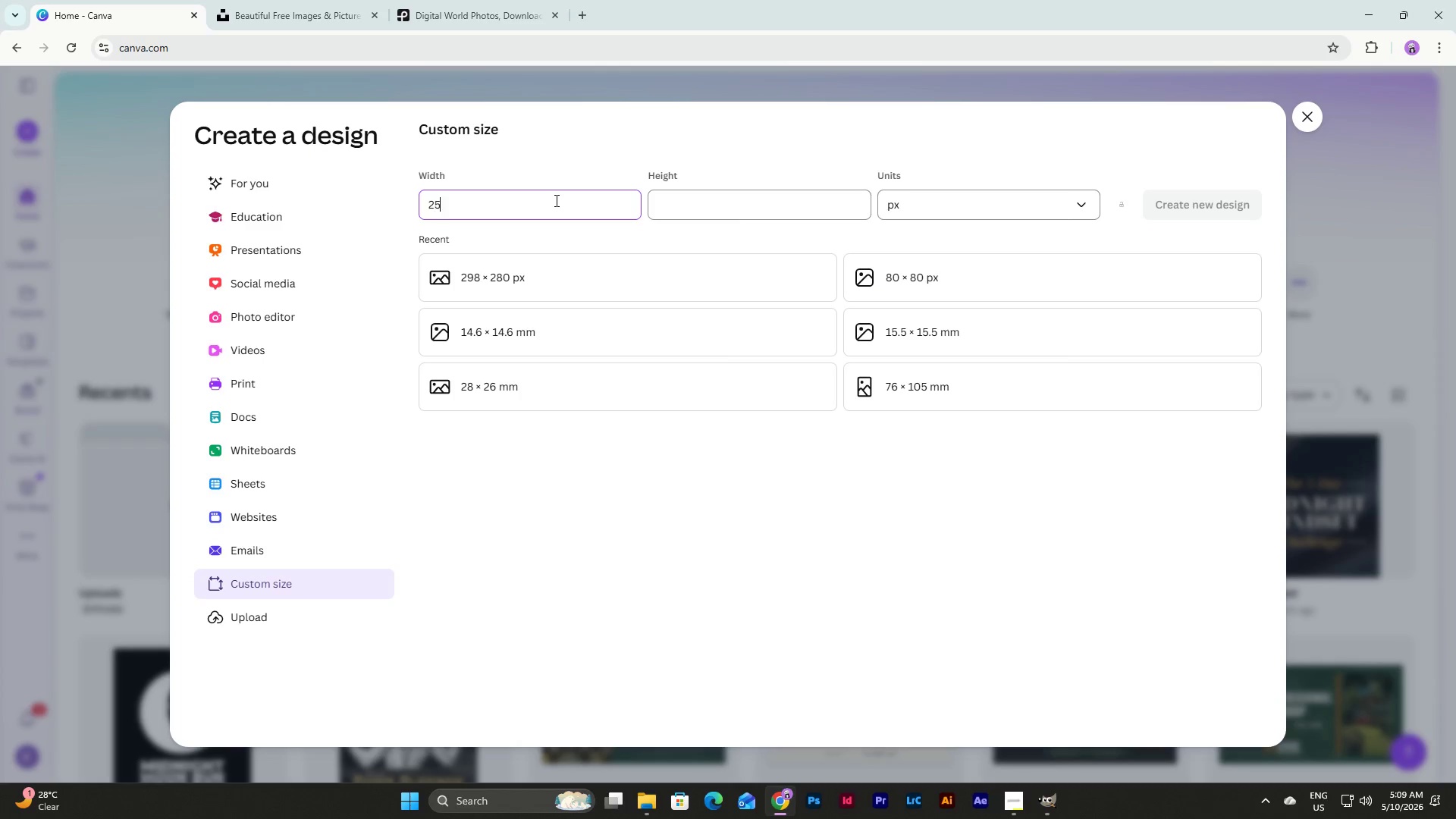 
key(Numpad0)
 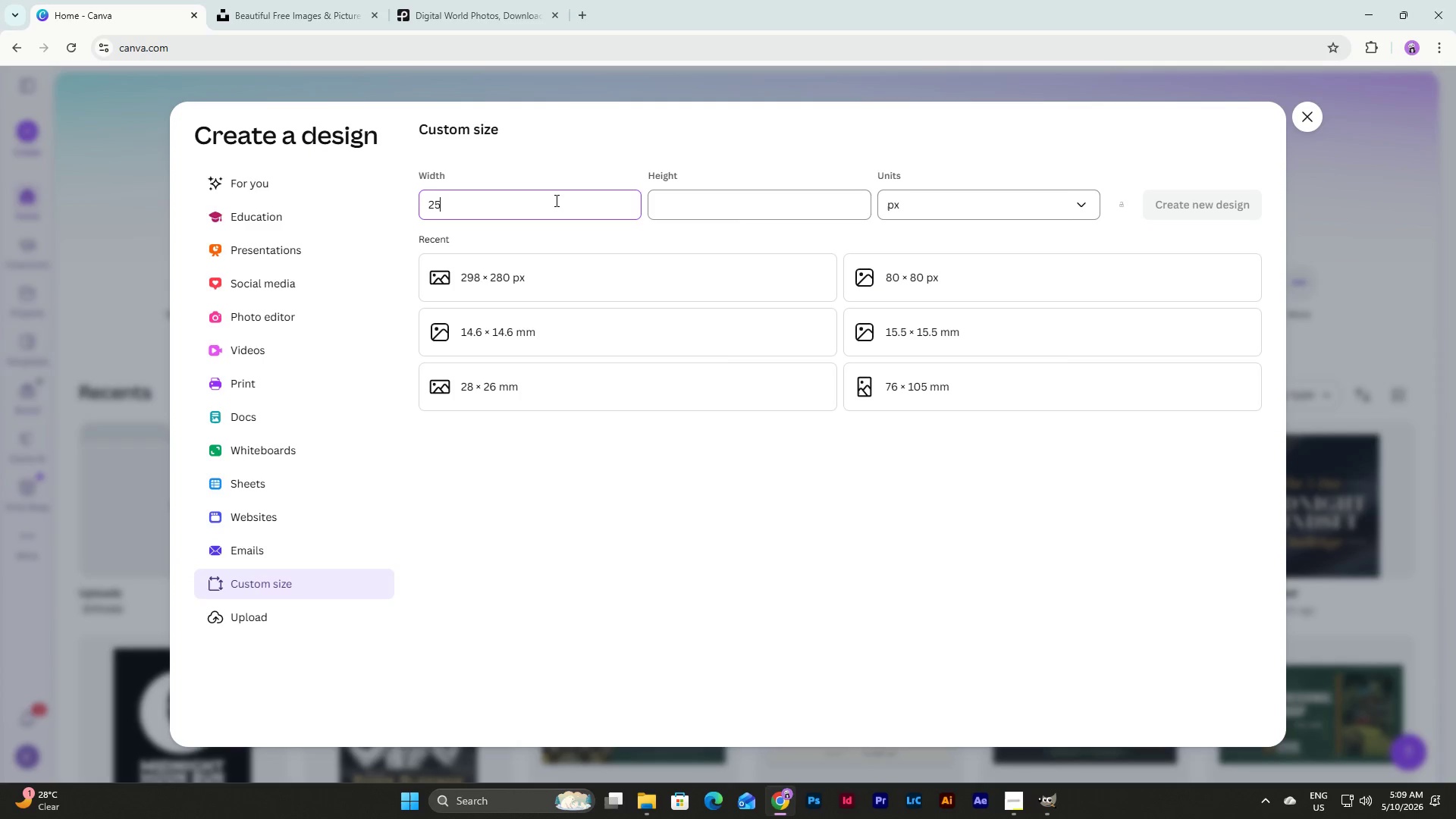 
key(CapsLock)
 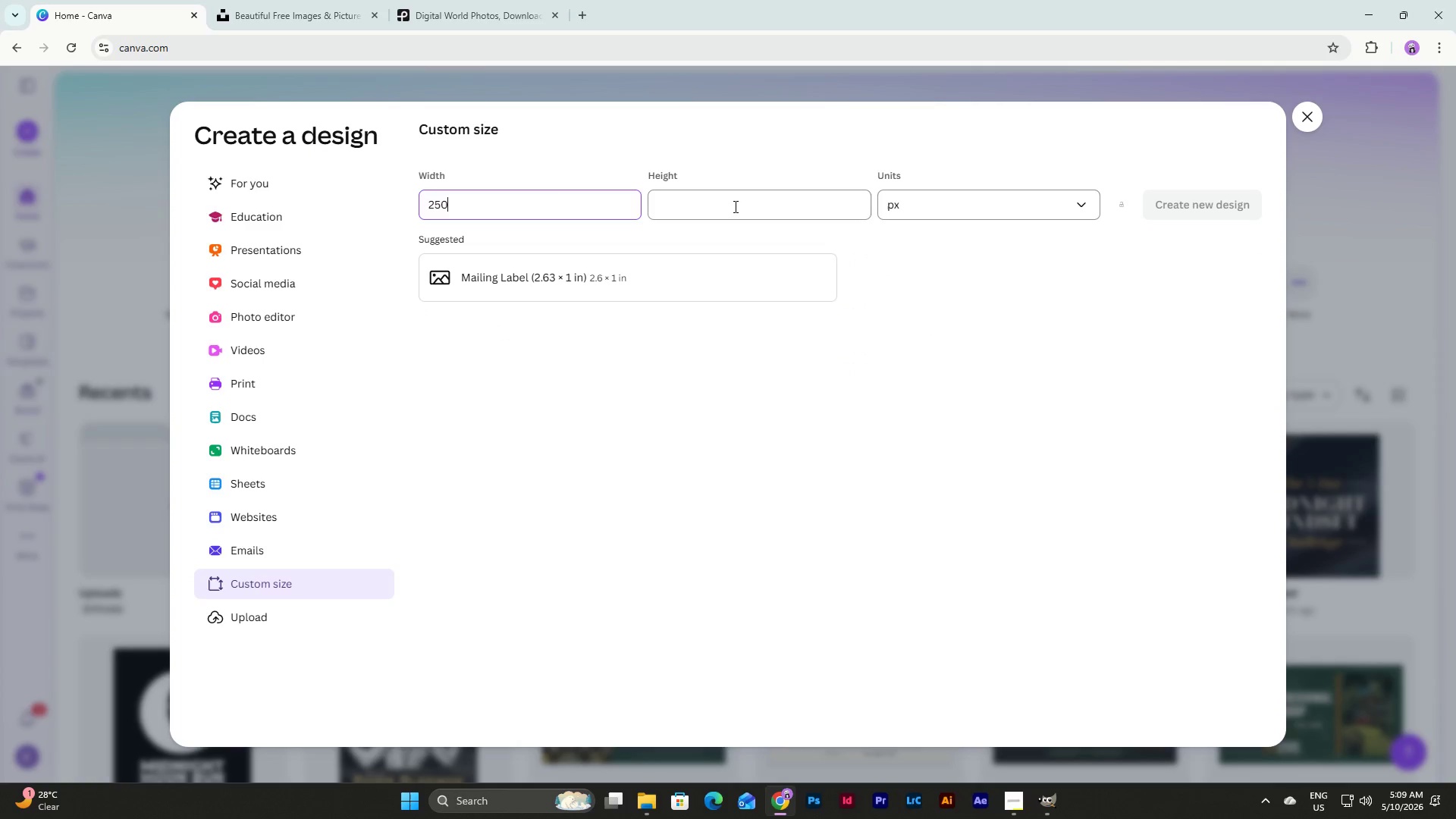 
key(Numpad2)
 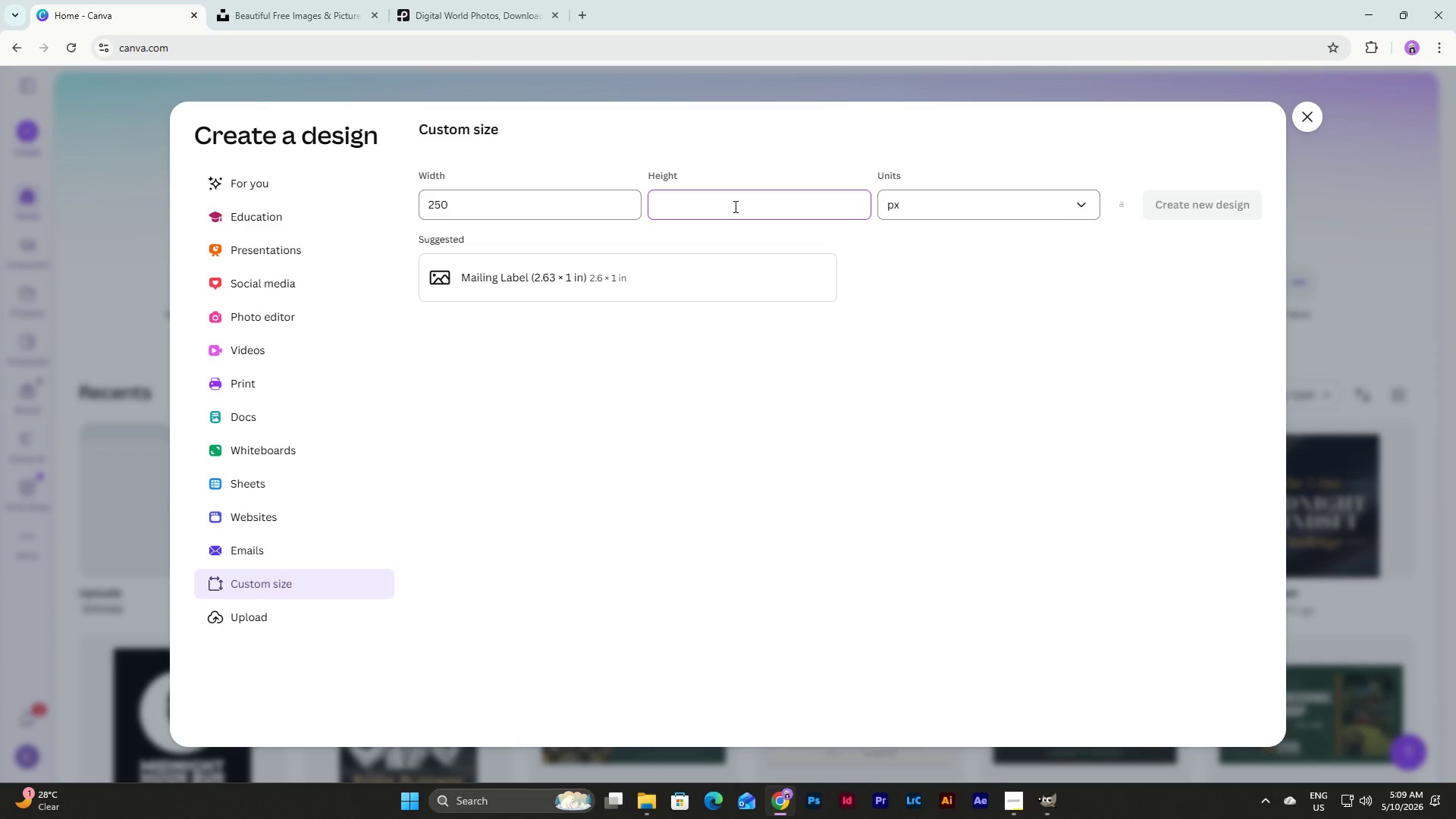 
key(Numpad5)
 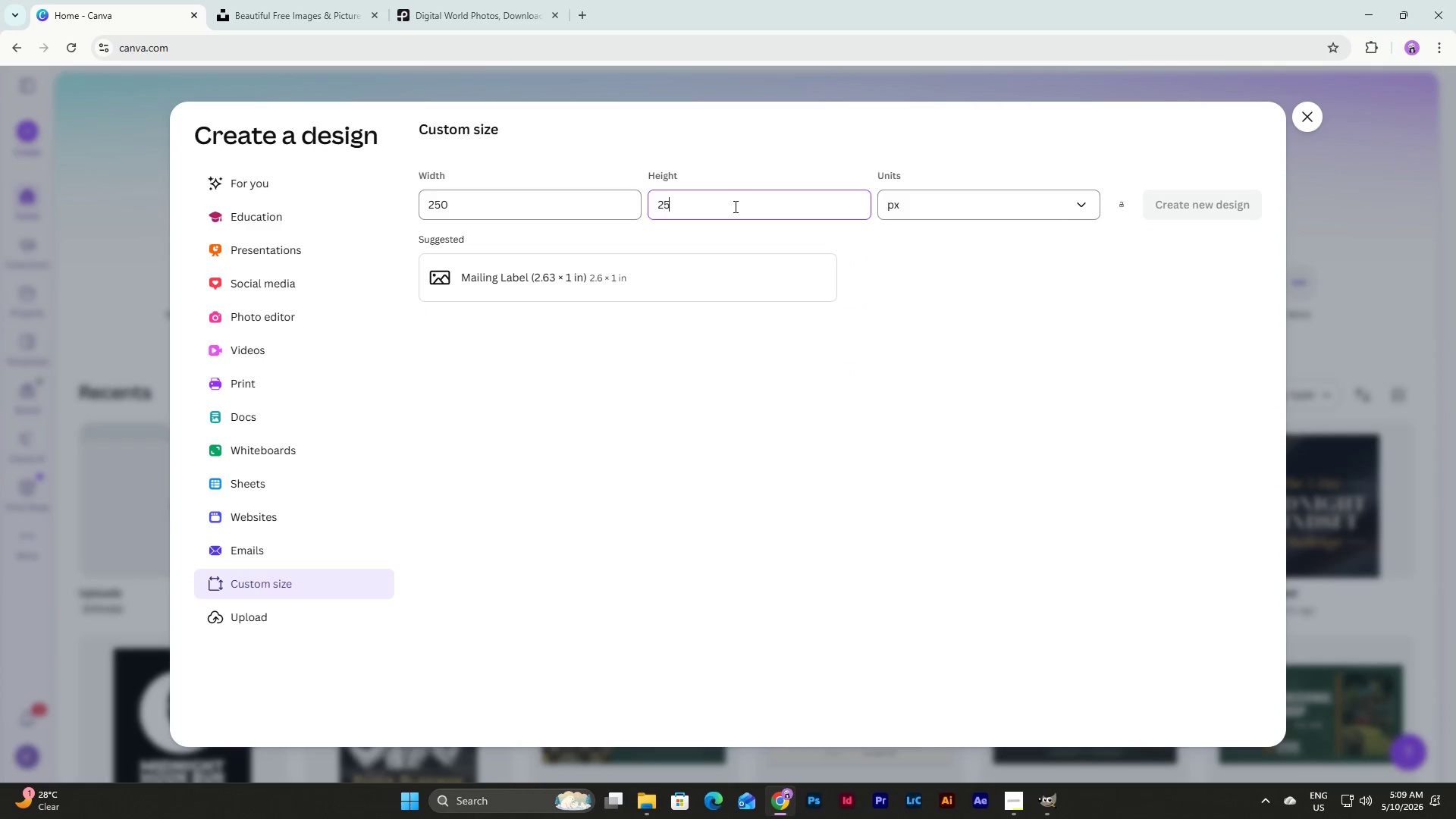 
key(Numpad0)
 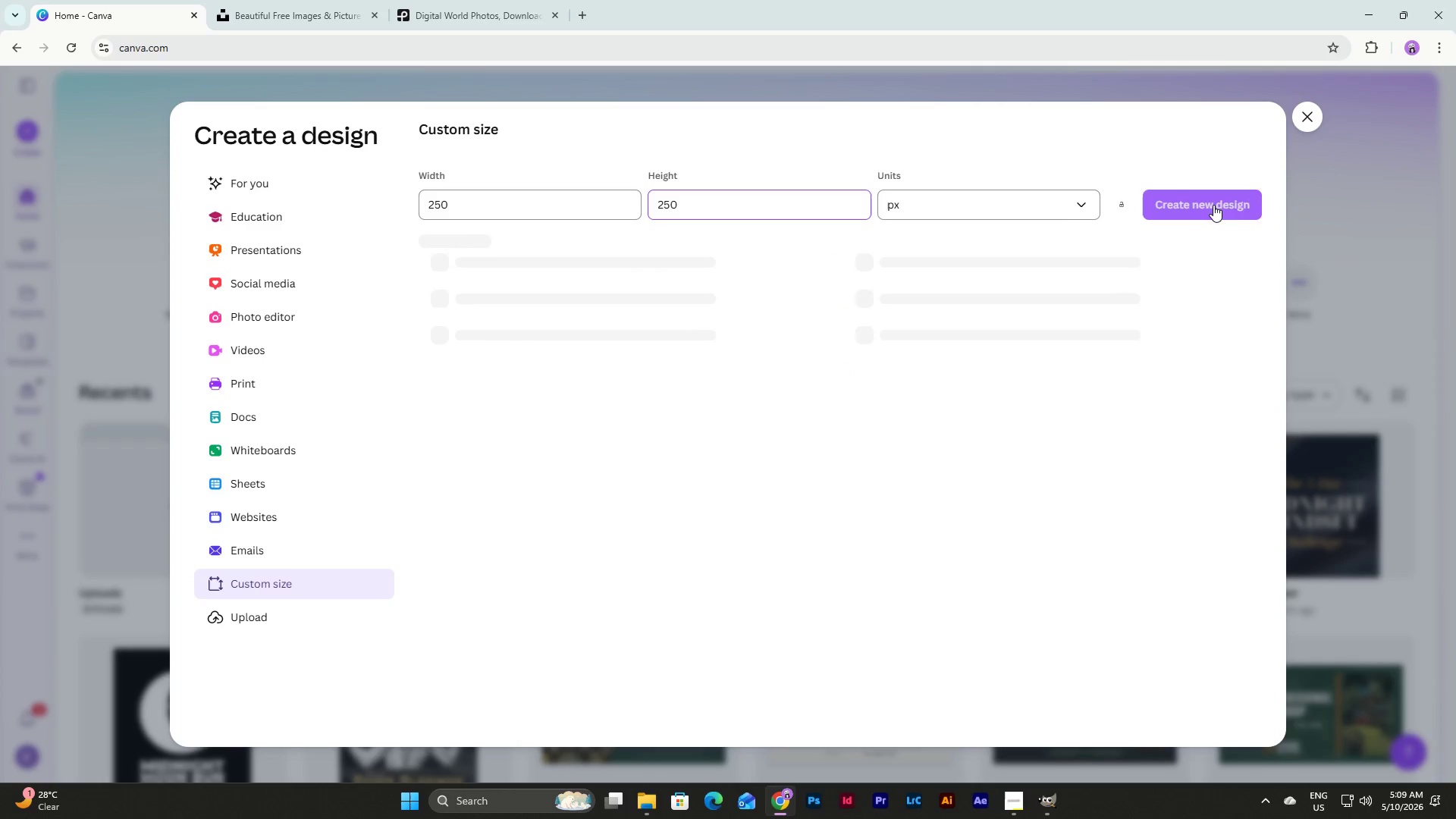 
left_click([1213, 205])
 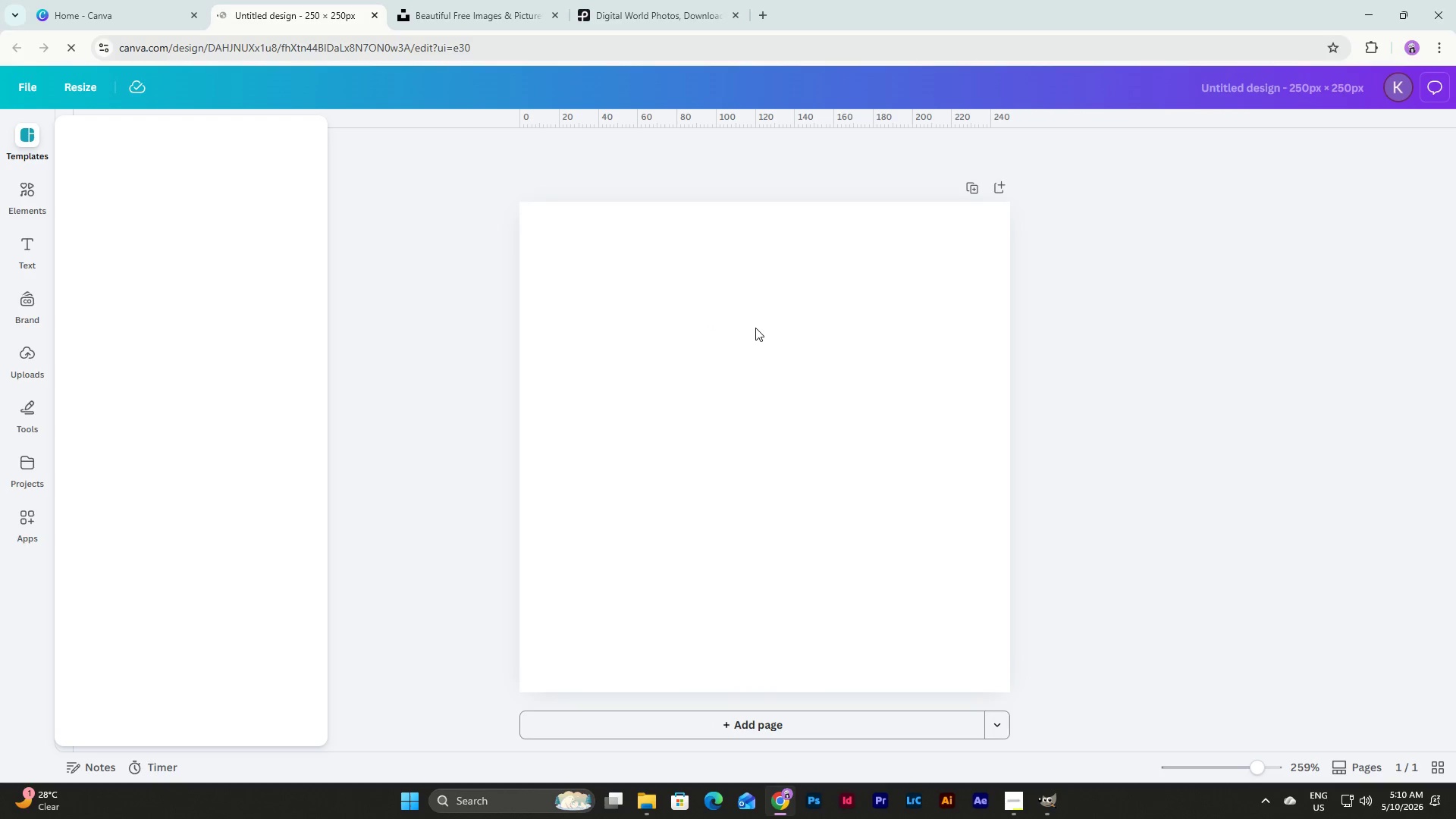 
wait(5.45)
 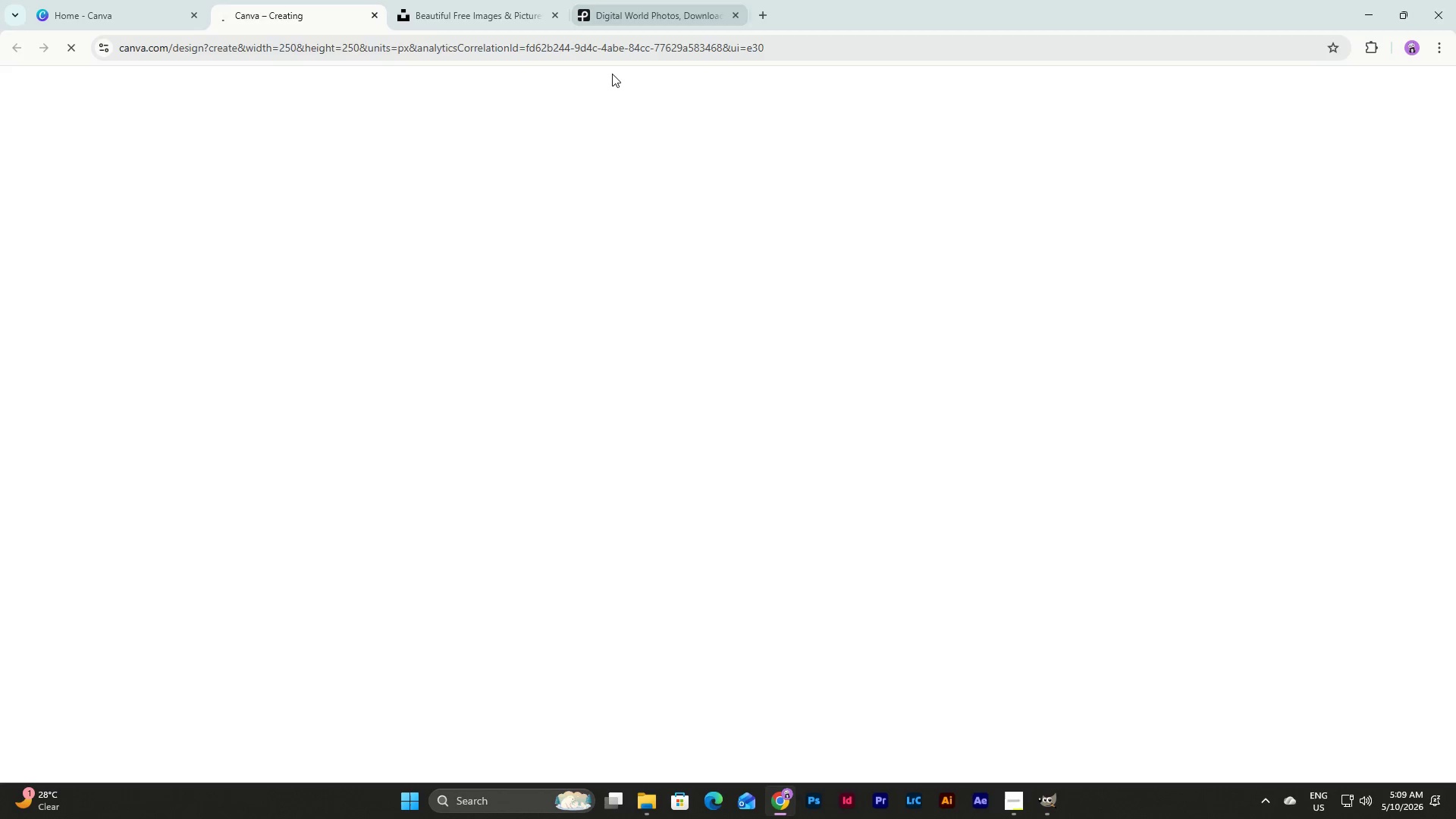 
left_click([160, 146])
 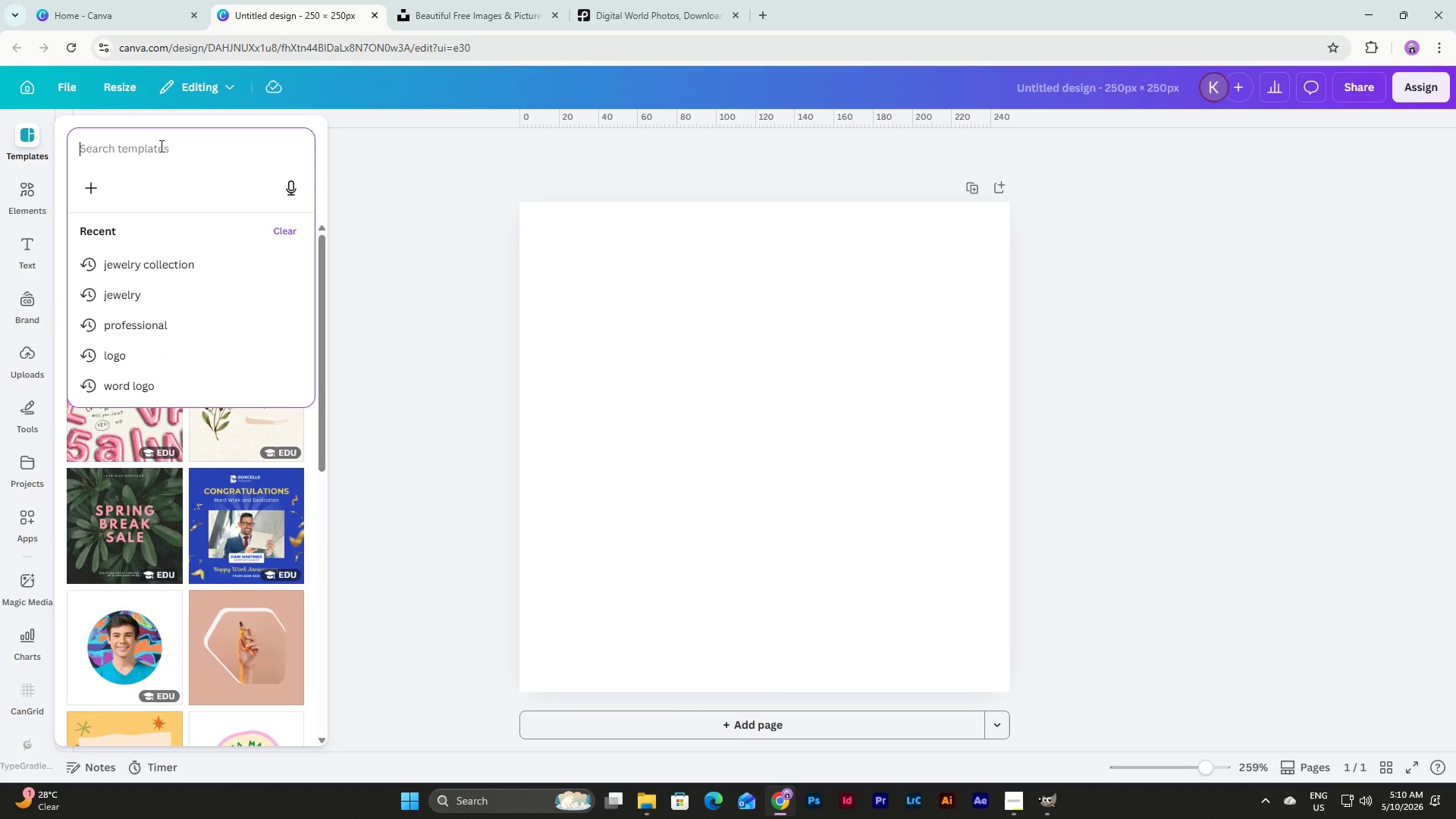 
type(QR CODE)
 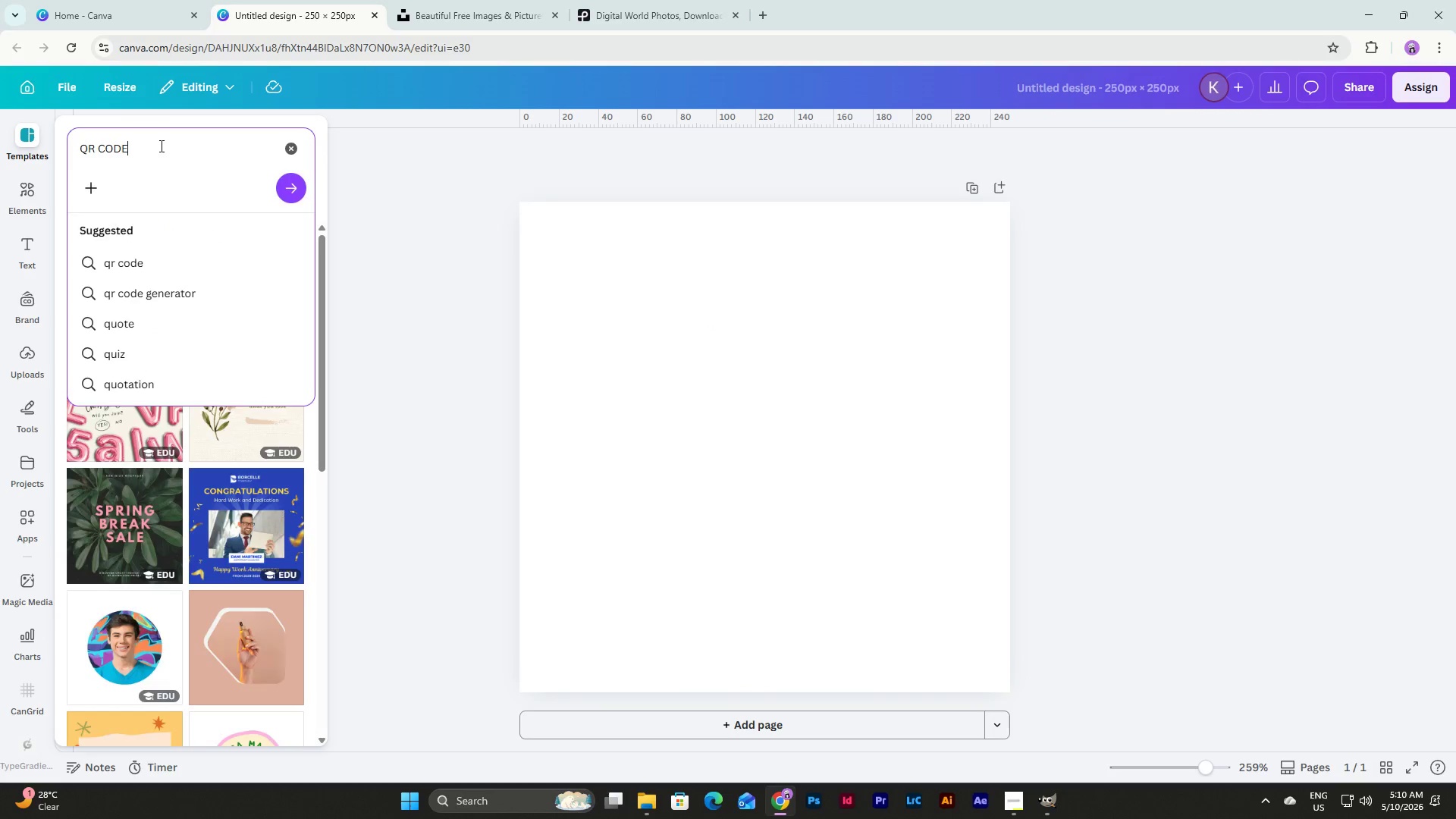 
key(Enter)
 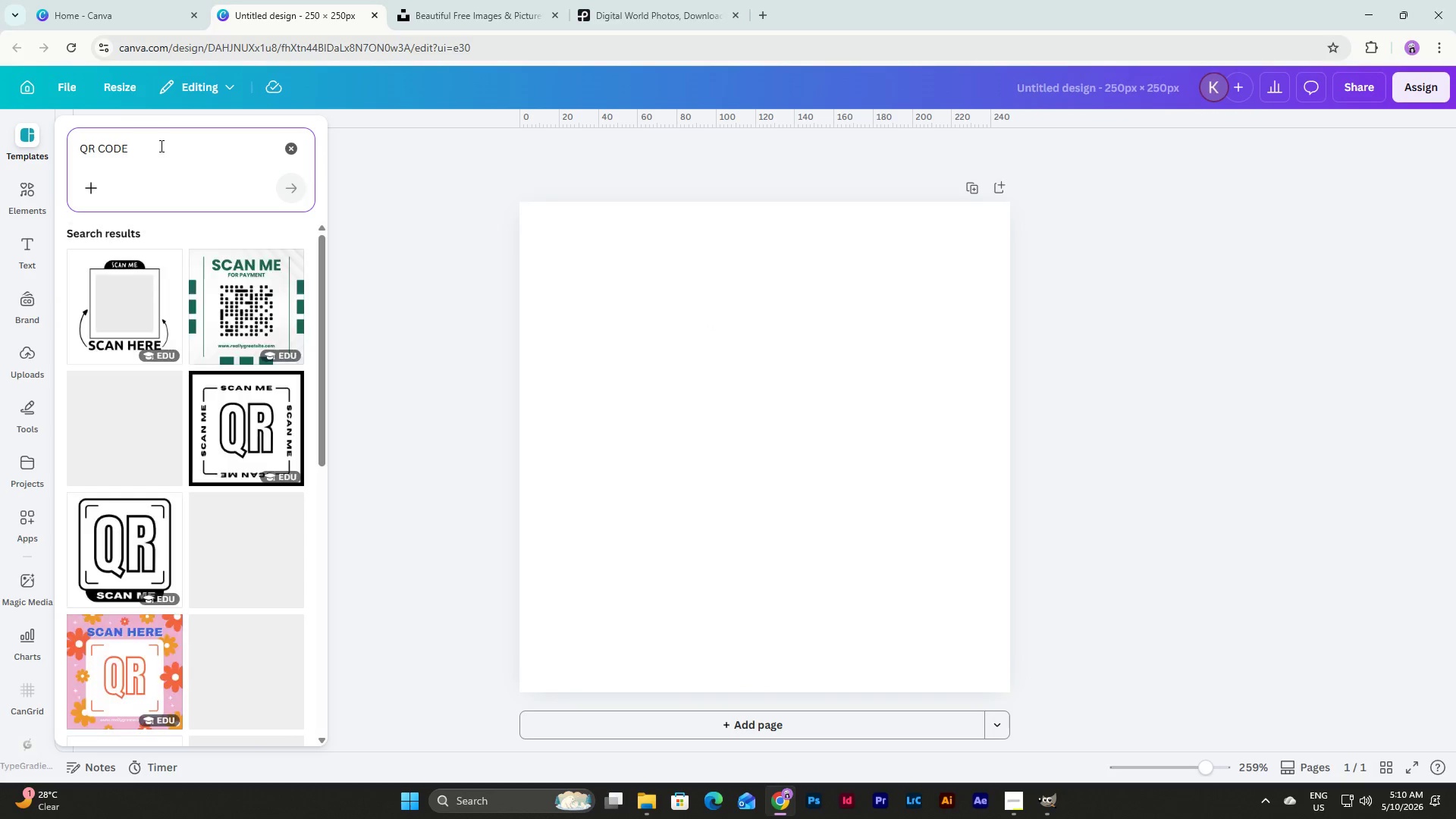 
key(CapsLock)
 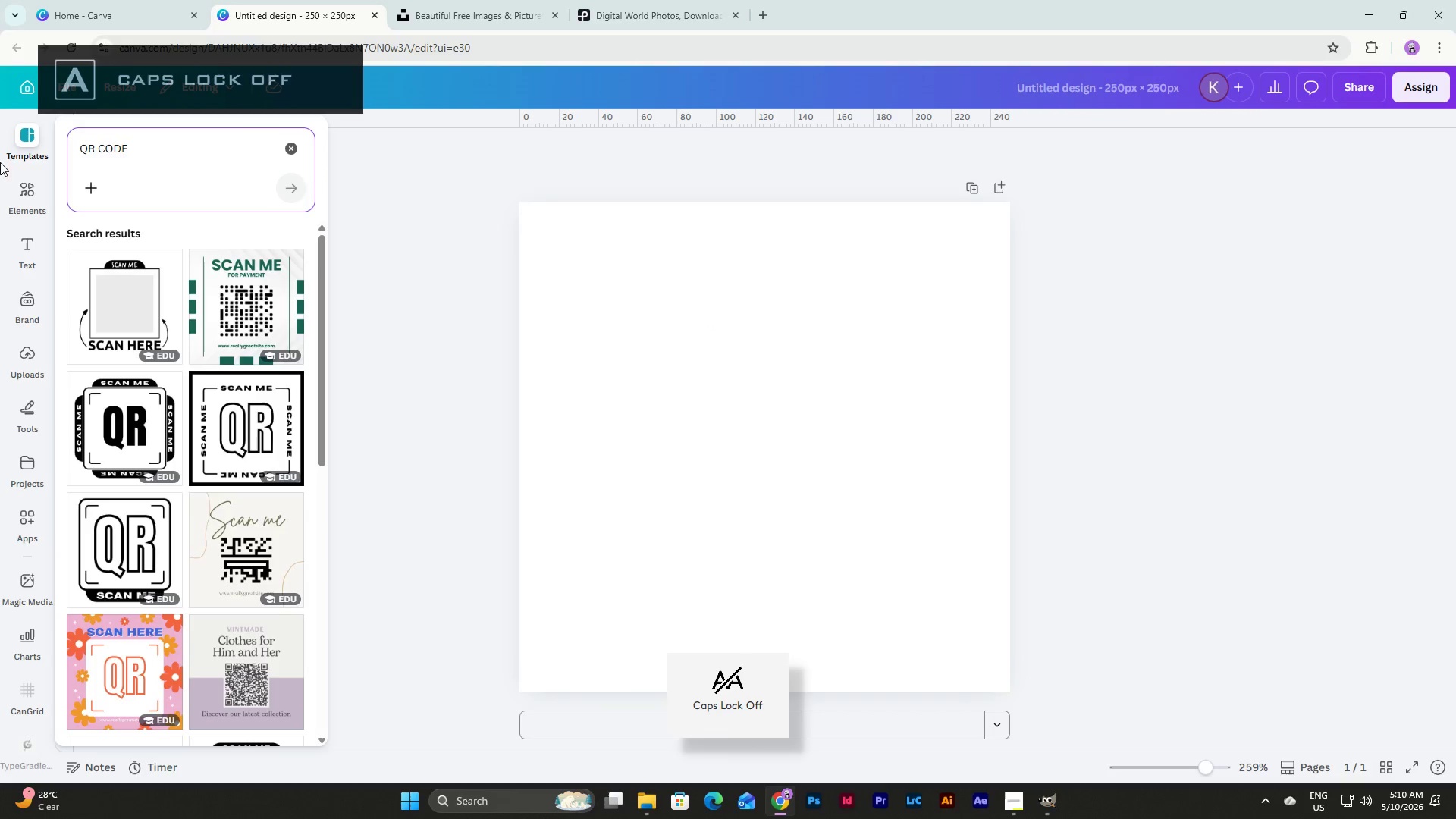 
left_click([24, 183])
 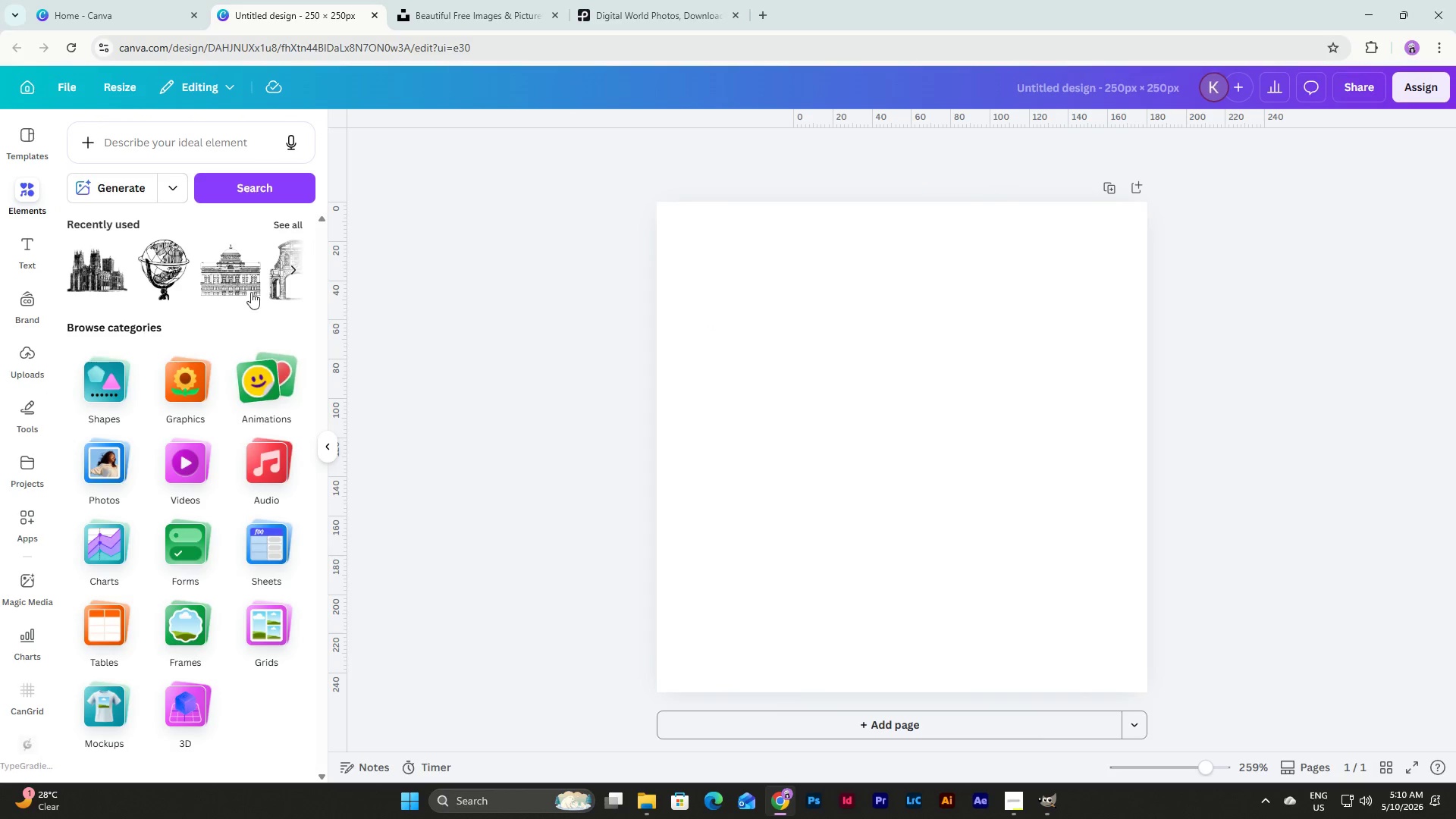 
left_click([283, 226])
 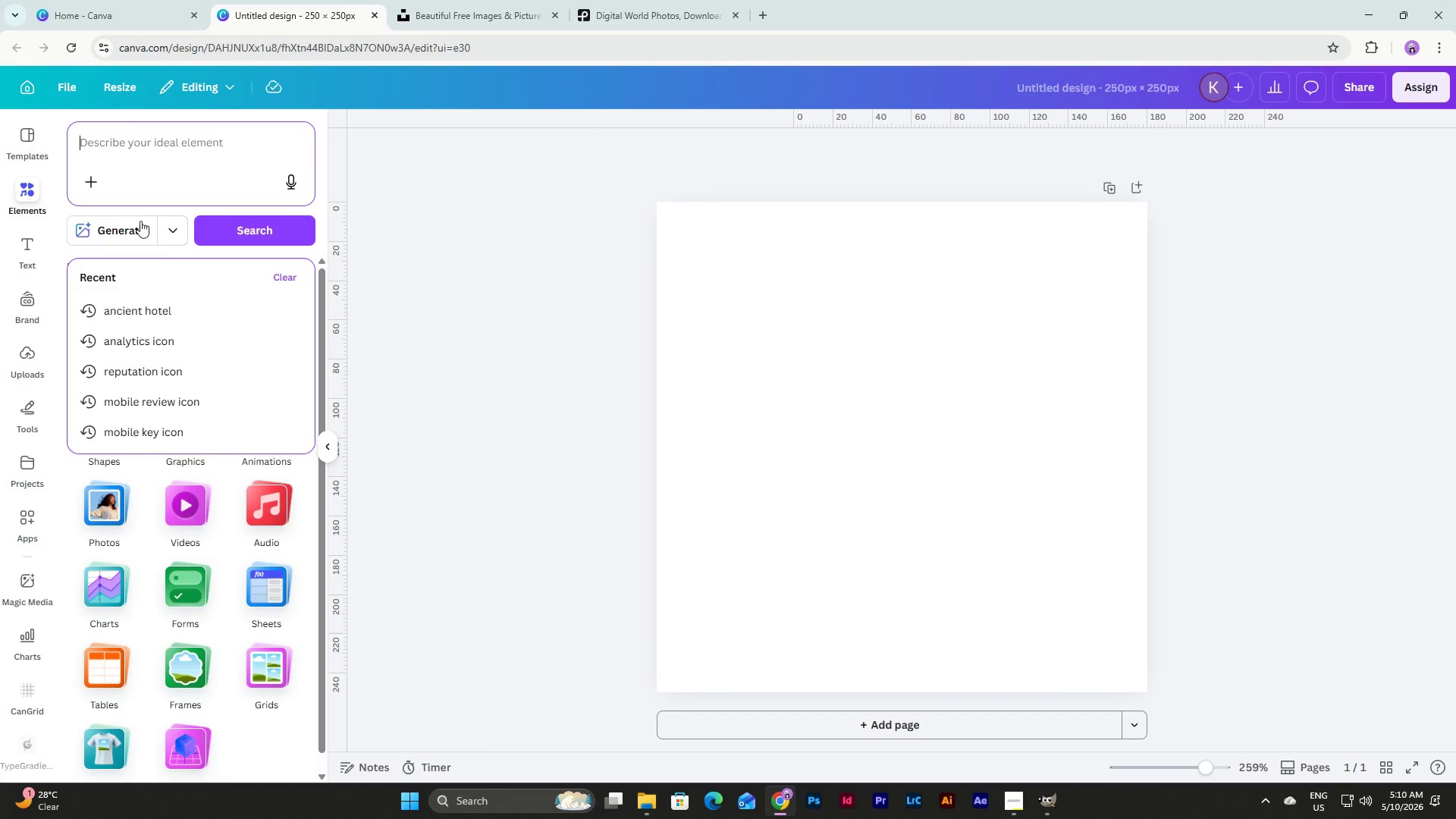 
type(qr code)
 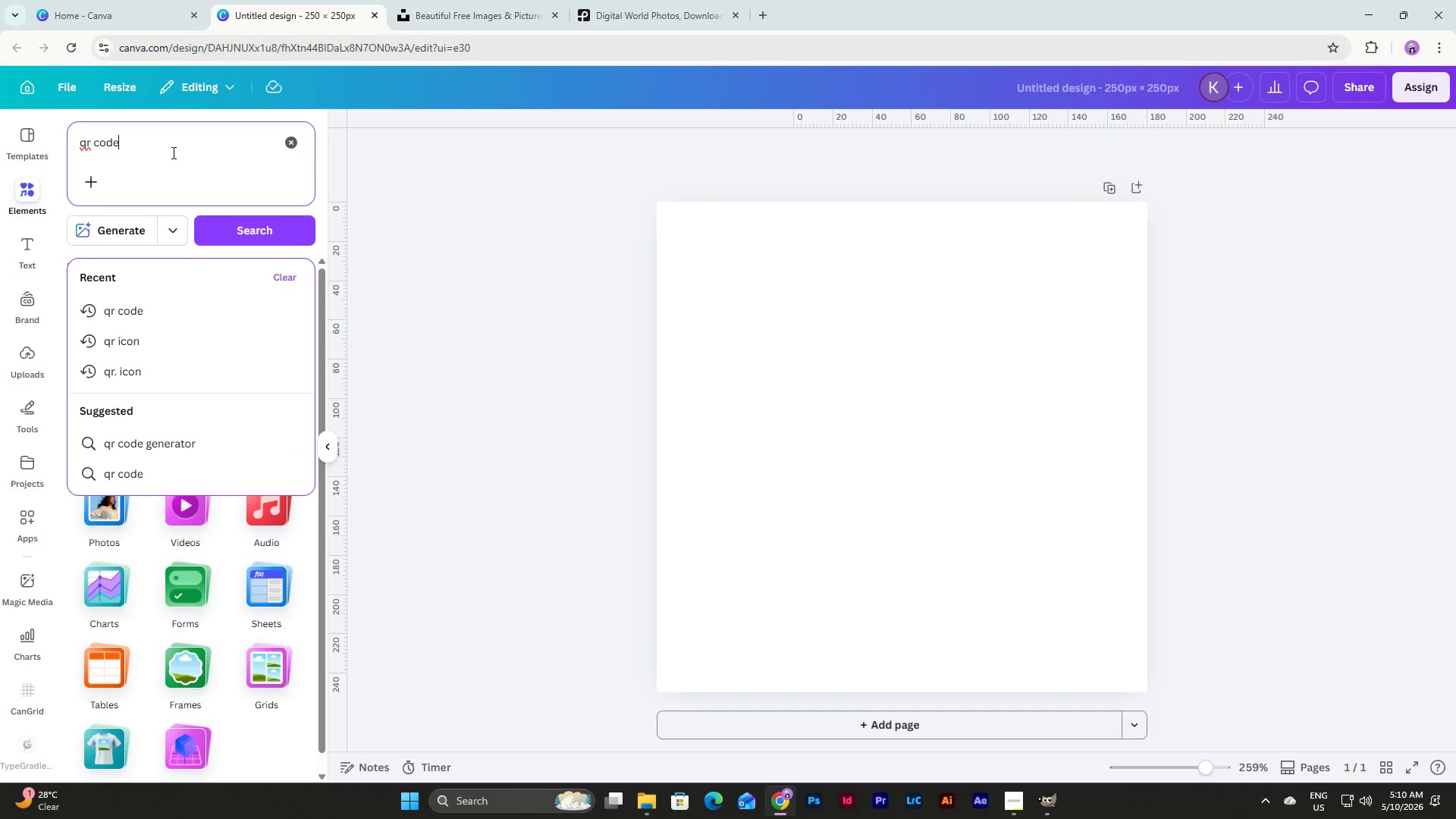 
key(Enter)
 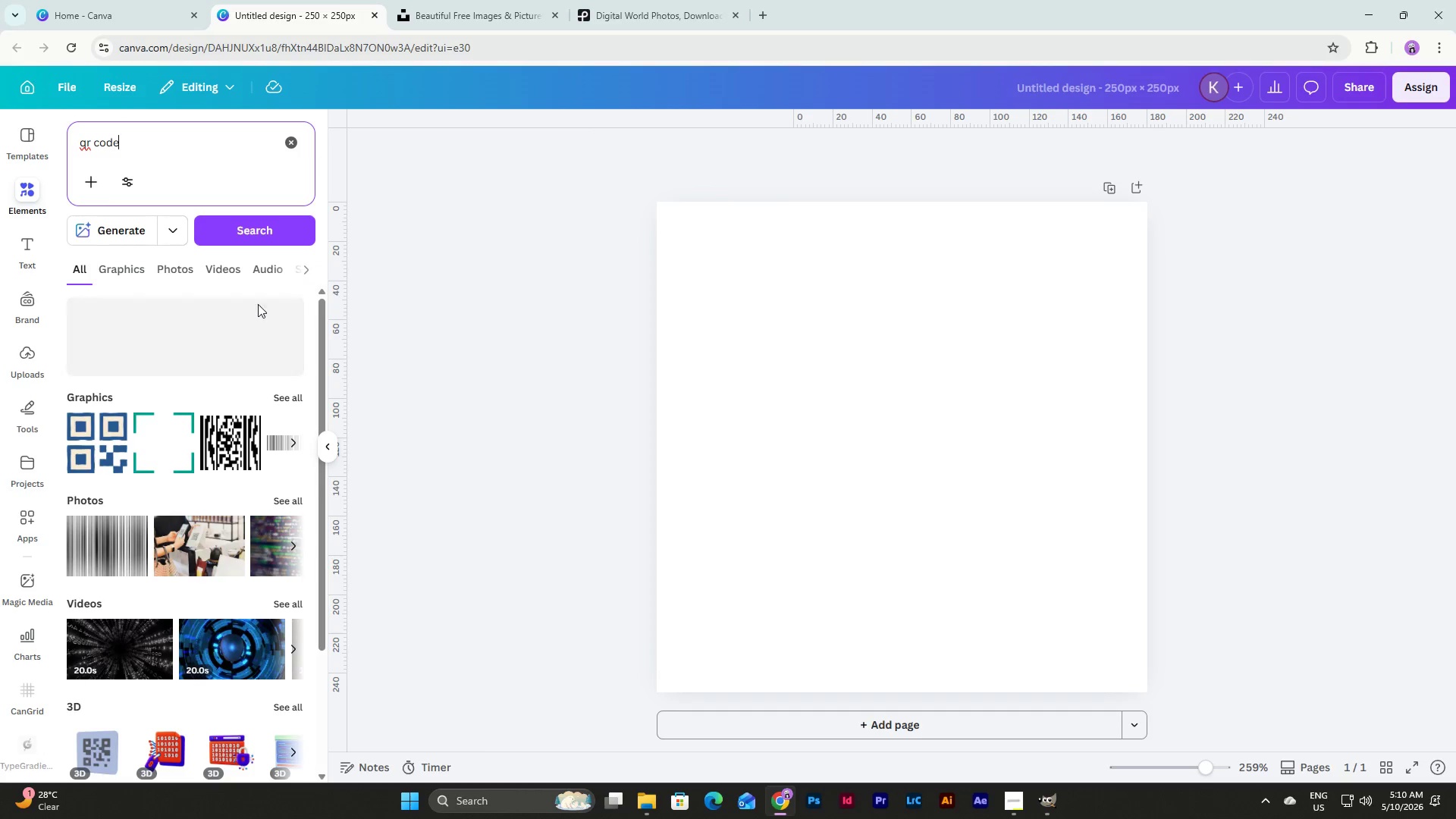 
left_click([288, 398])
 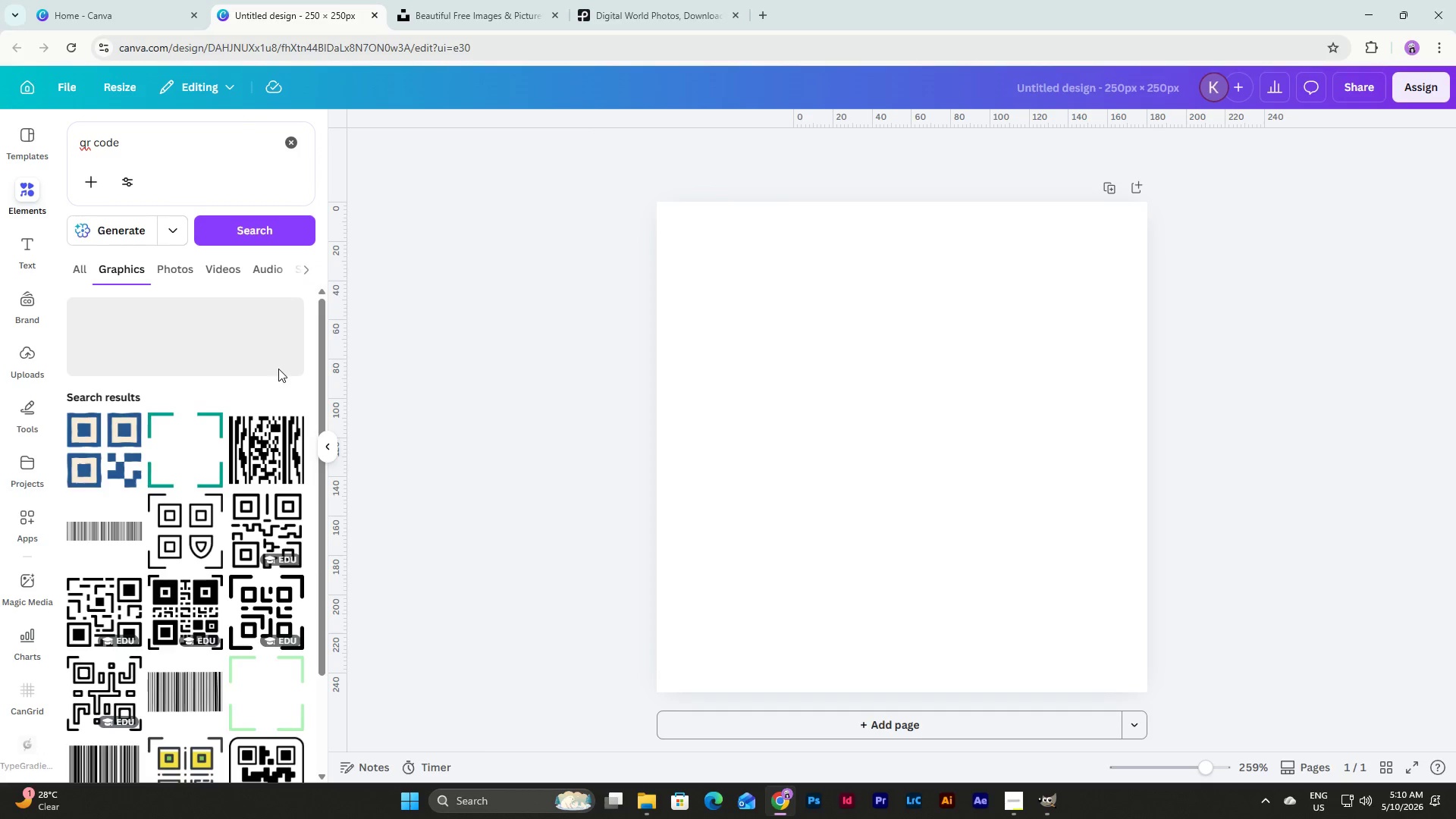 
scroll: coordinate [166, 409], scroll_direction: down, amount: 17.0
 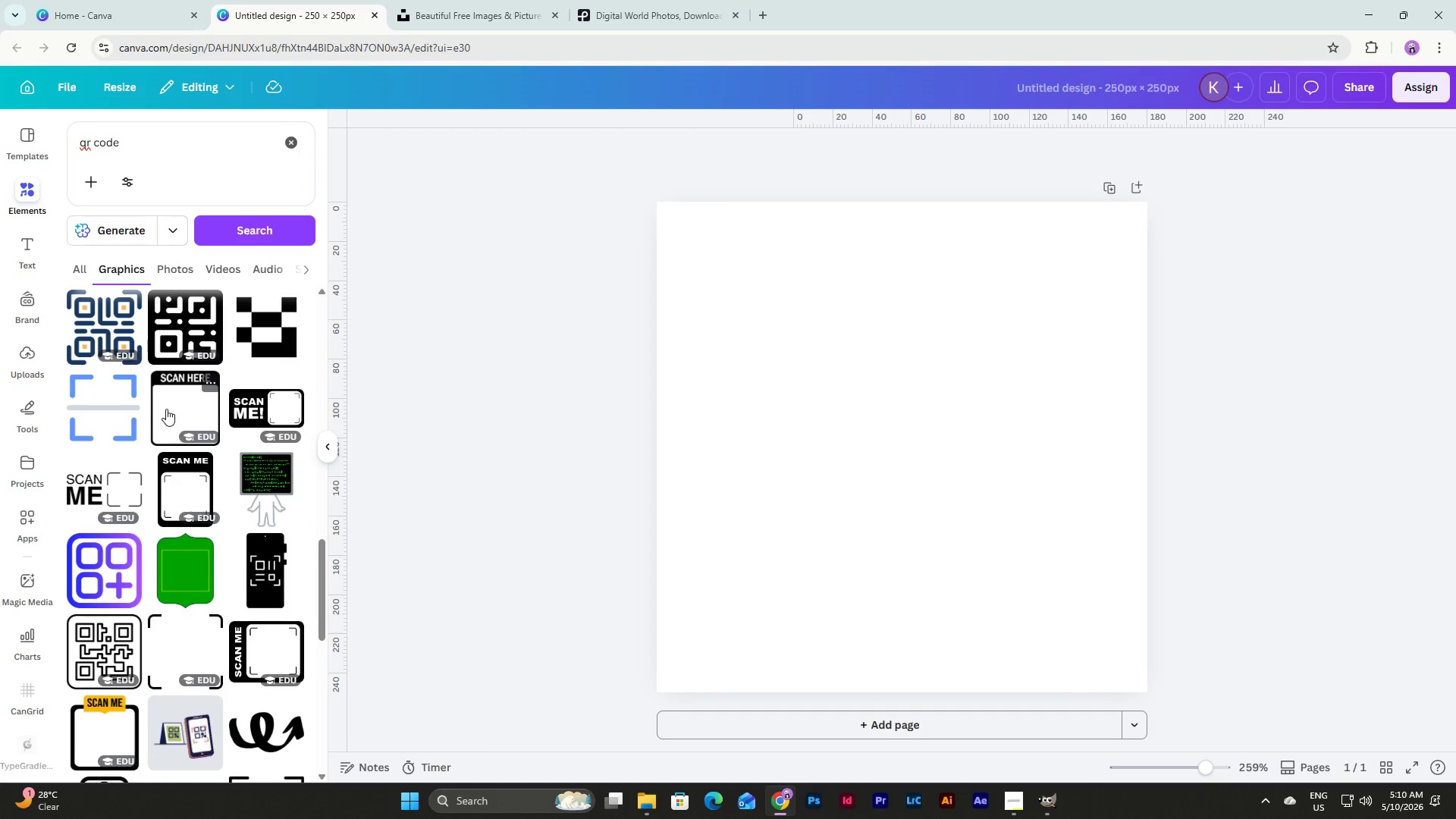 
scroll: coordinate [166, 409], scroll_direction: up, amount: 11.0
 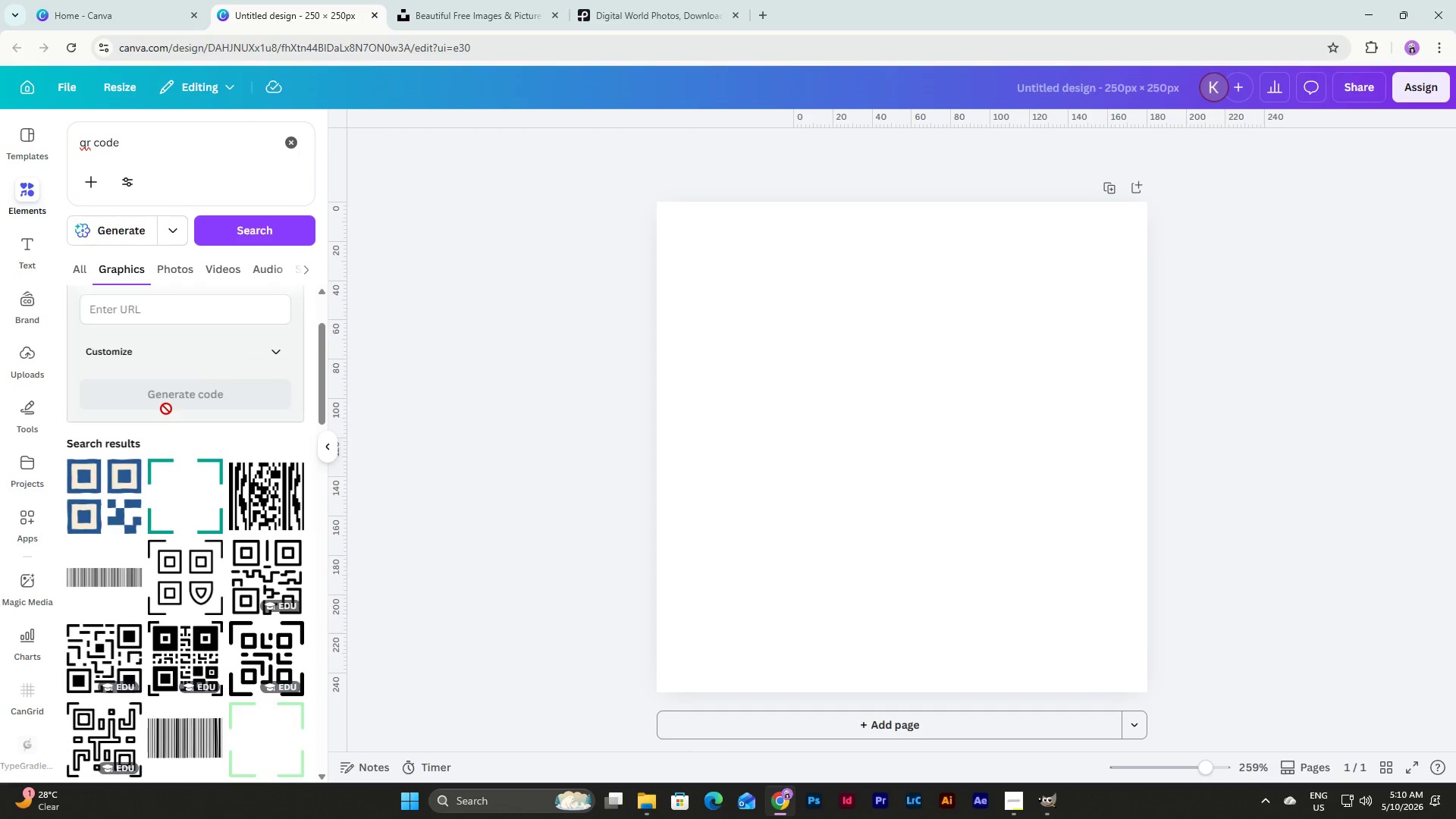 
left_click([173, 651])
 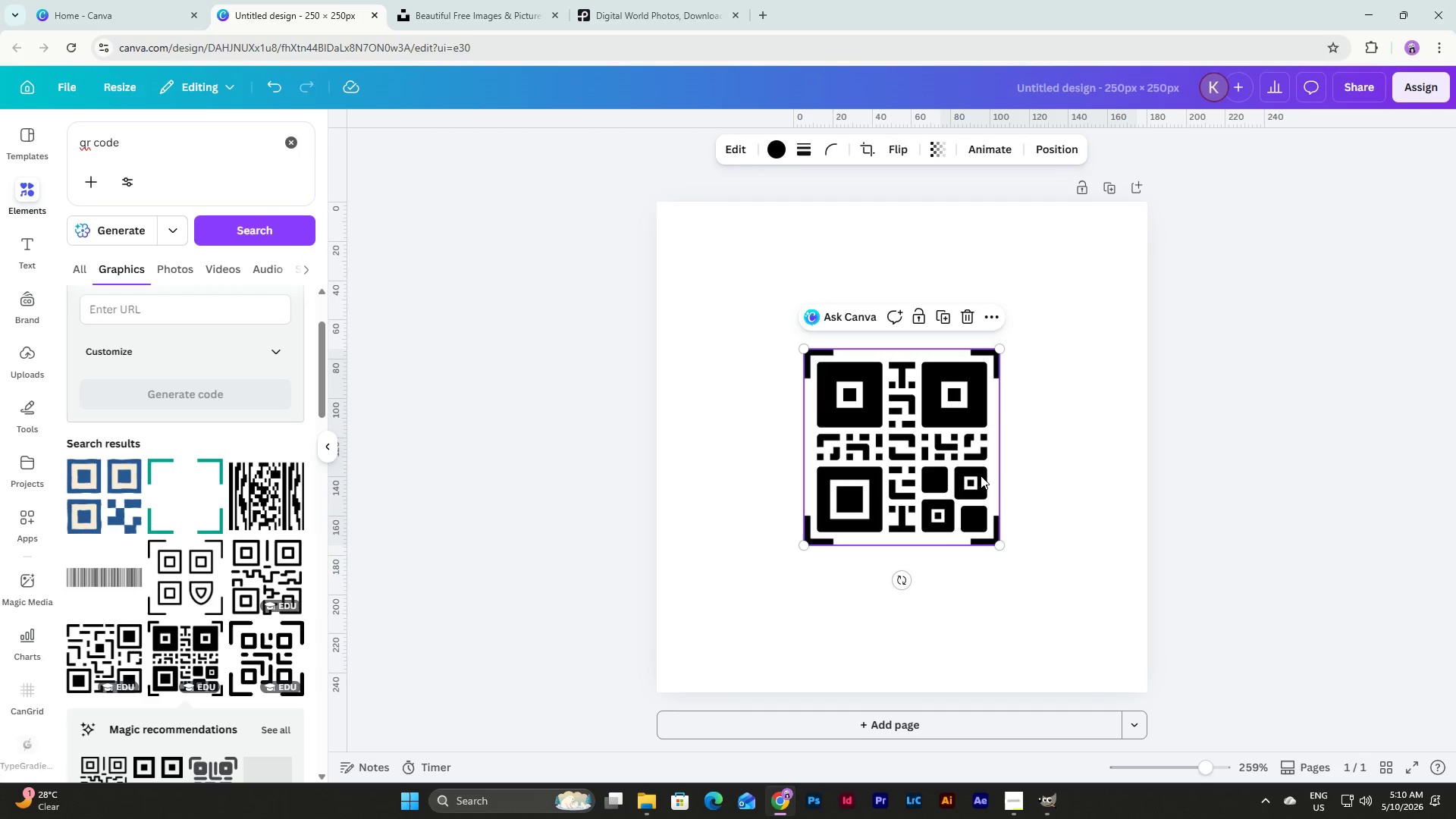 
left_click_drag(start_coordinate=[937, 467], to_coordinate=[839, 369])
 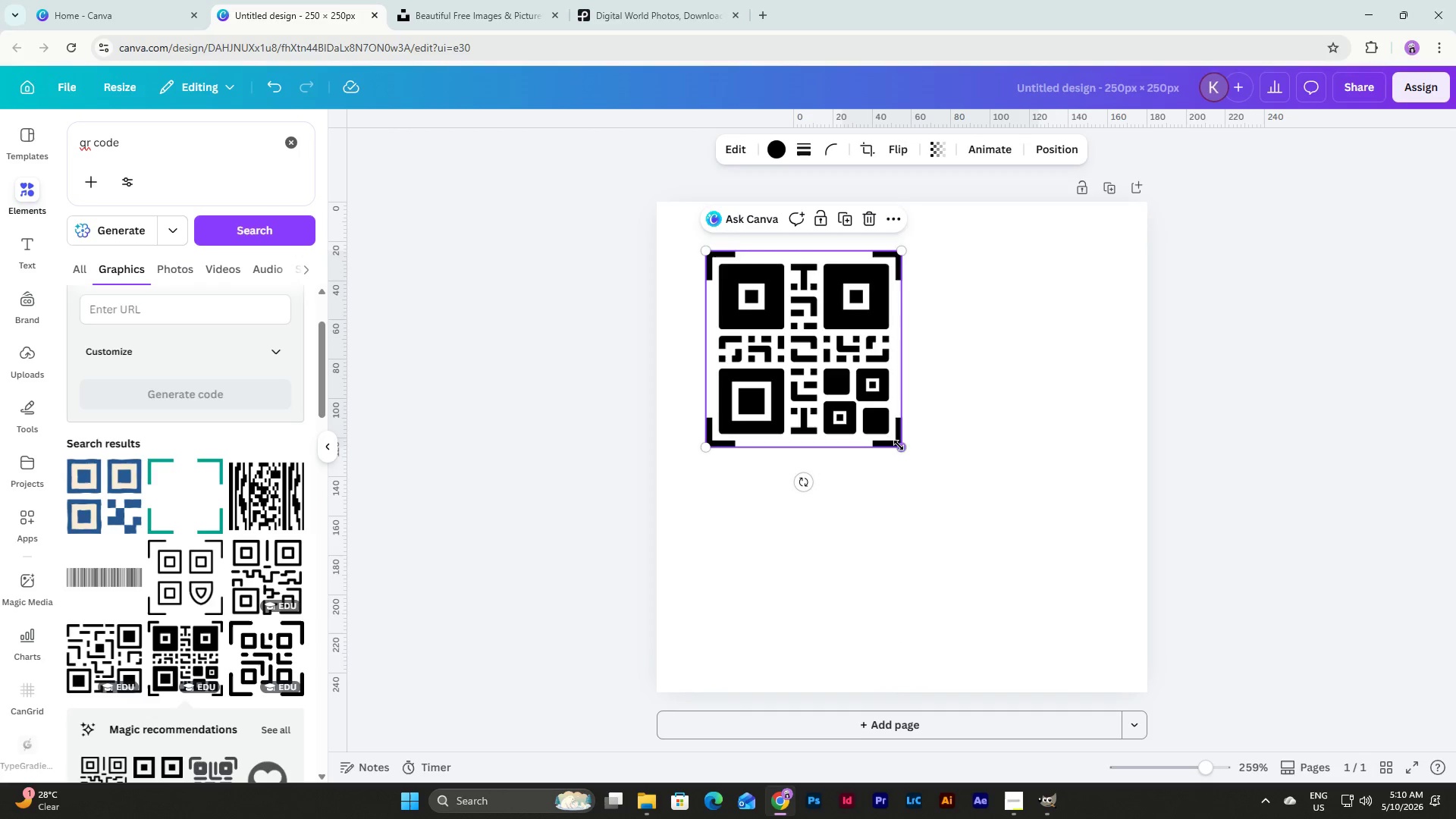 
left_click_drag(start_coordinate=[902, 444], to_coordinate=[1088, 651])
 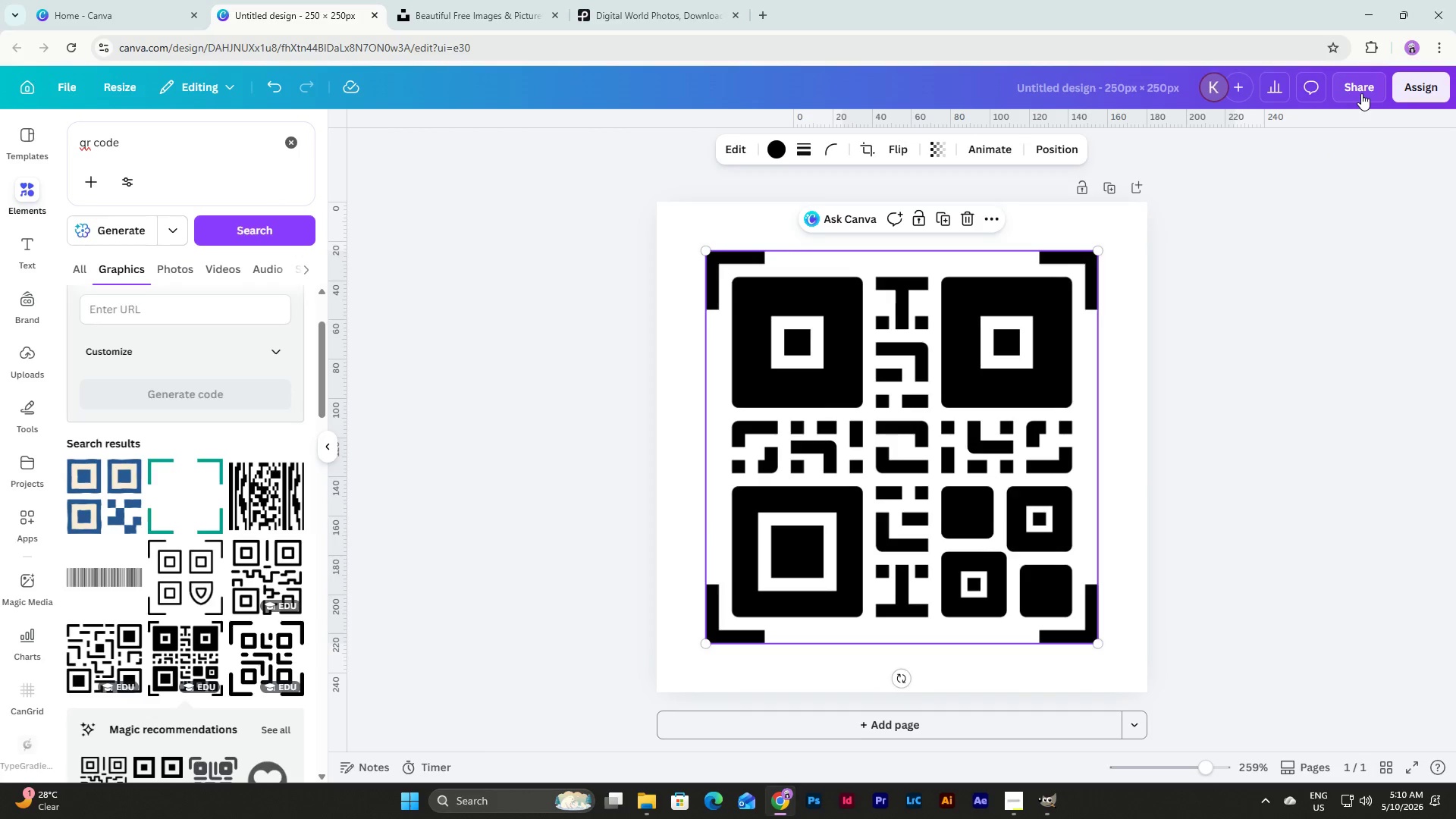 
left_click([1361, 93])
 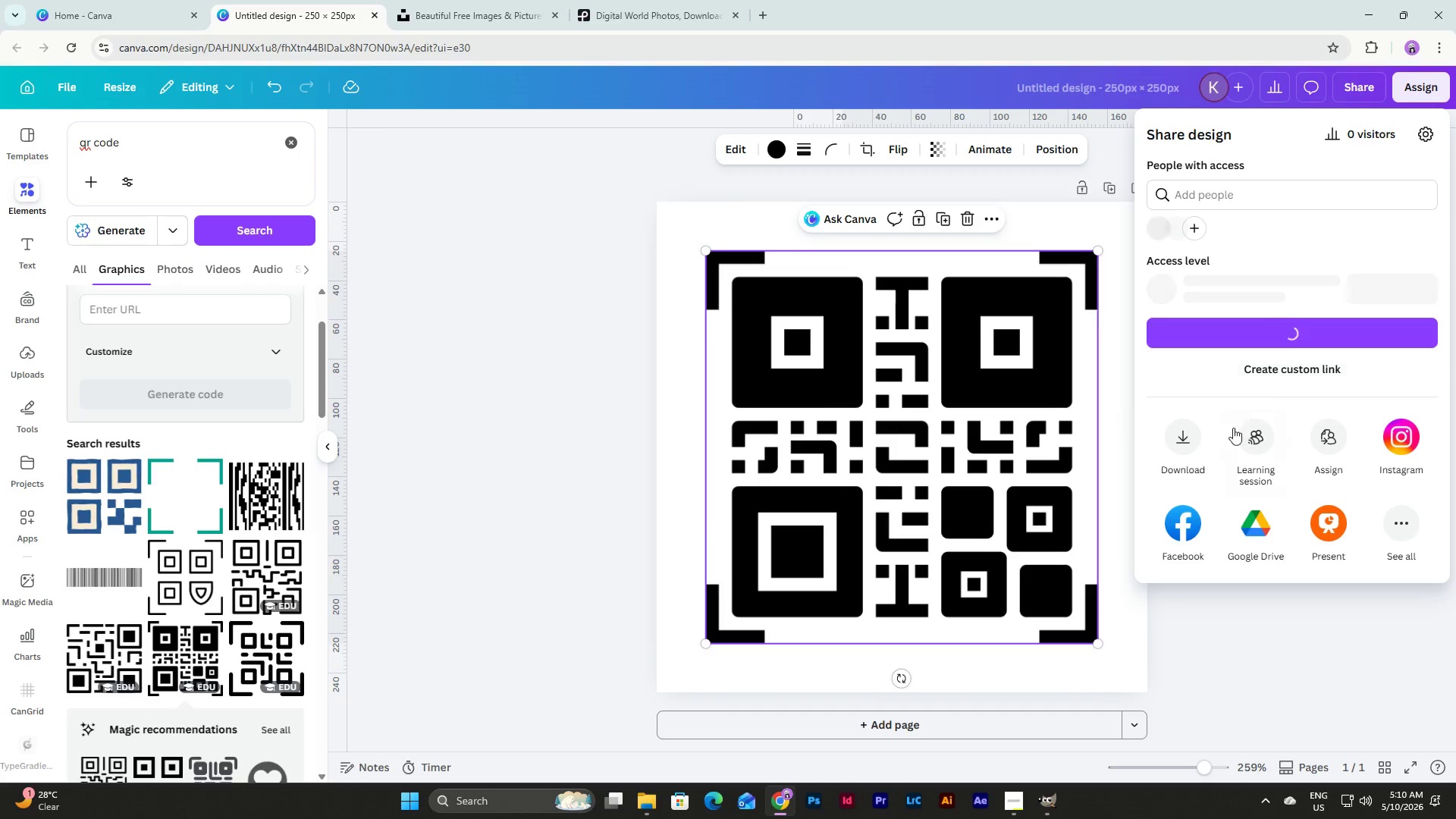 
left_click([1190, 447])
 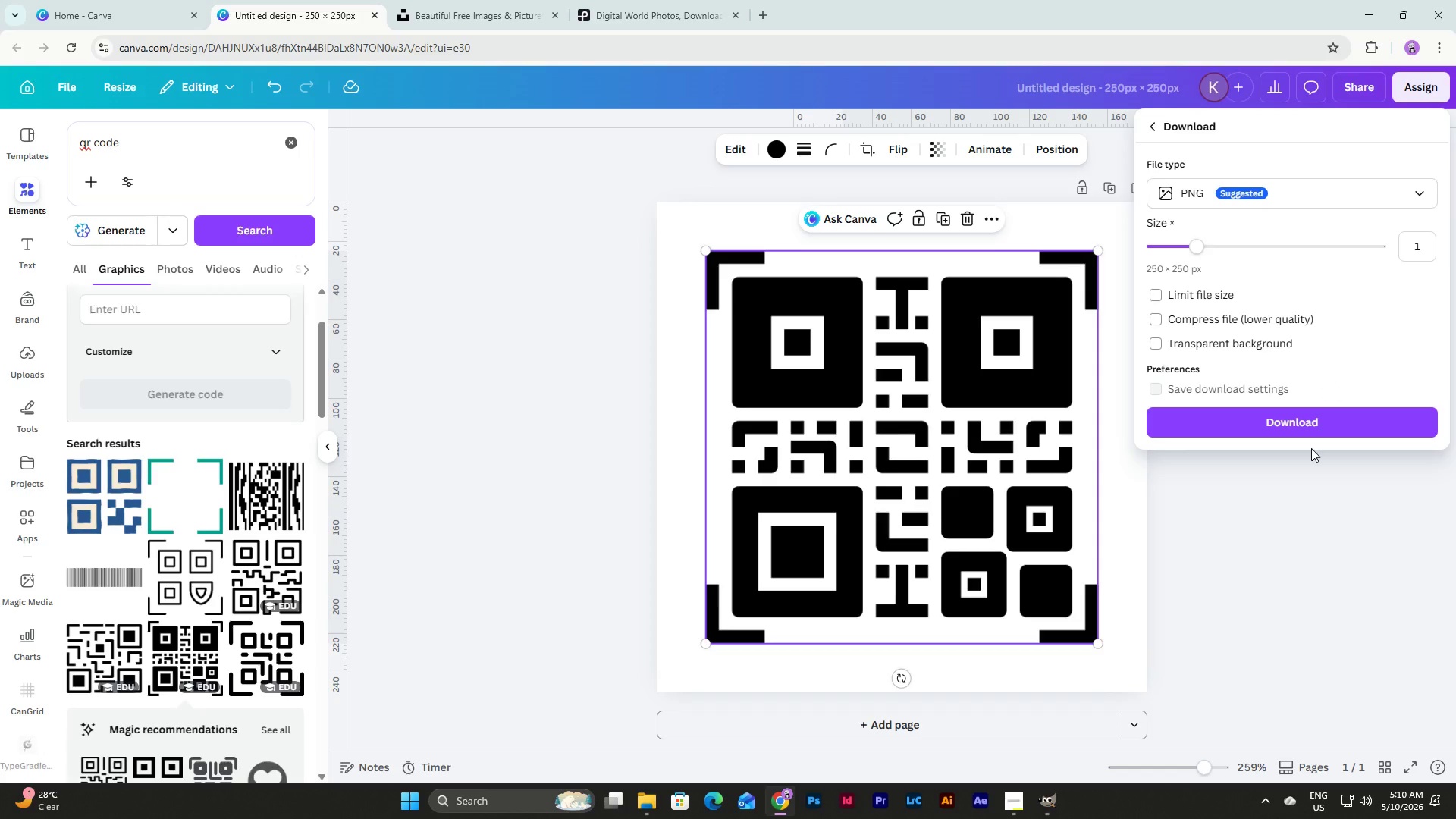 
left_click([1298, 418])
 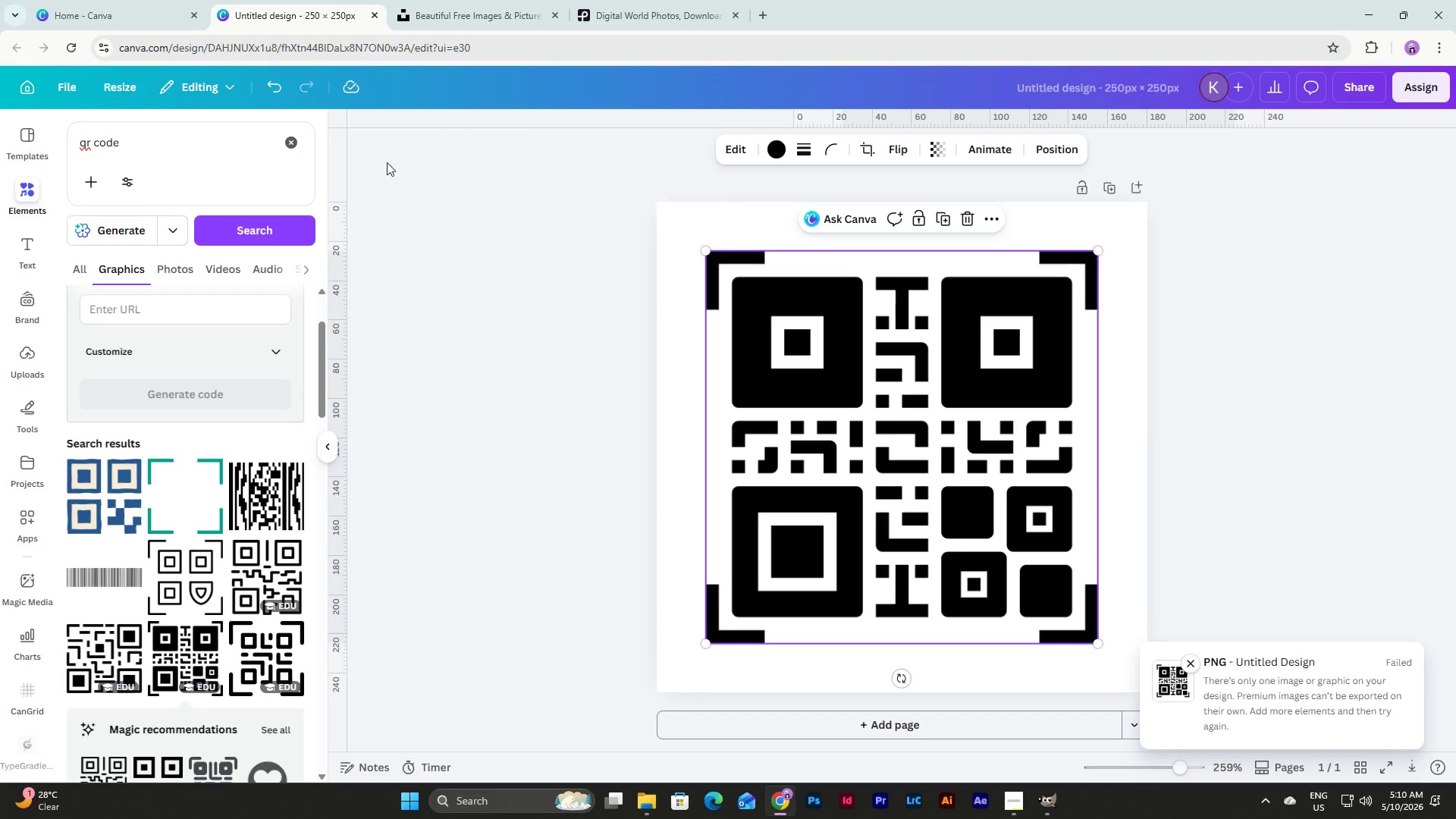 
left_click([125, 129])
 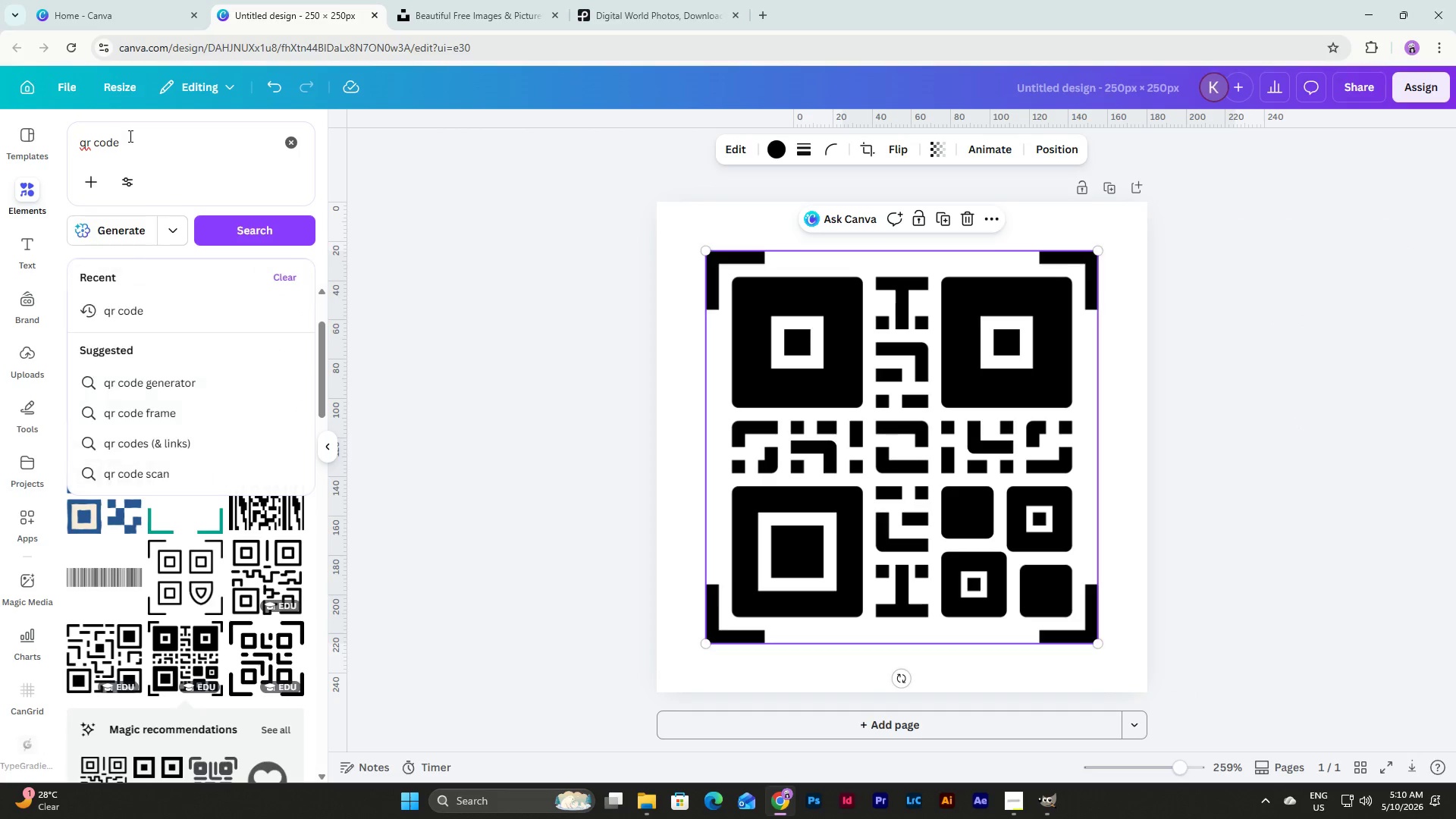 
left_click_drag(start_coordinate=[129, 136], to_coordinate=[67, 140])
 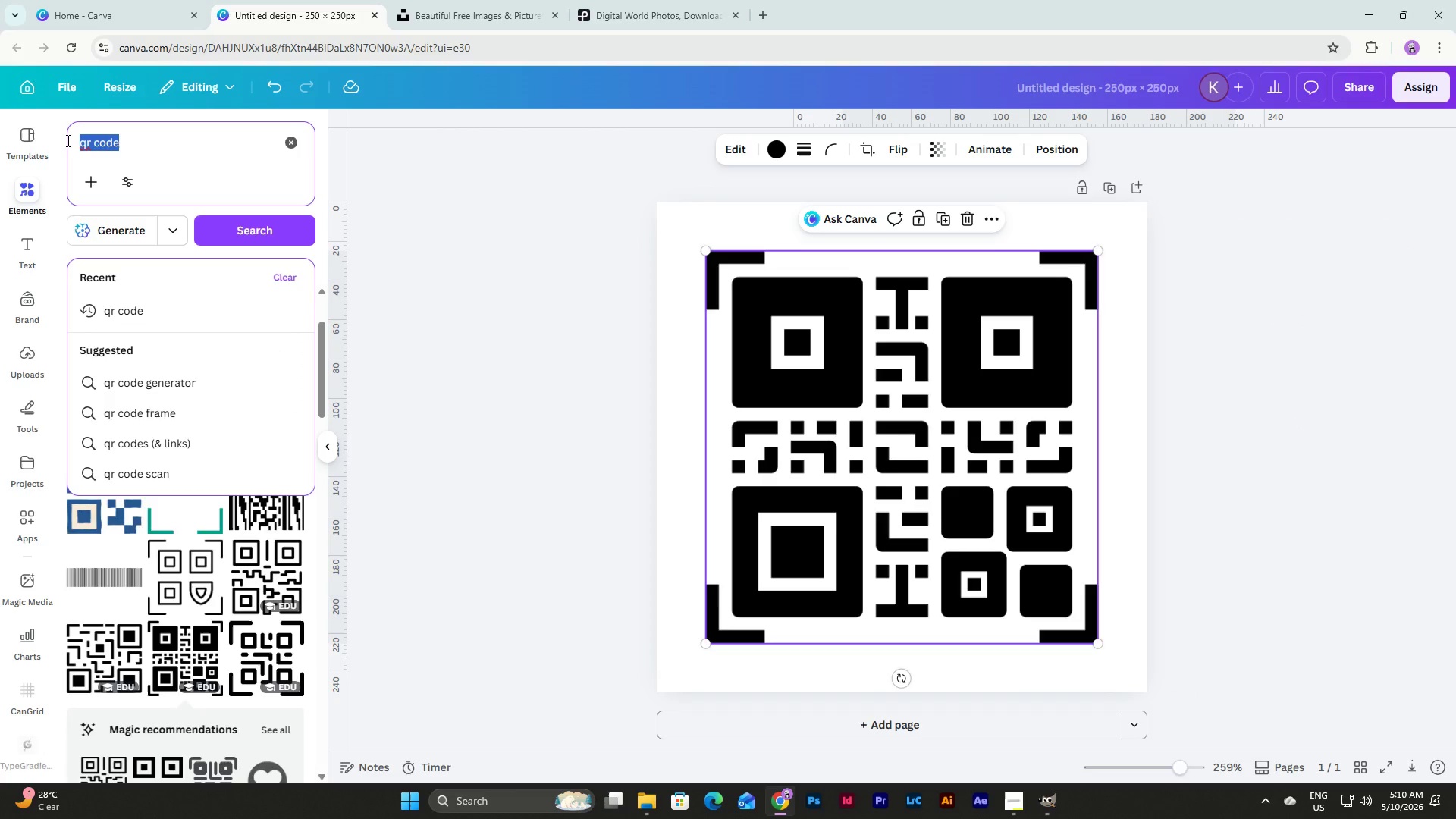 
key(R)
 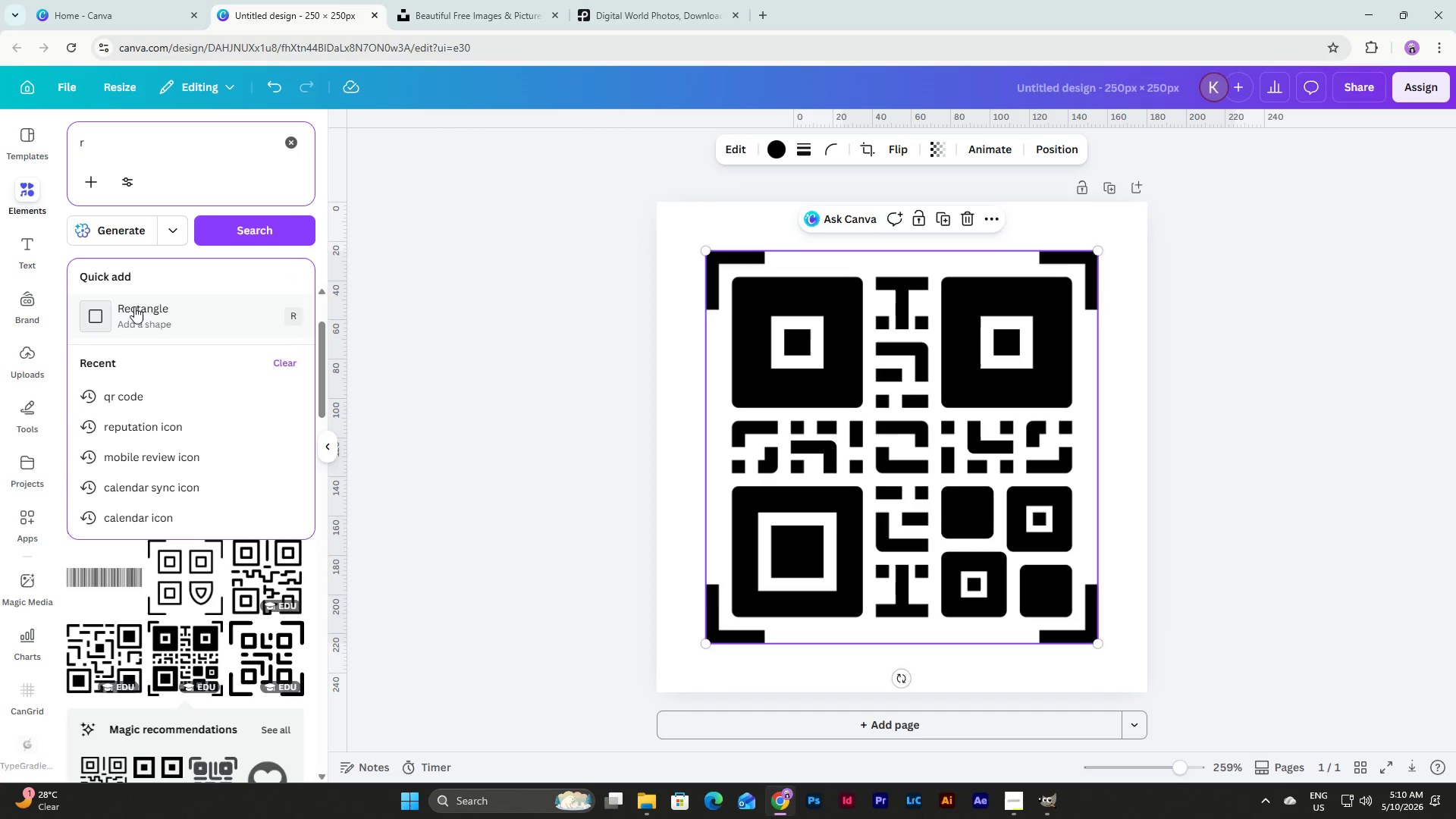 
left_click([136, 315])
 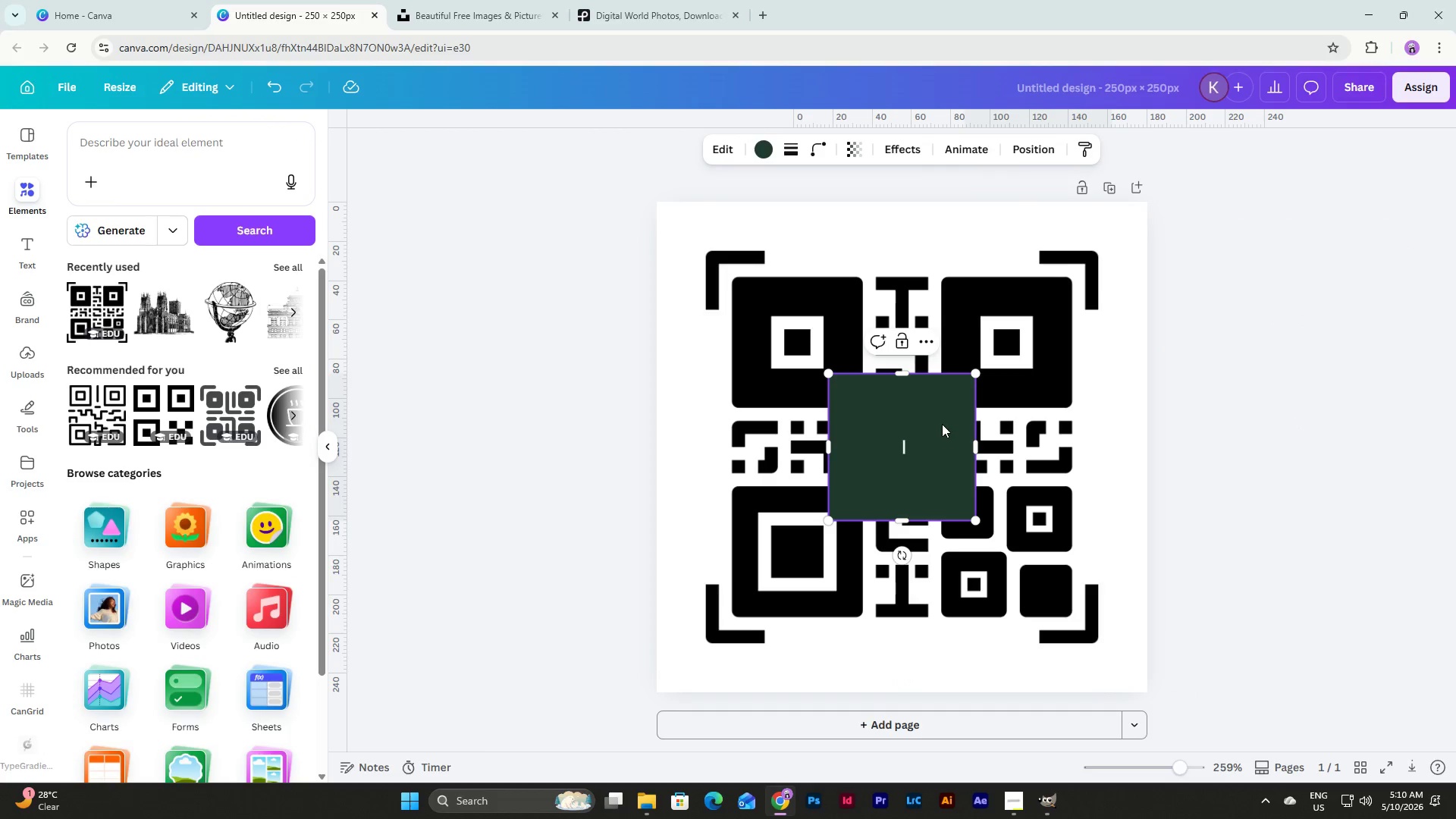 
left_click_drag(start_coordinate=[938, 428], to_coordinate=[768, 258])
 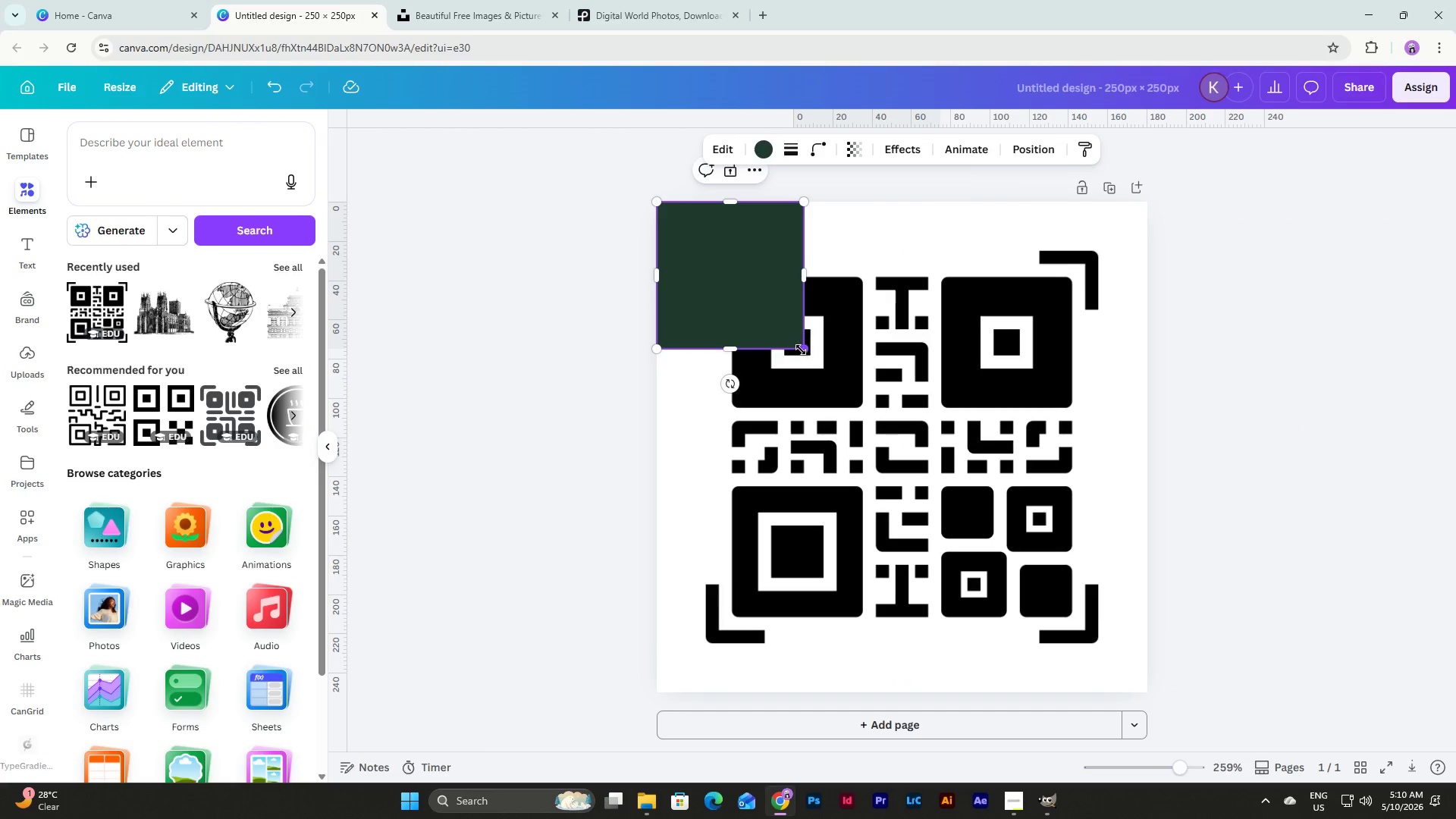 
left_click_drag(start_coordinate=[801, 349], to_coordinate=[1145, 692])
 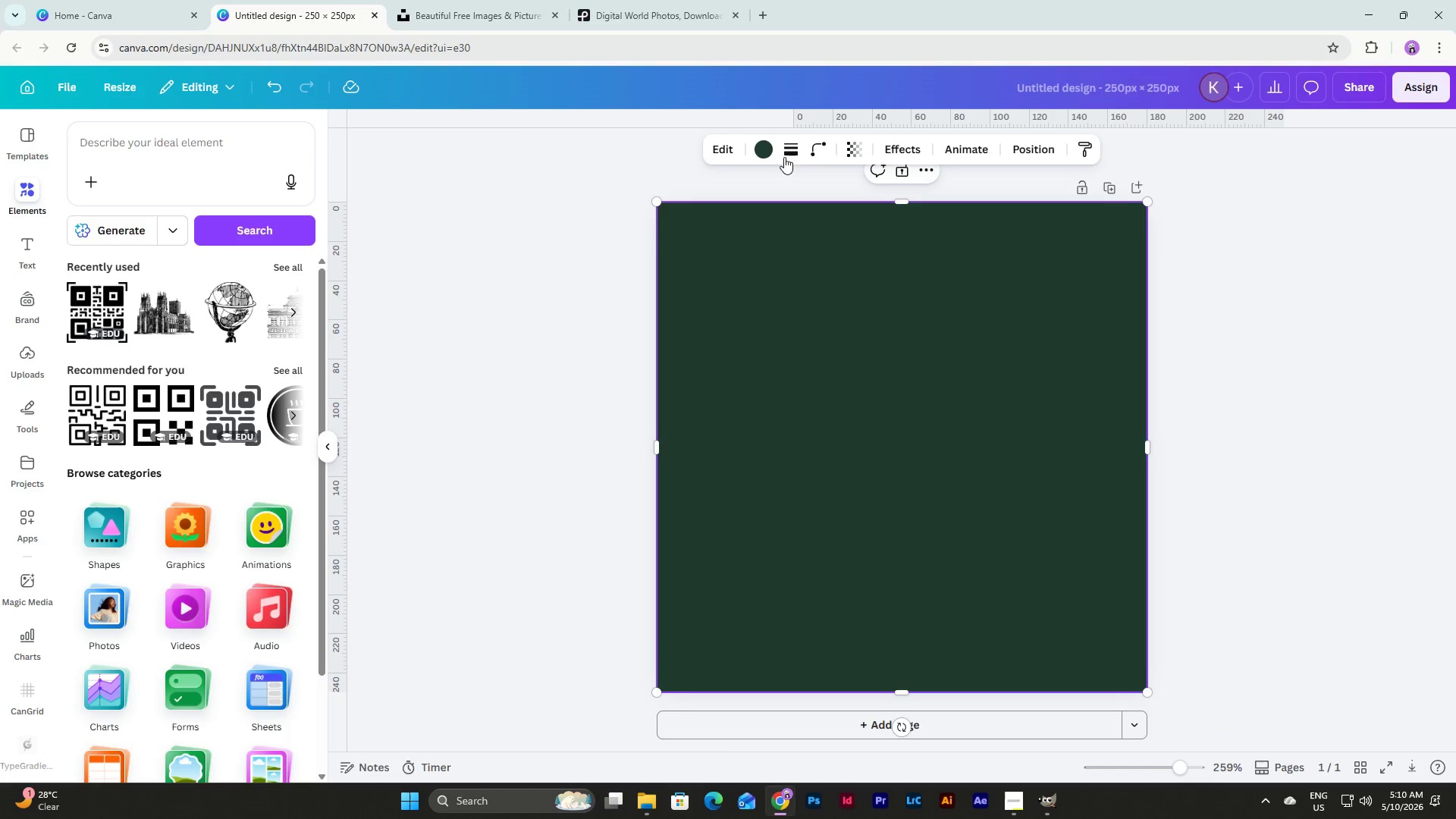 
left_click([770, 151])
 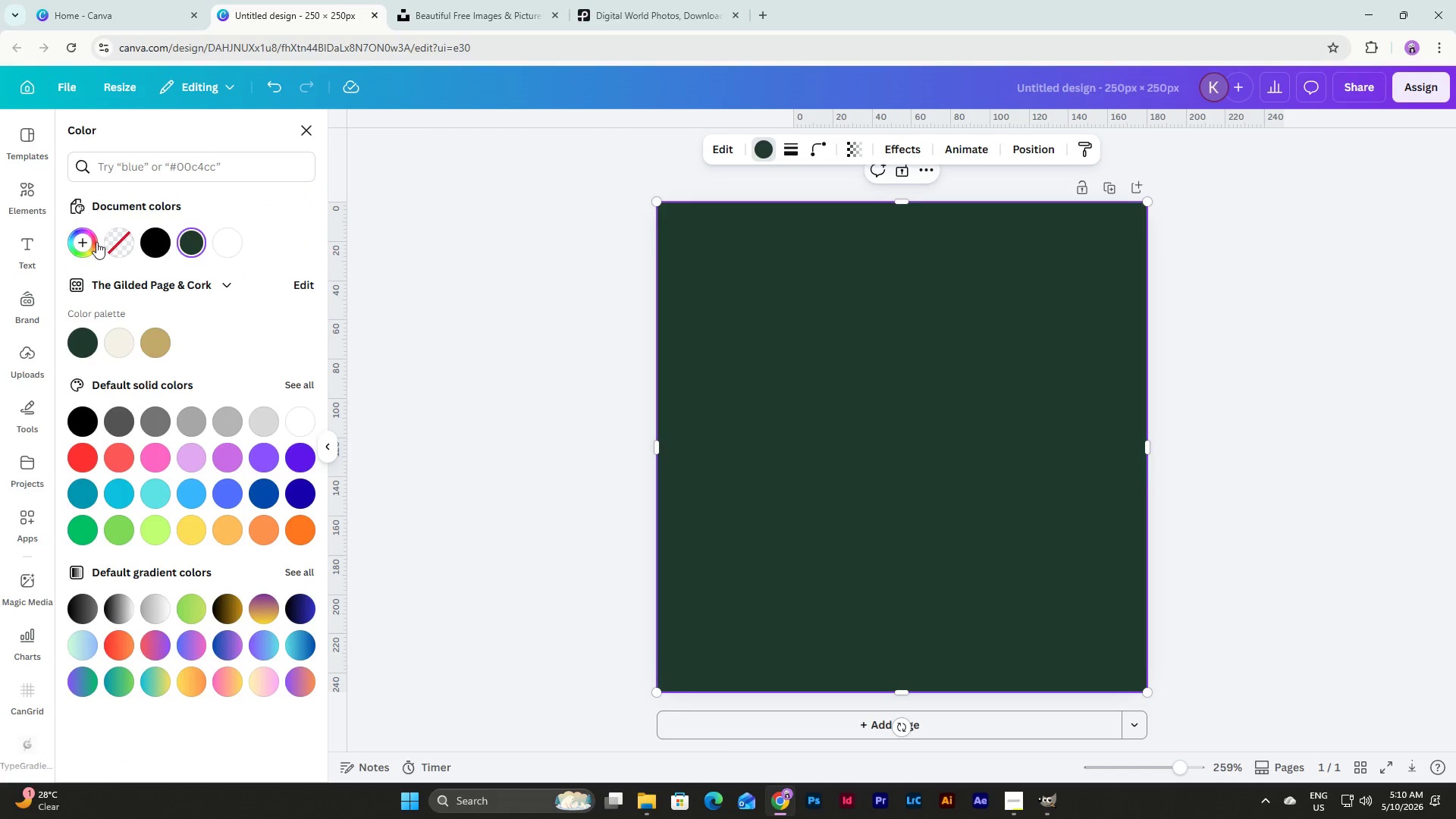 
left_click([118, 246])
 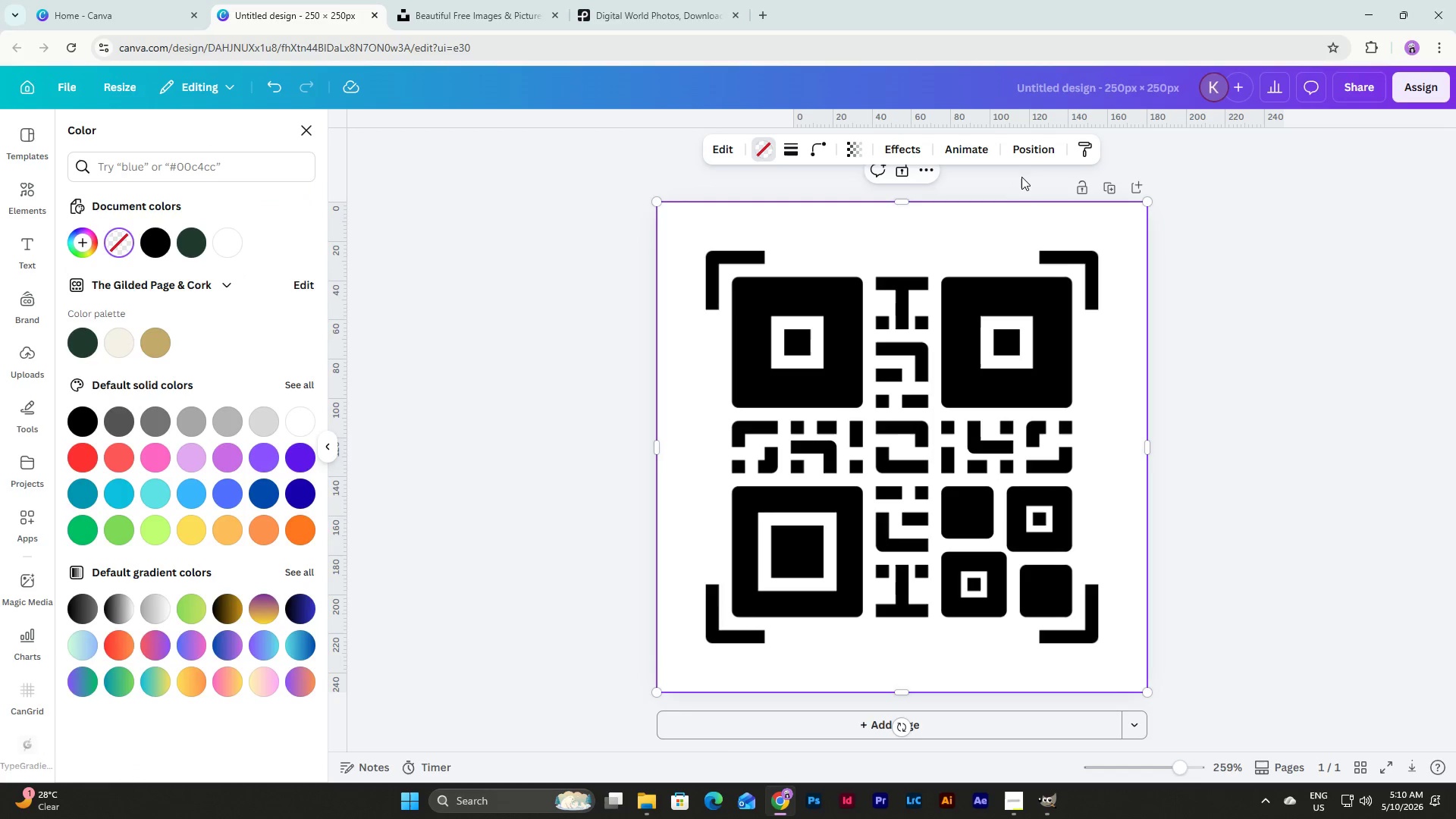 
left_click([1043, 150])
 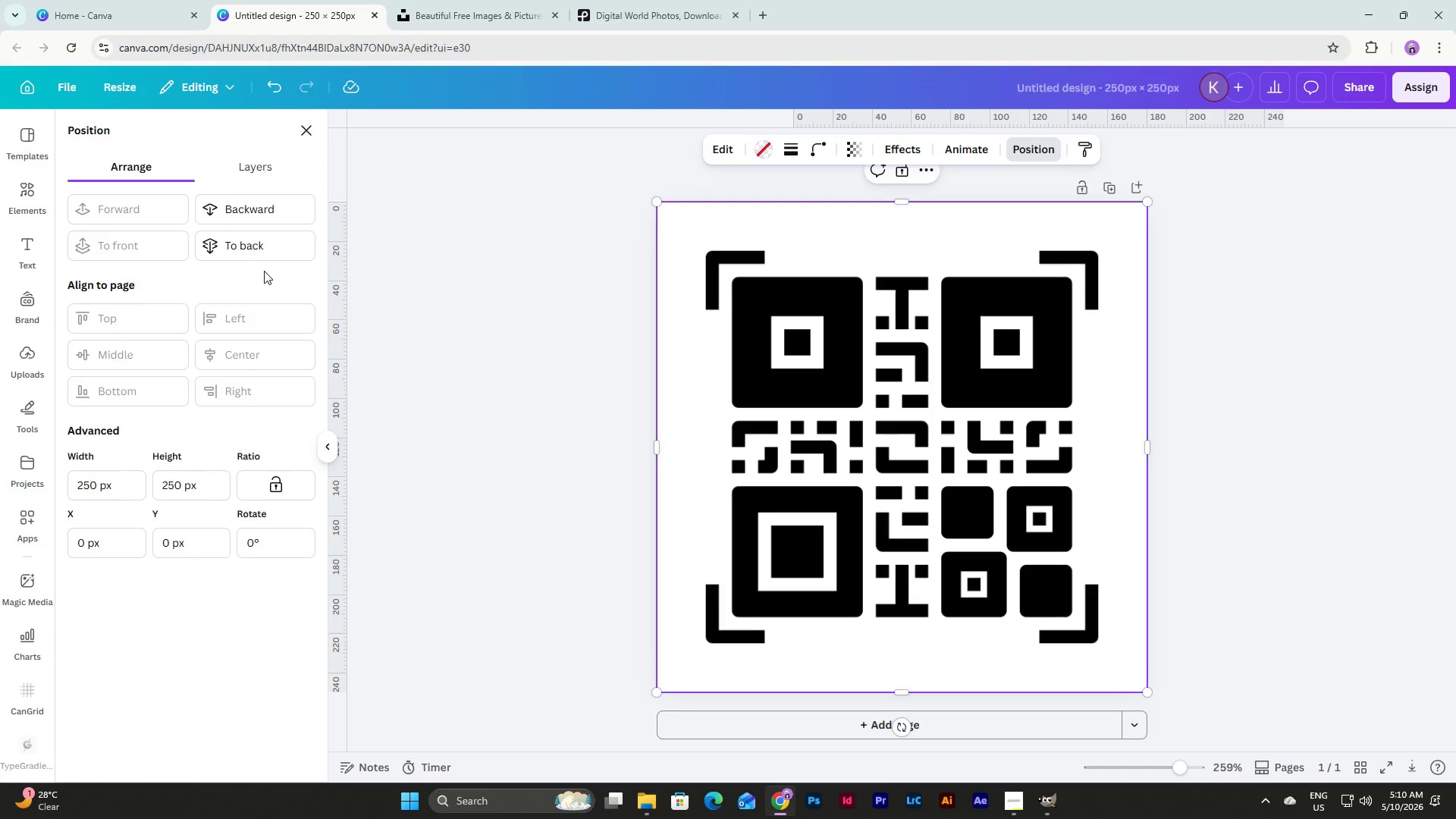 
left_click([255, 249])
 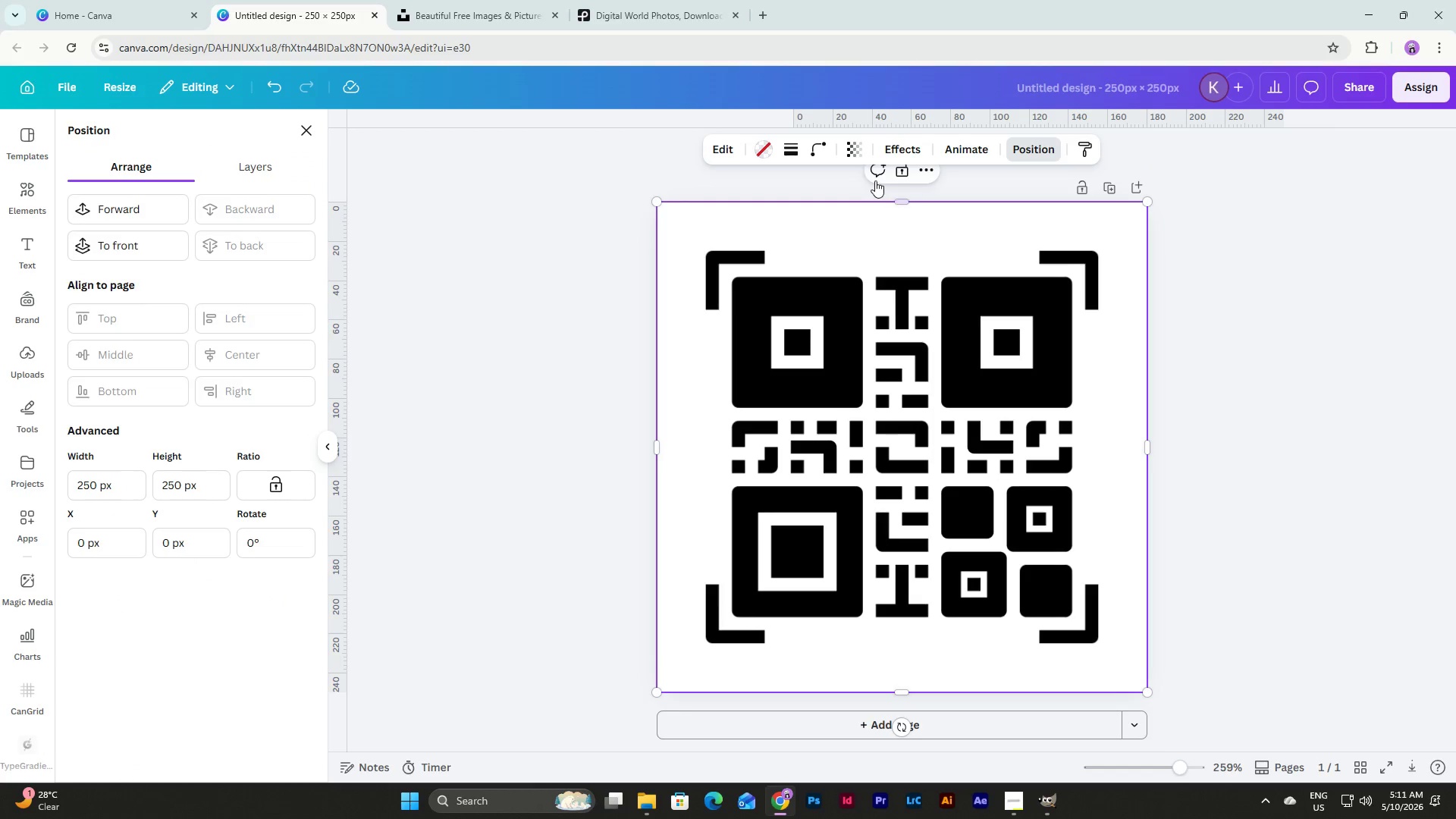 
left_click([905, 174])
 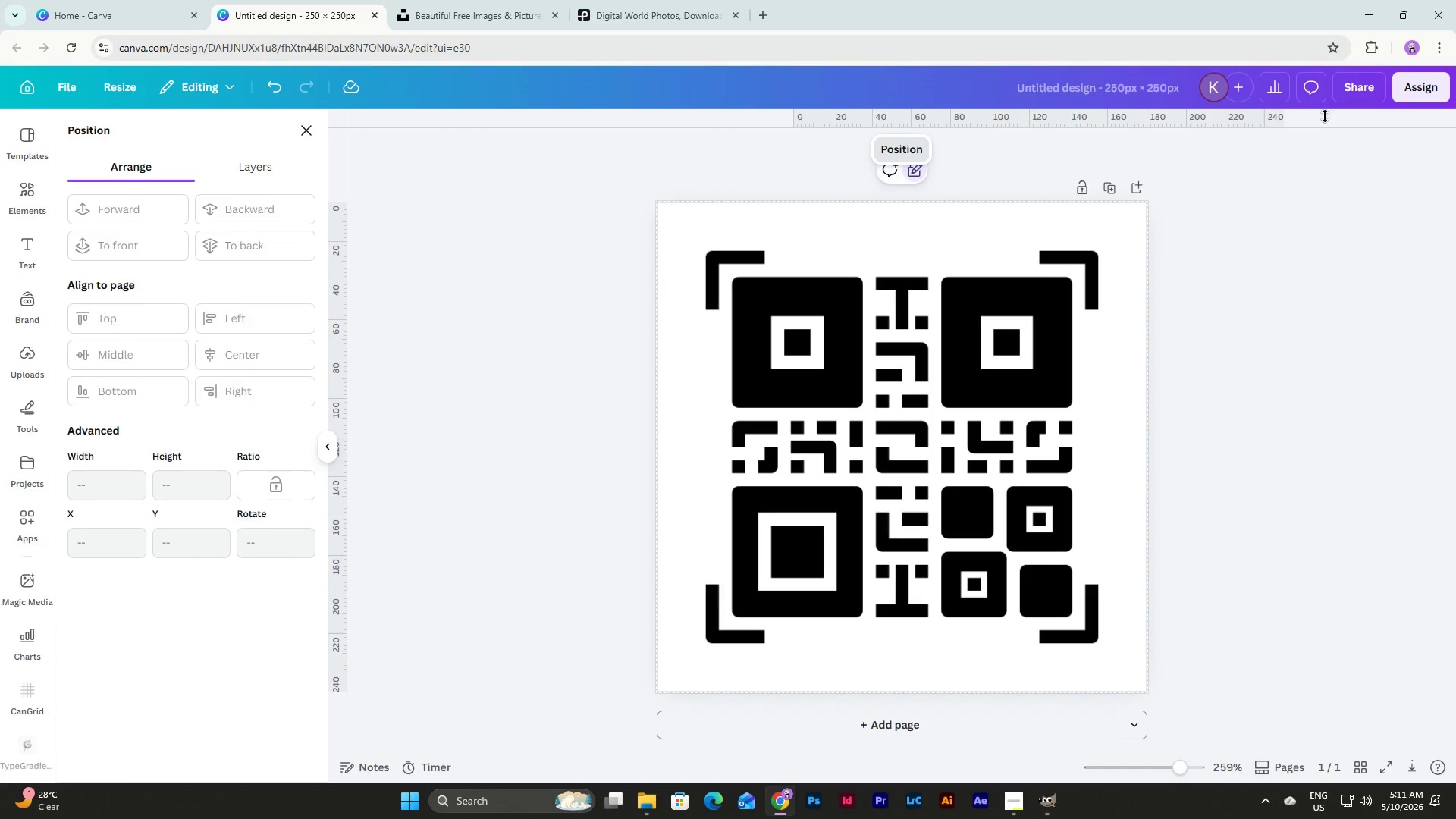 
left_click([1350, 95])
 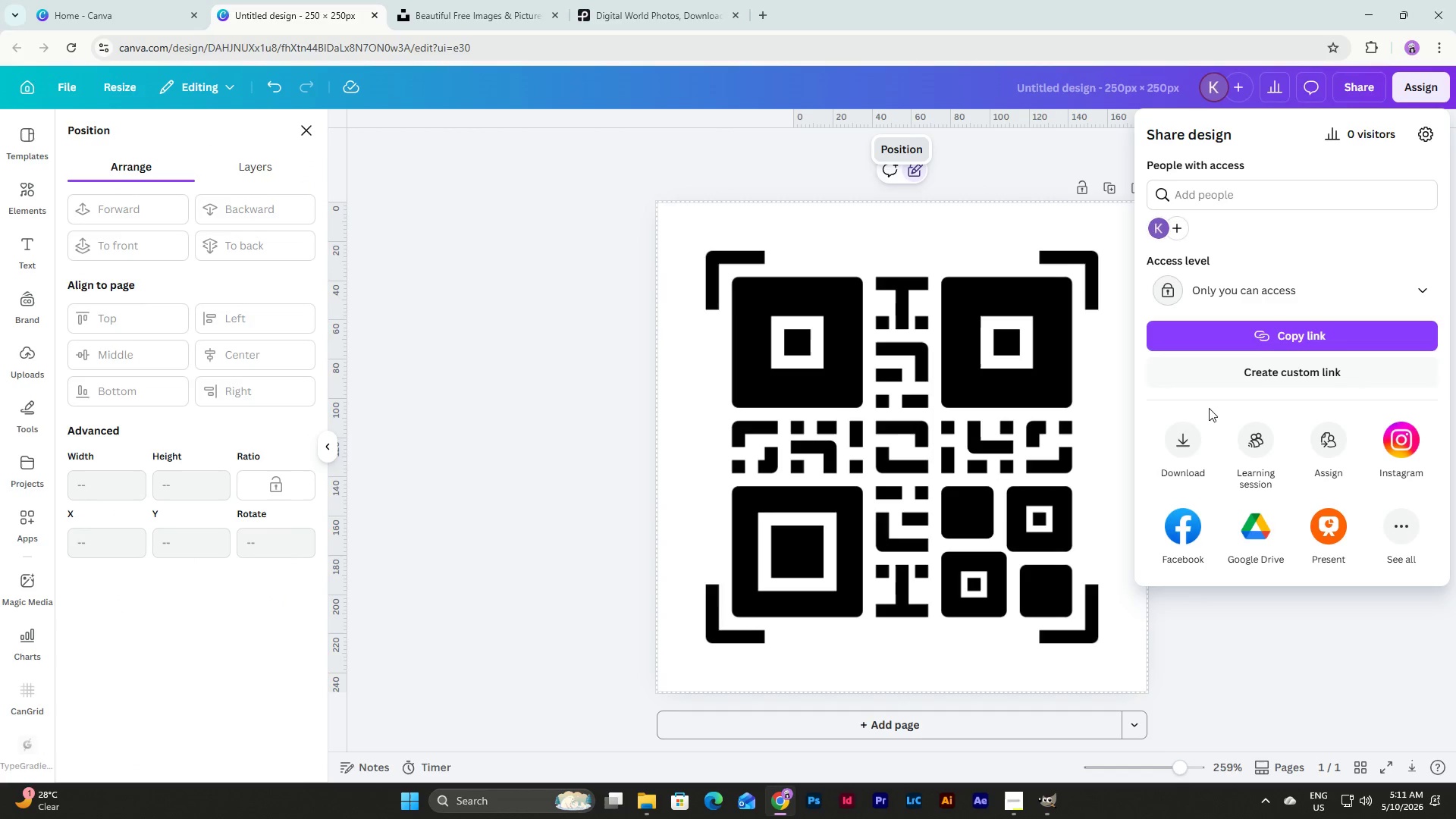 
left_click([1193, 436])
 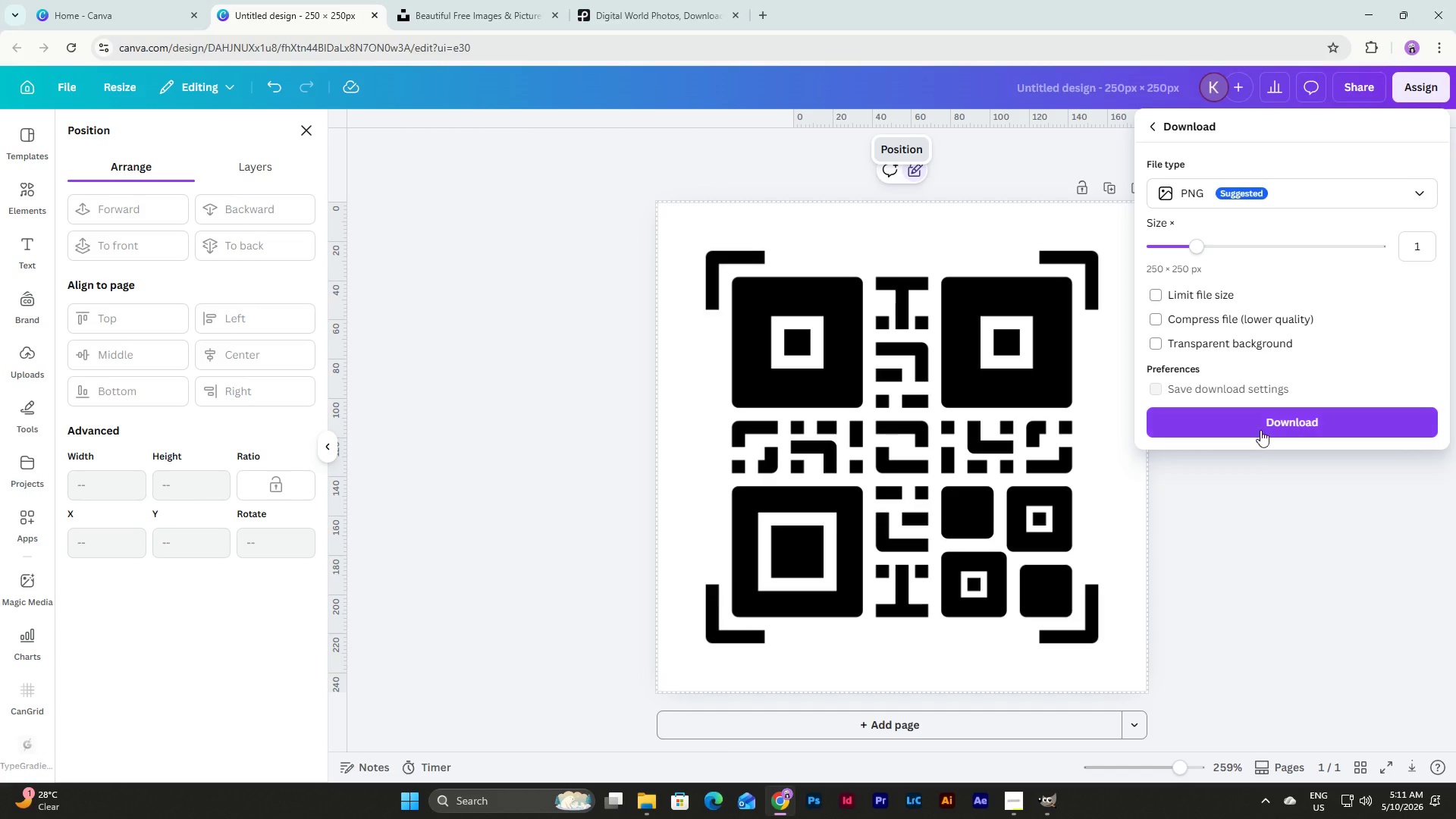 
left_click([1260, 421])
 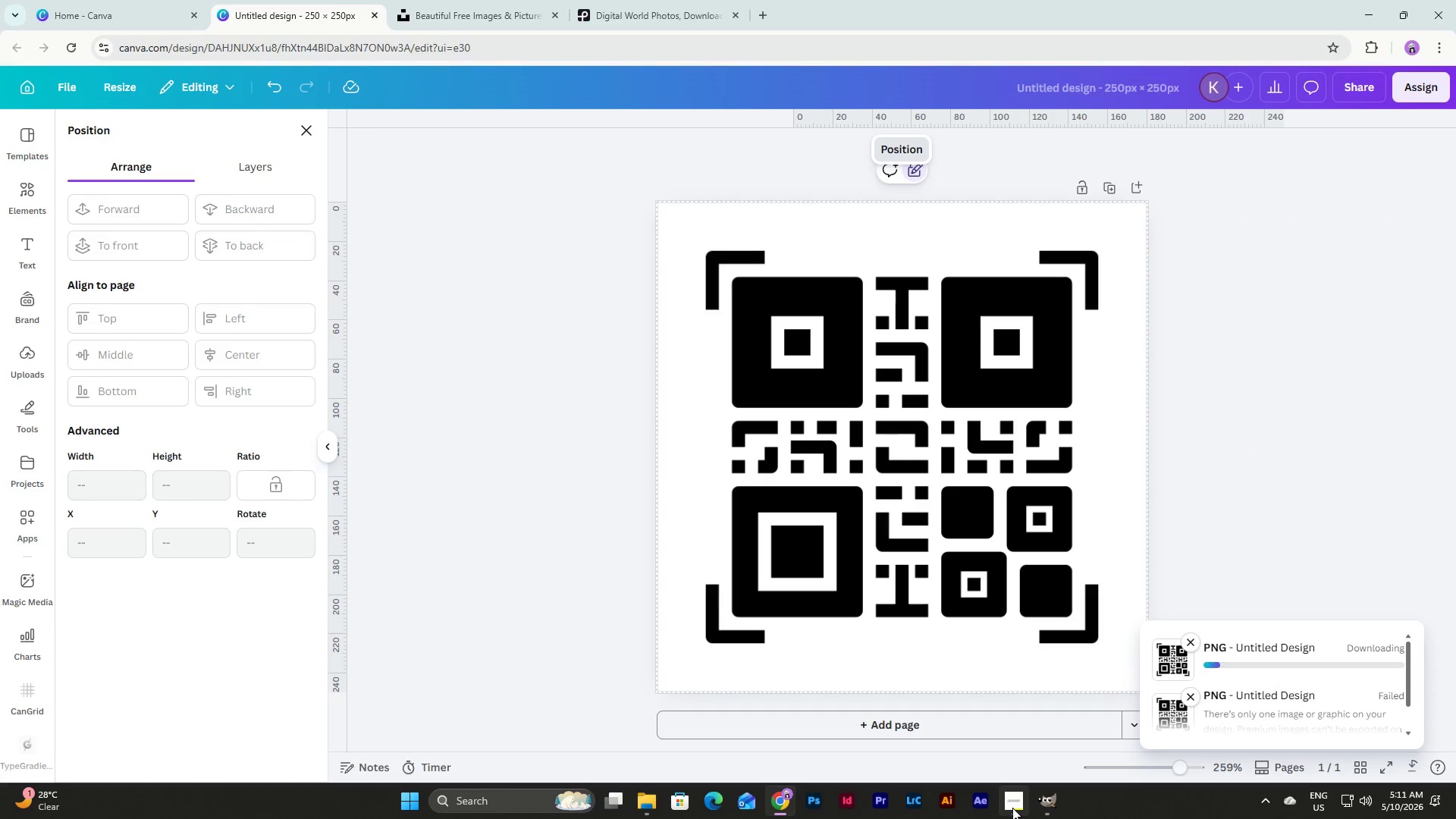 
left_click([1050, 802])
 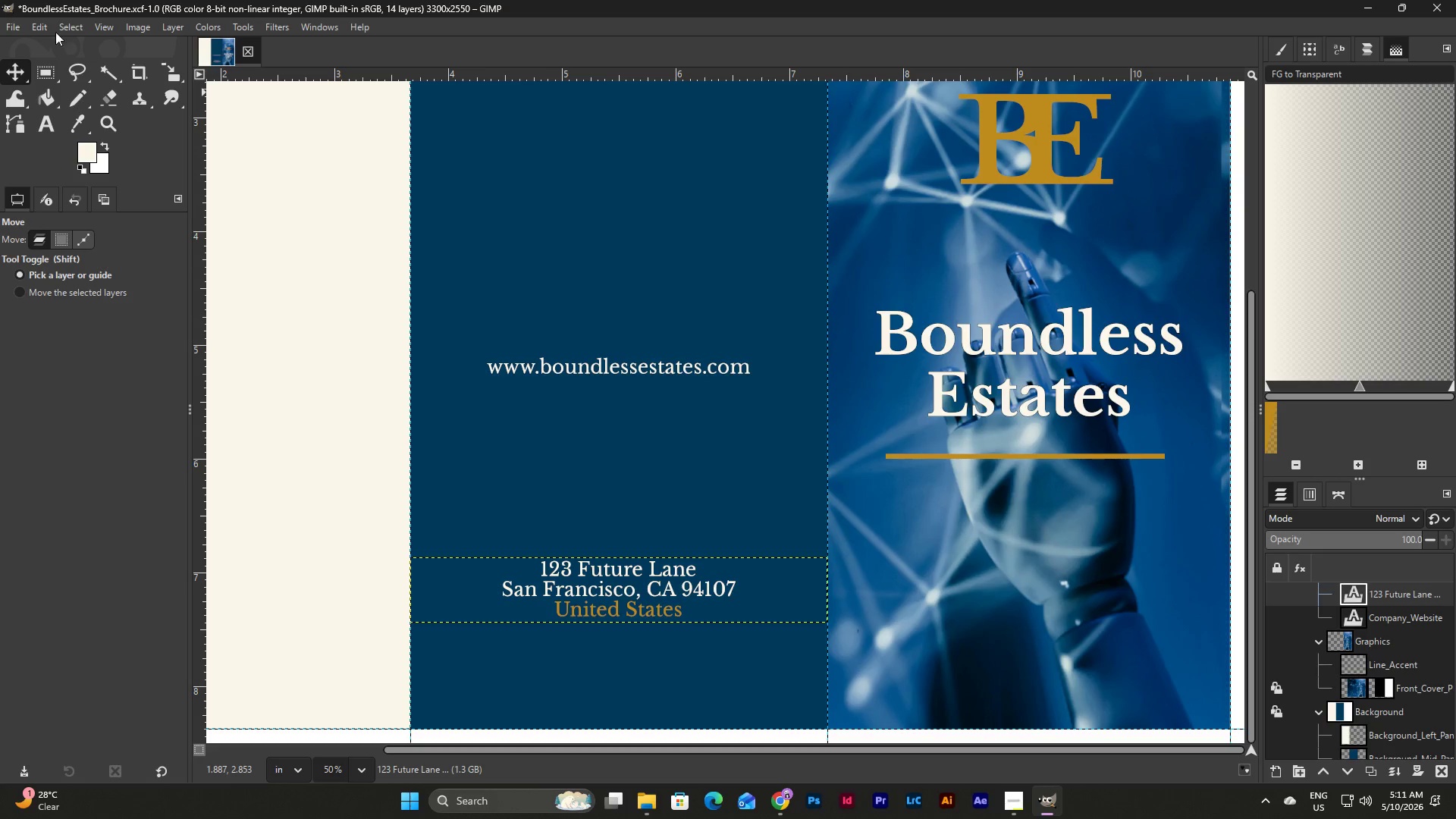 
left_click([14, 24])
 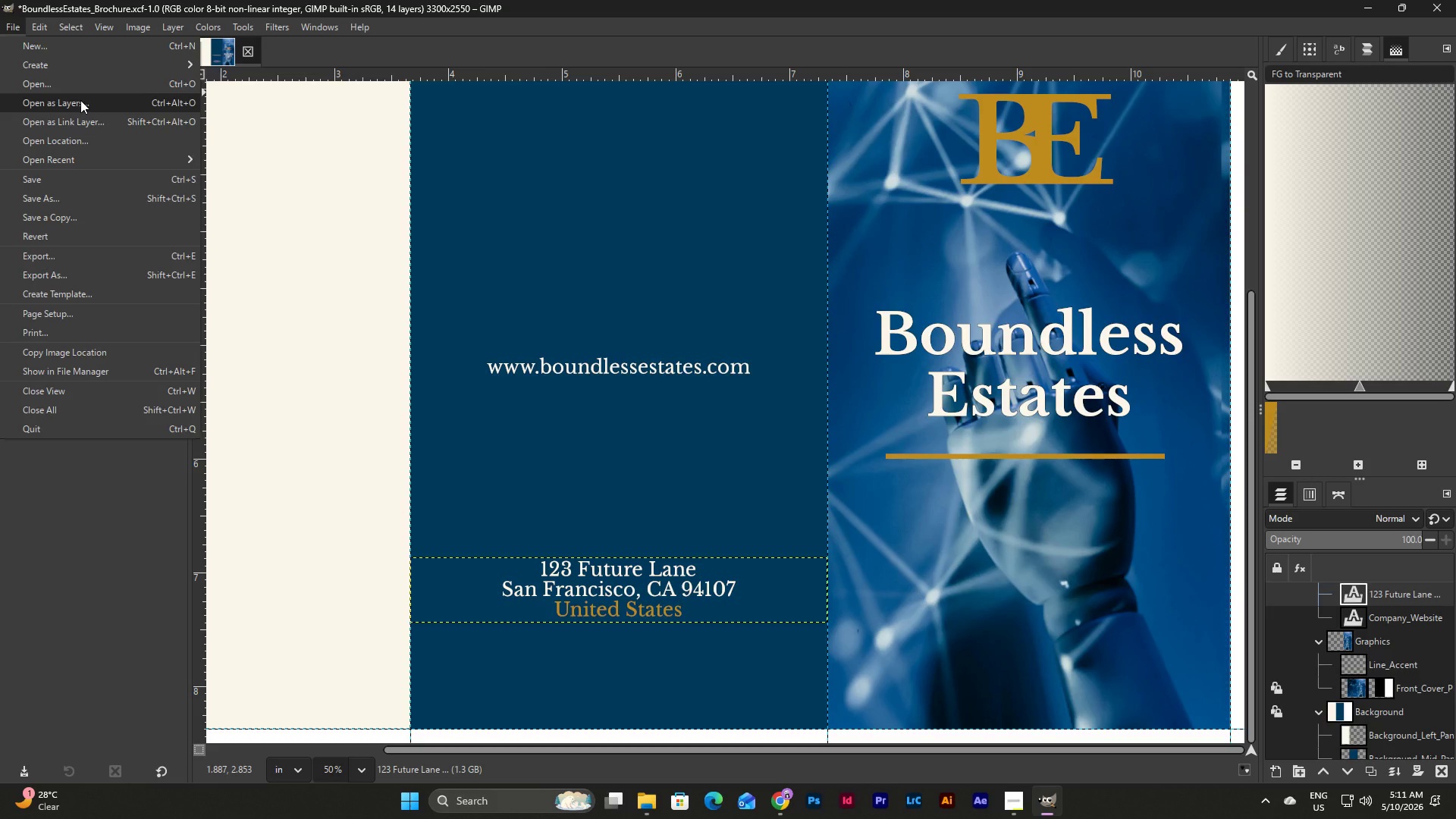 
left_click([80, 100])
 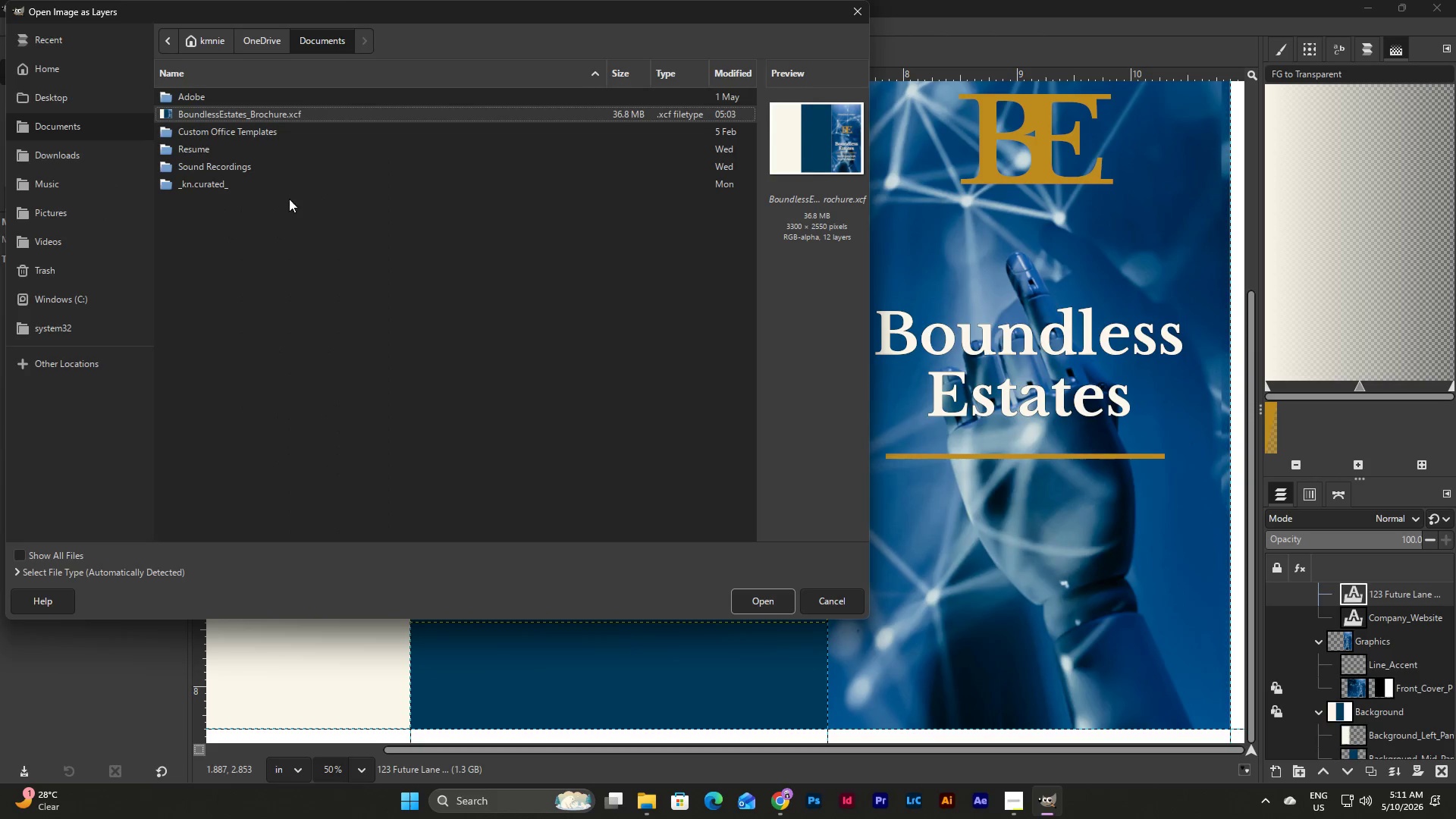 
left_click([62, 149])
 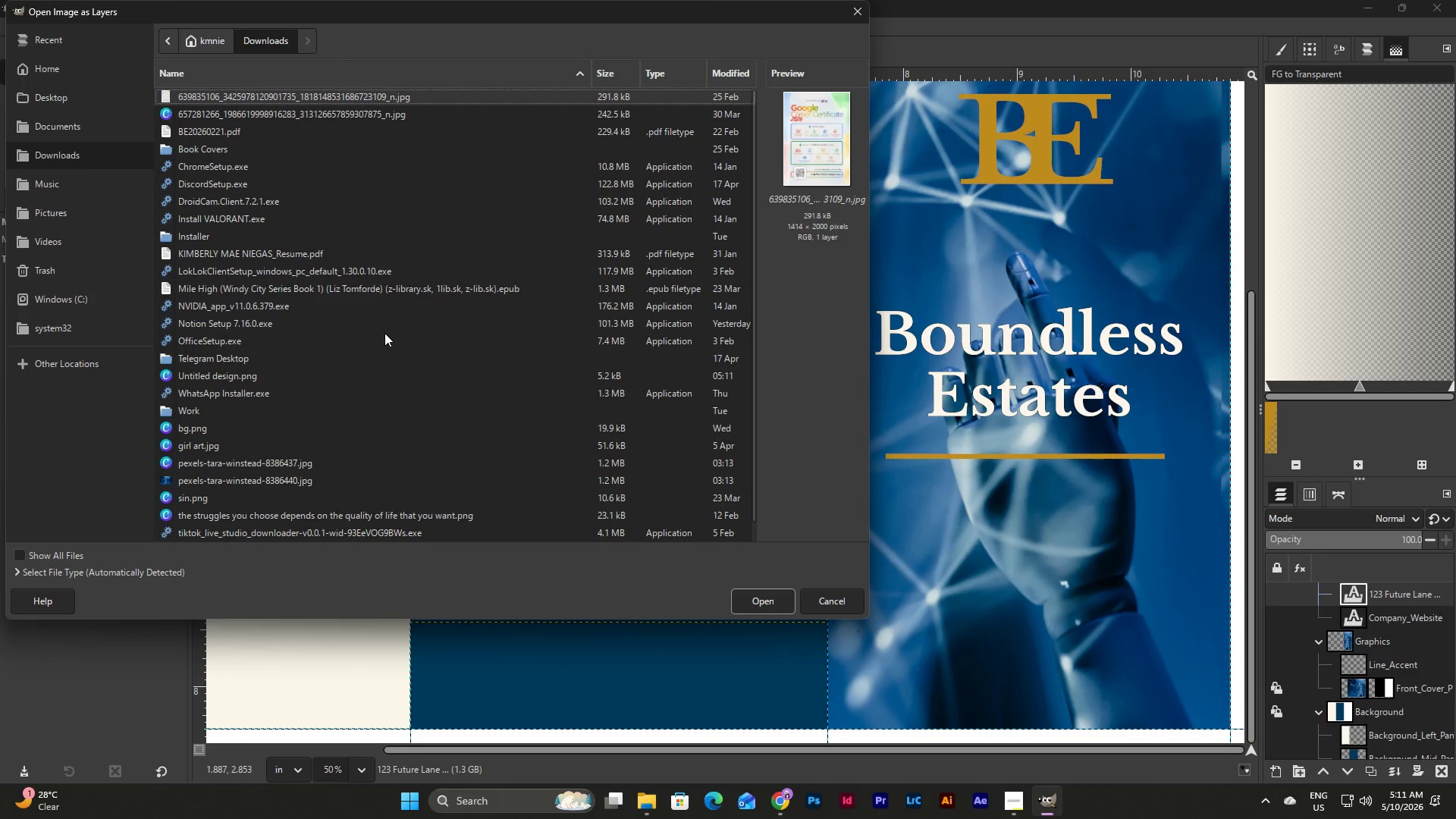 
scroll: coordinate [378, 334], scroll_direction: down, amount: 8.0
 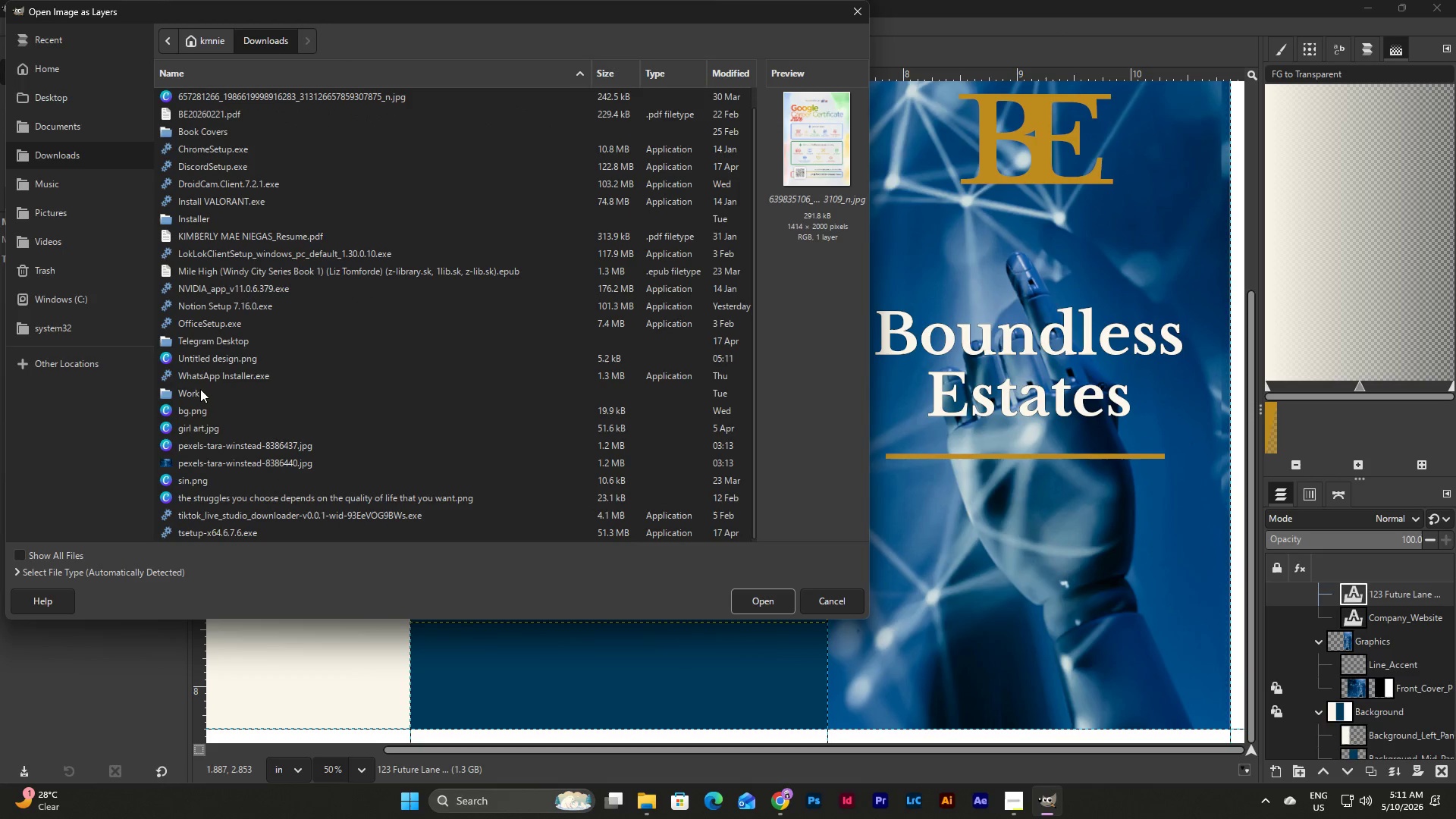 
left_click([211, 361])
 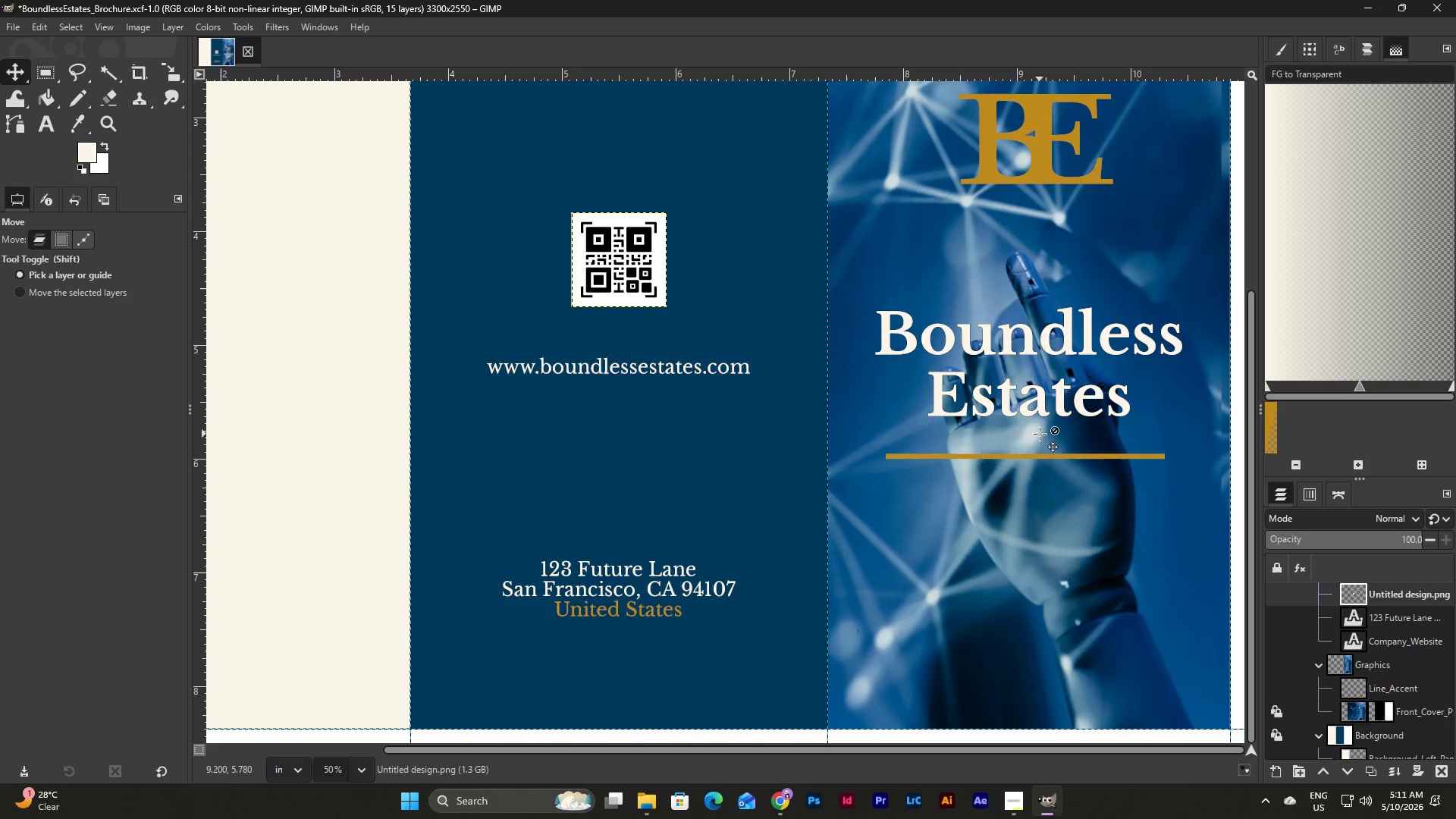 
scroll: coordinate [1398, 649], scroll_direction: up, amount: 4.0
 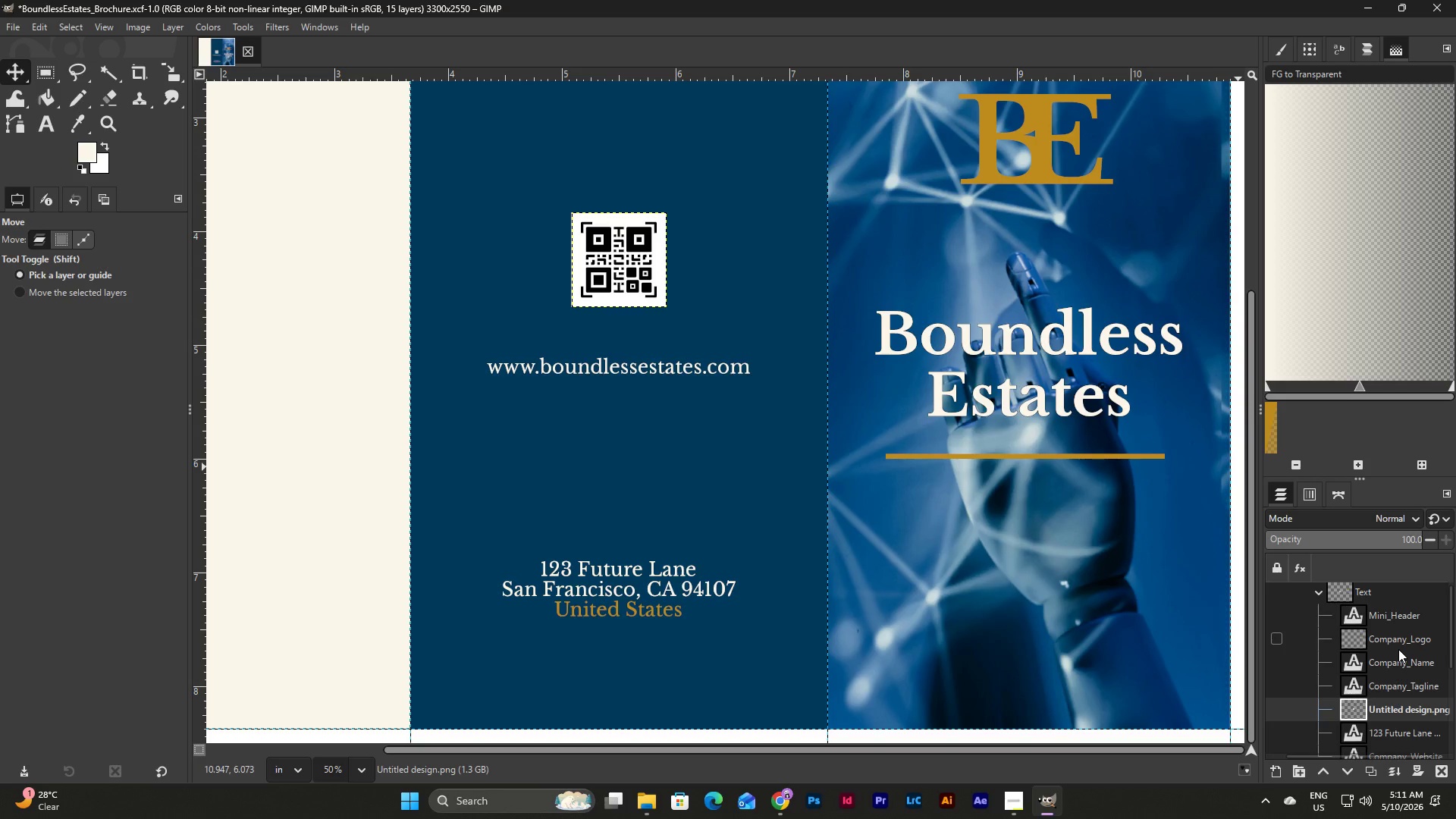 
scroll: coordinate [1398, 649], scroll_direction: down, amount: 2.0
 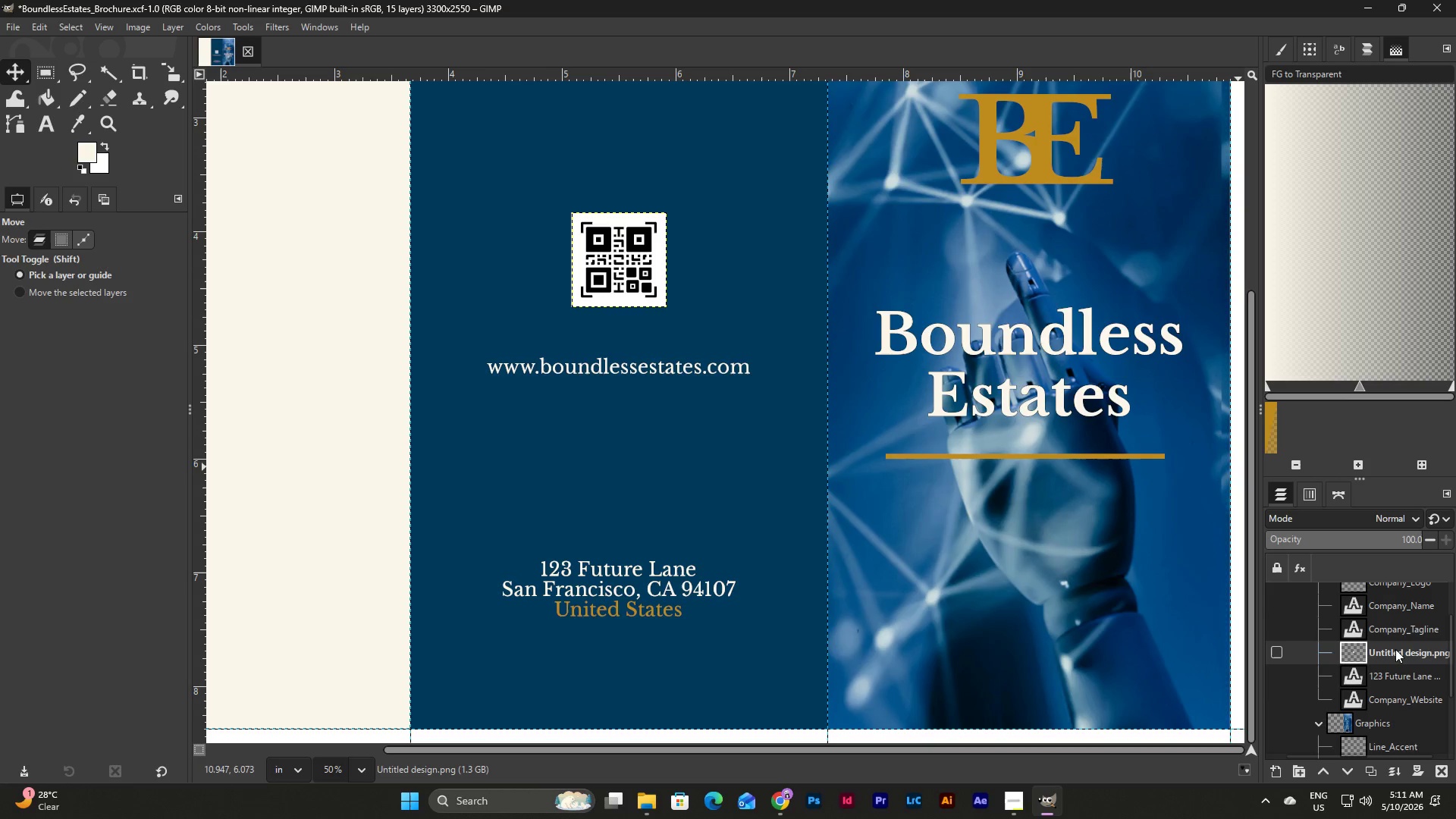 
left_click_drag(start_coordinate=[1395, 648], to_coordinate=[1382, 730])
 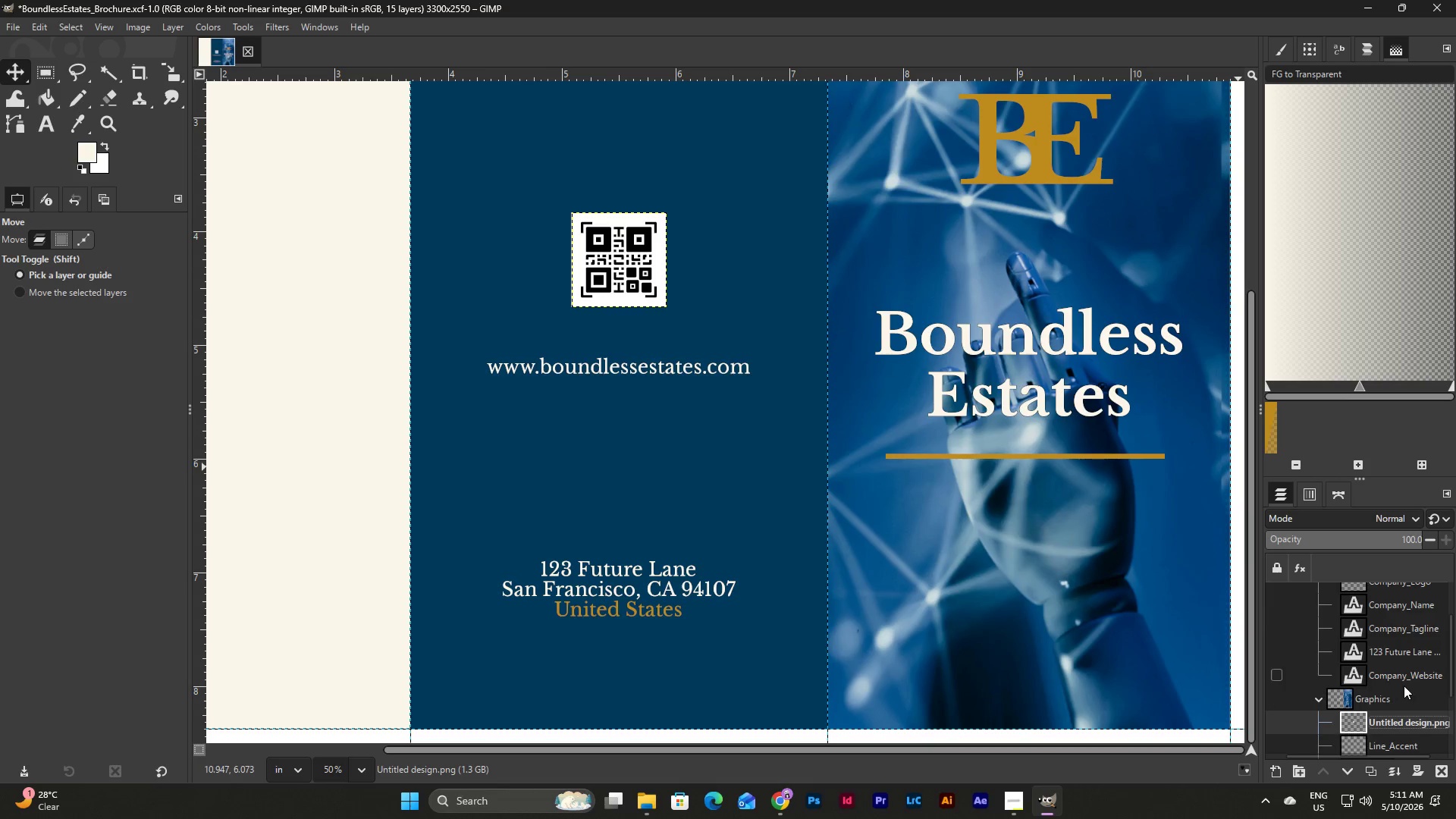 
scroll: coordinate [1404, 686], scroll_direction: down, amount: 2.0
 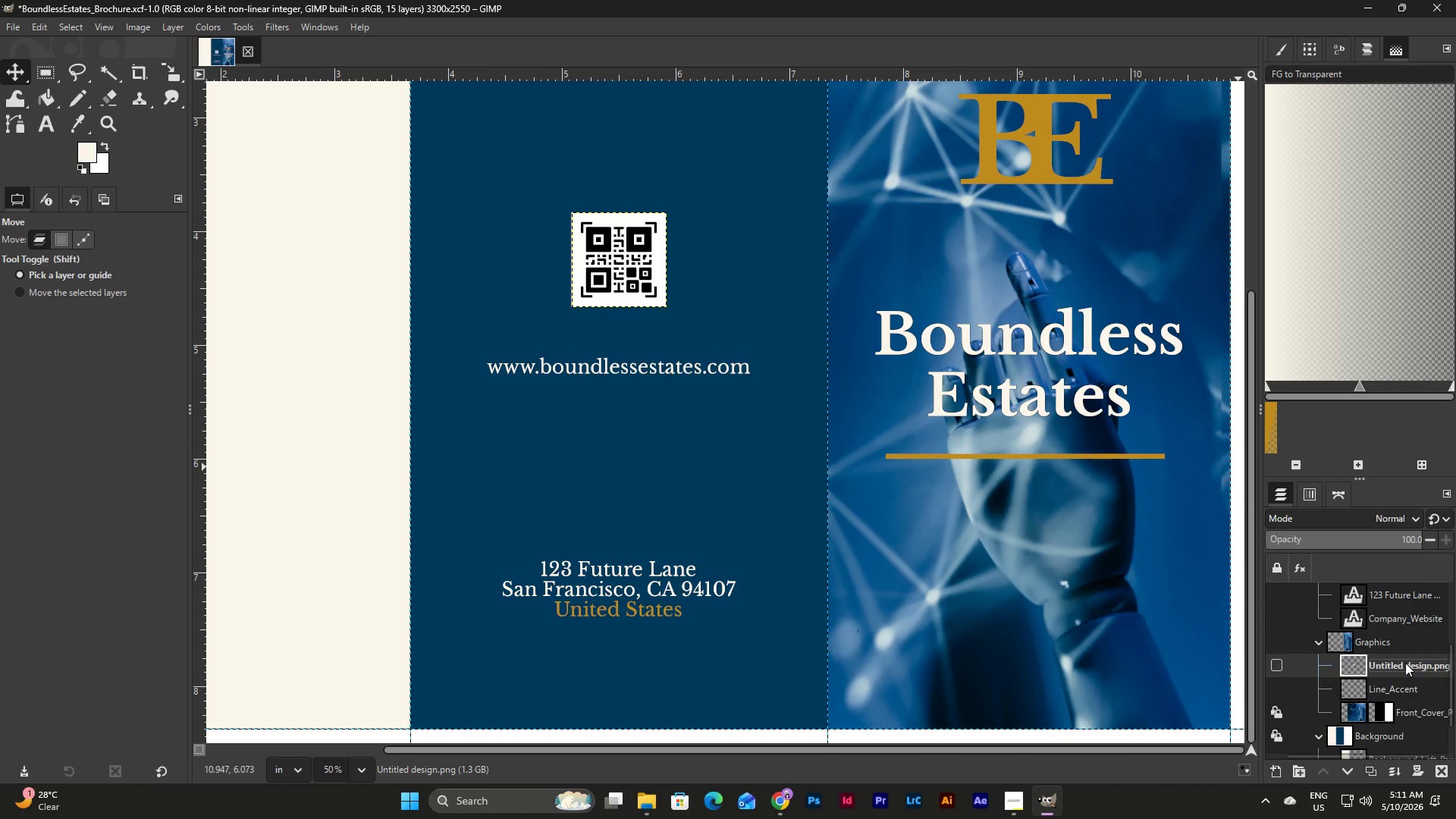 
double_click([1405, 663])
 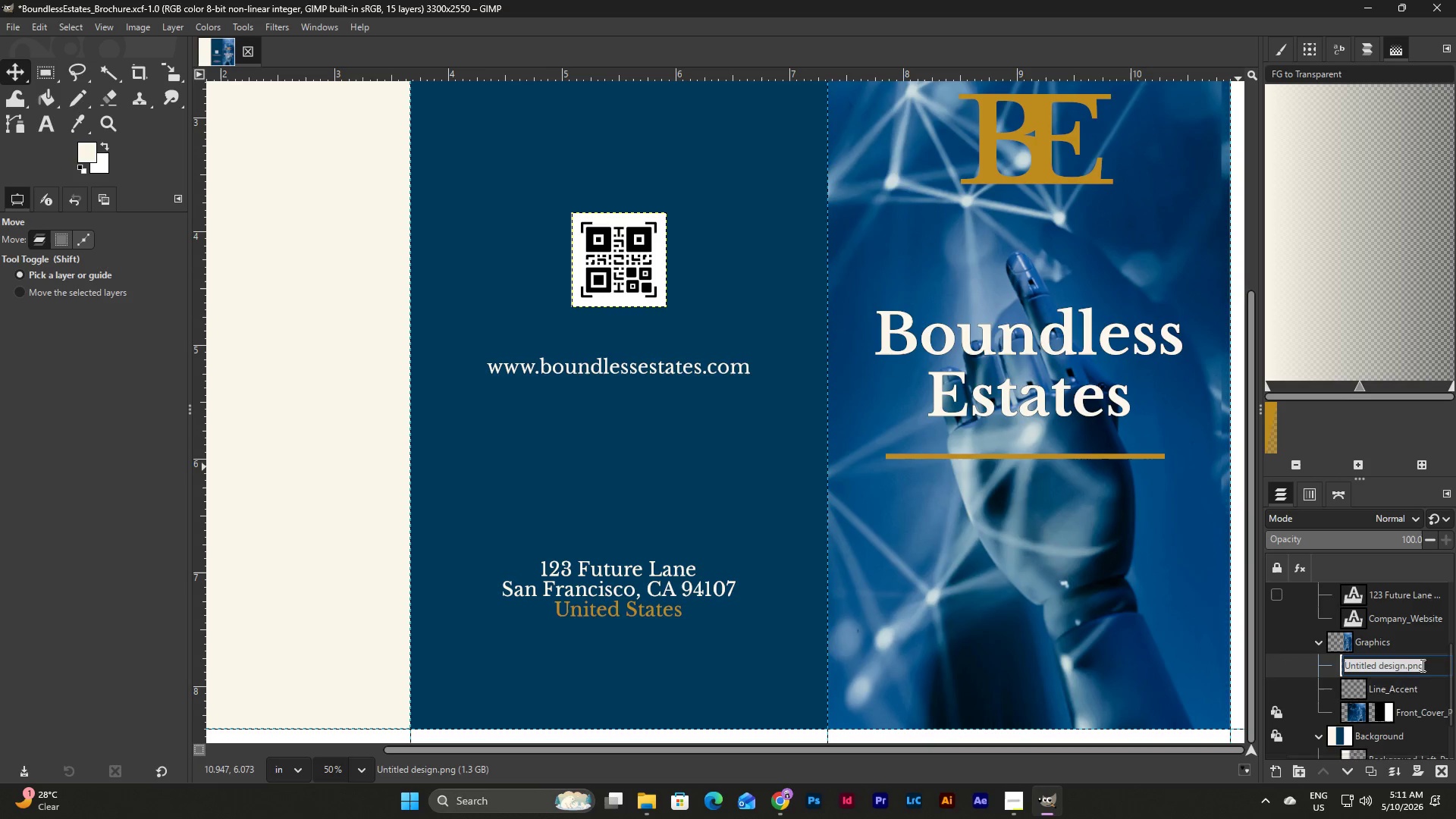 
hold_key(key=ShiftLeft, duration=0.69)